 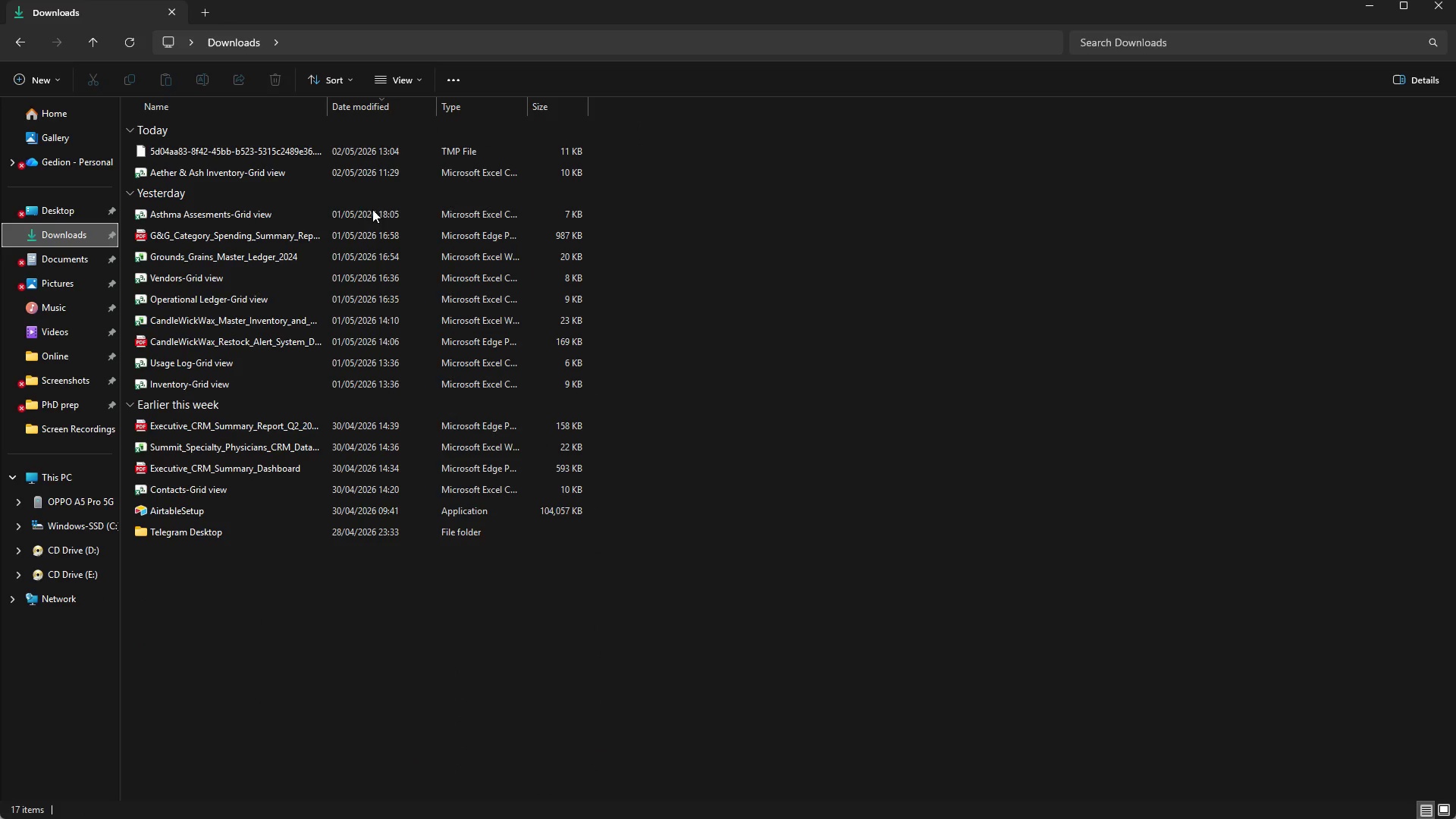 
left_click([133, 51])
 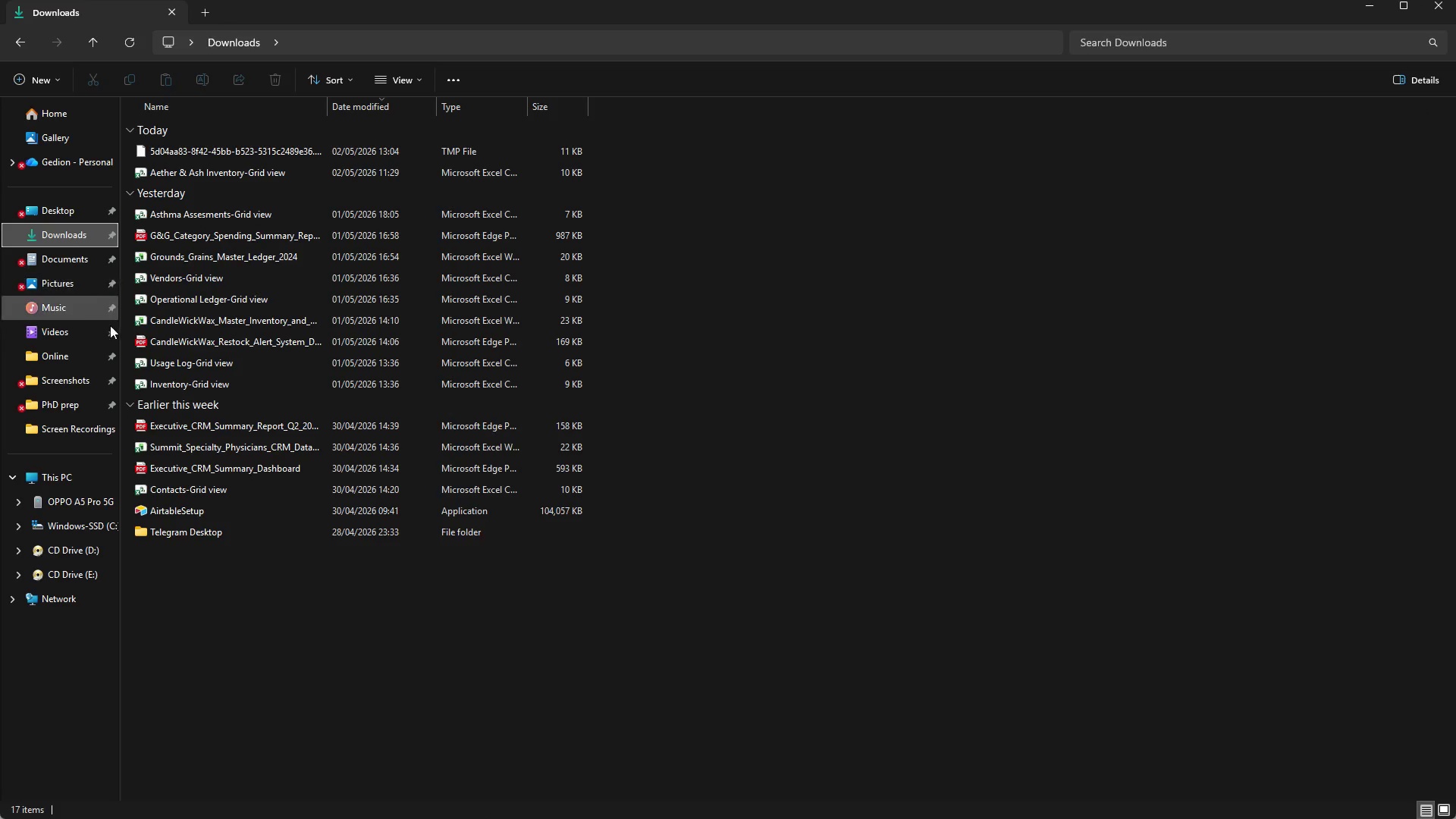 
wait(5.95)
 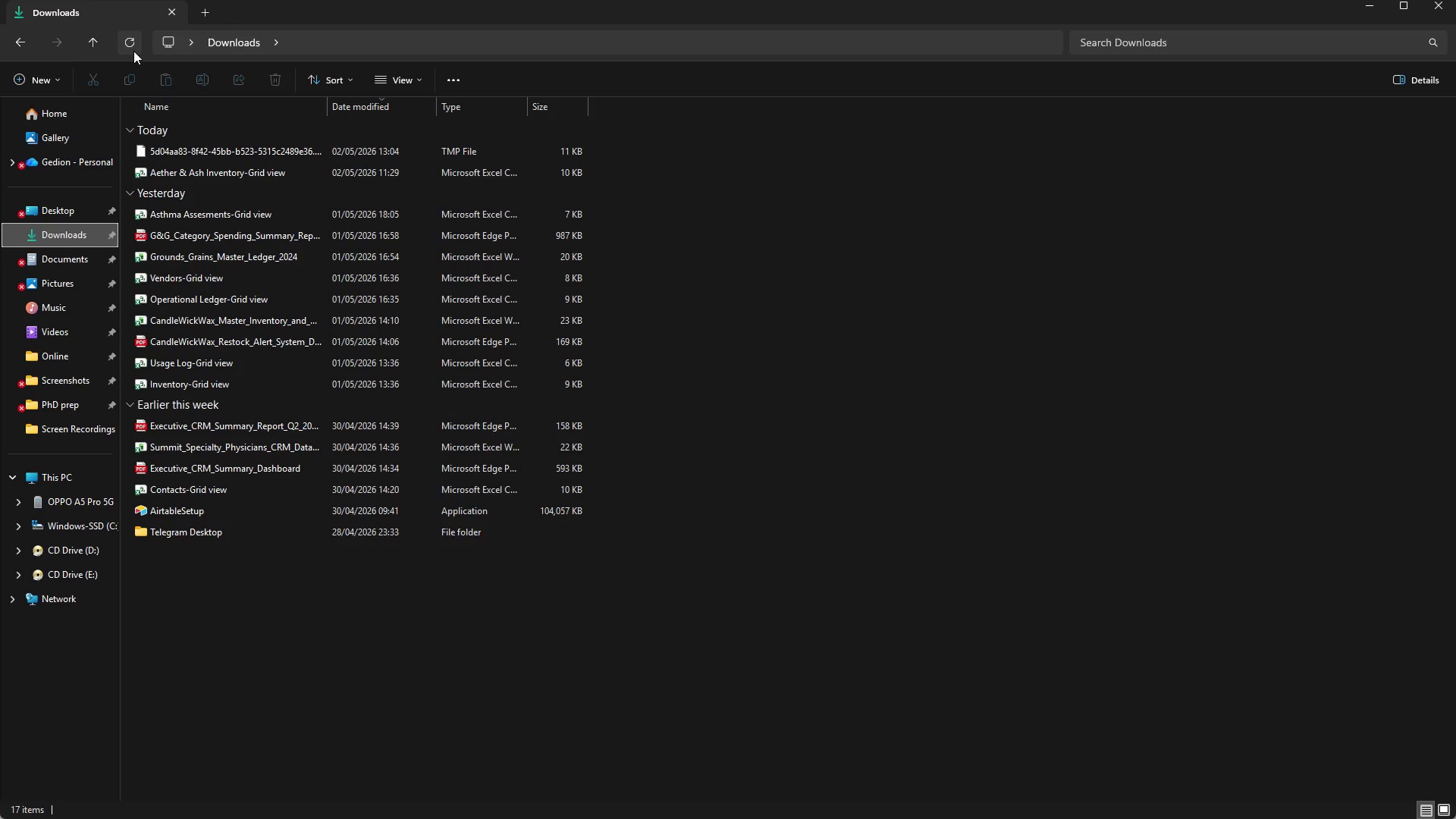 
left_click([58, 356])
 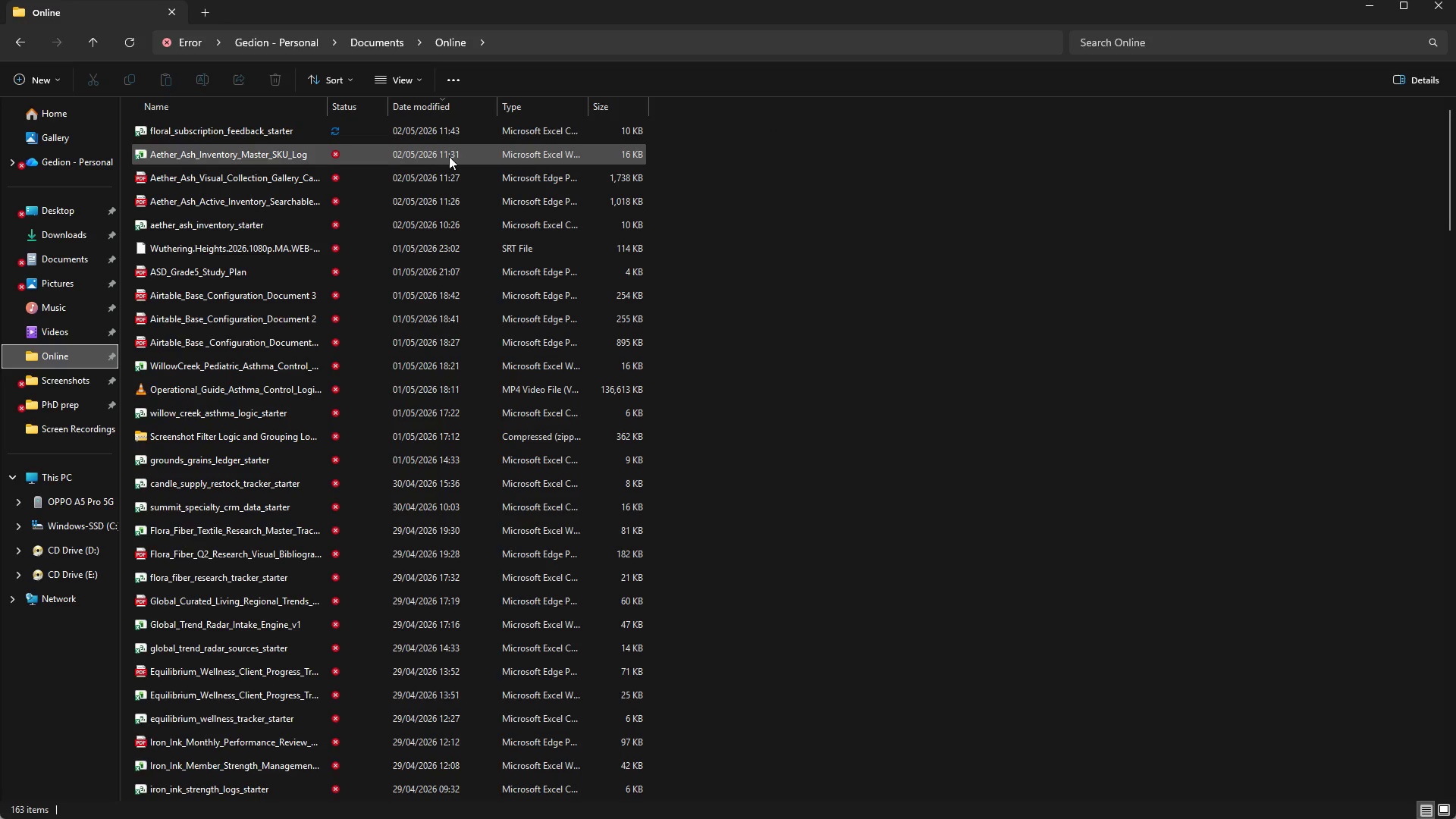 
wait(7.34)
 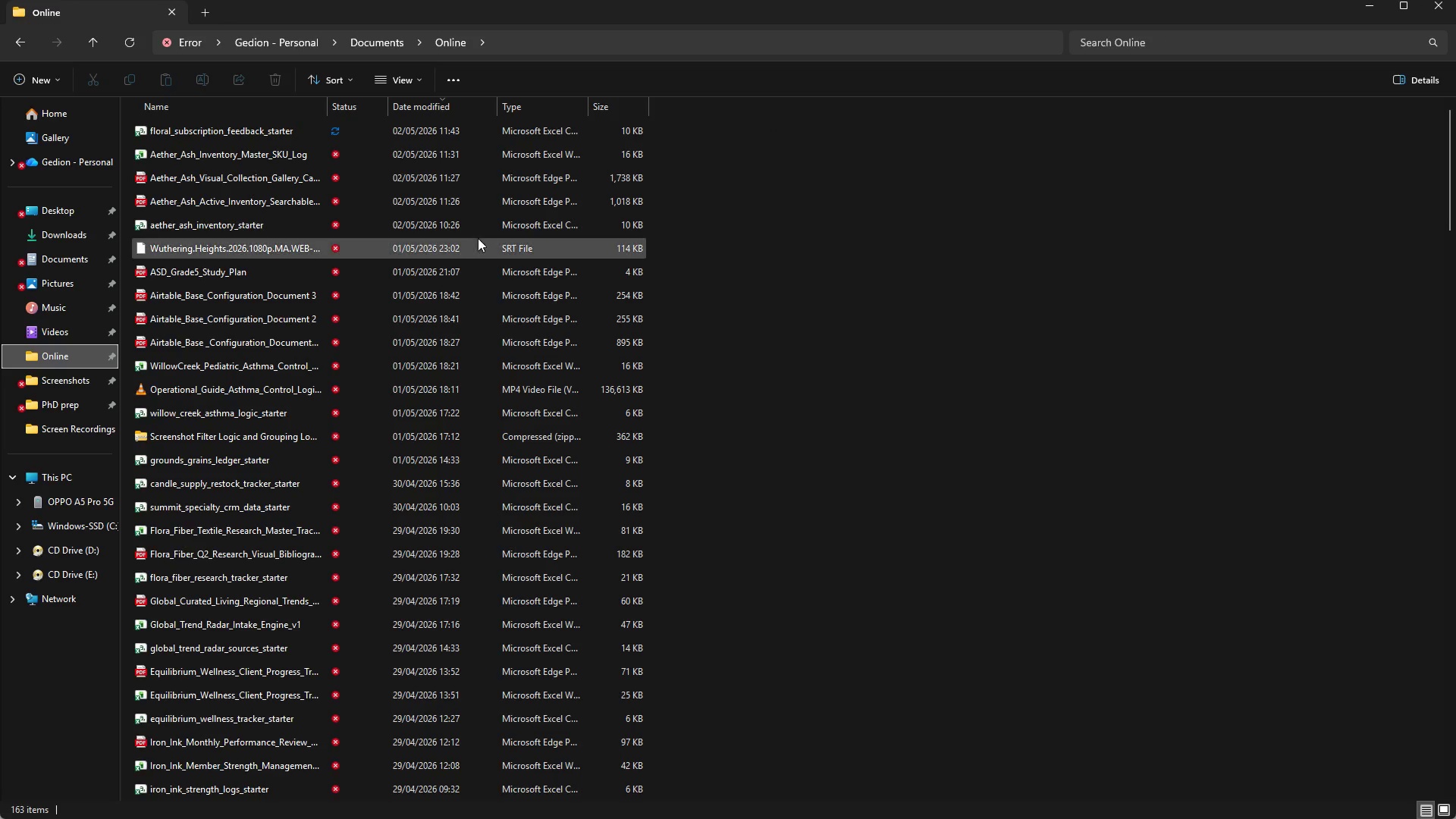 
left_click([126, 37])
 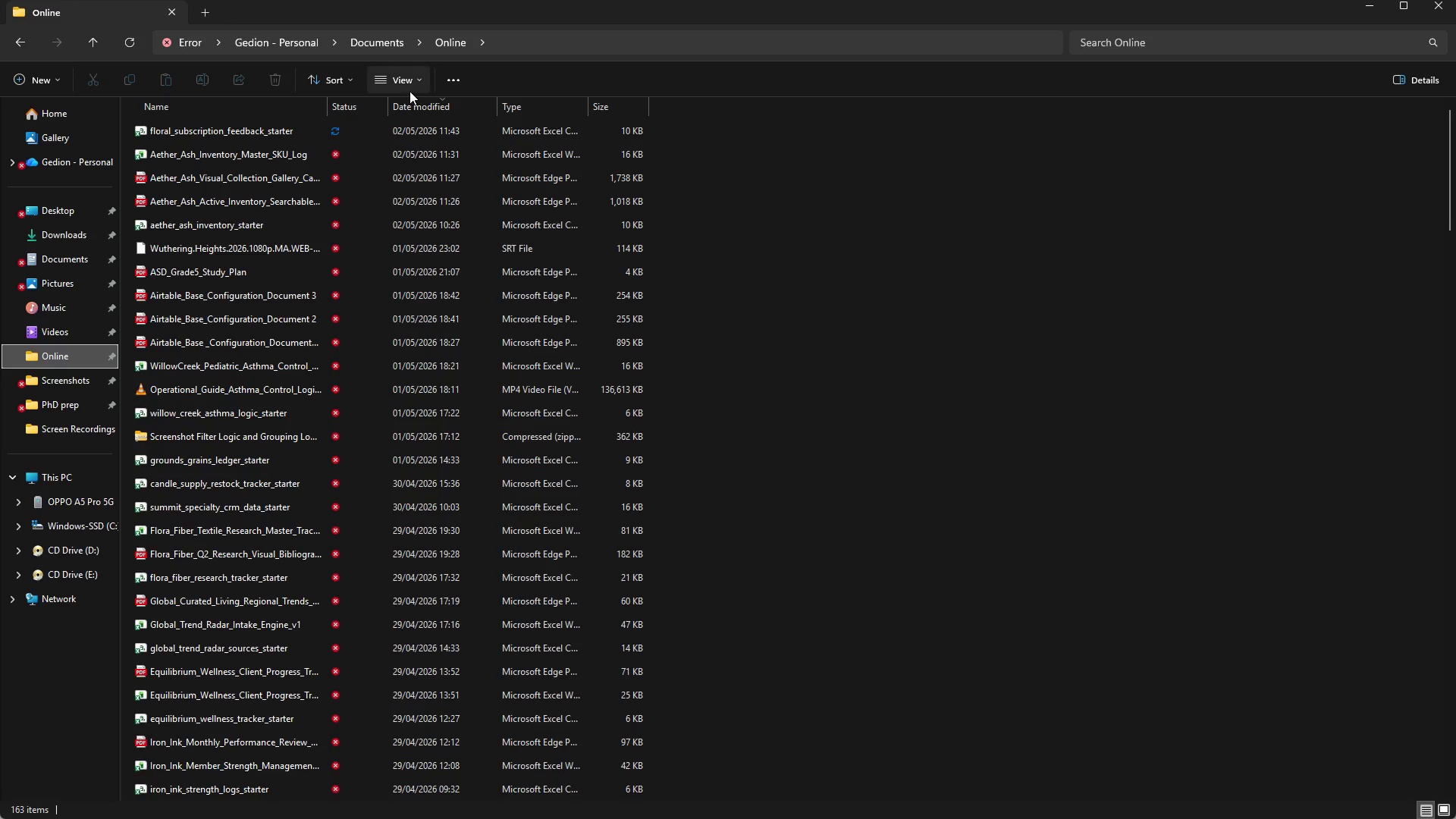 
scroll: coordinate [500, 161], scroll_direction: up, amount: 8.0
 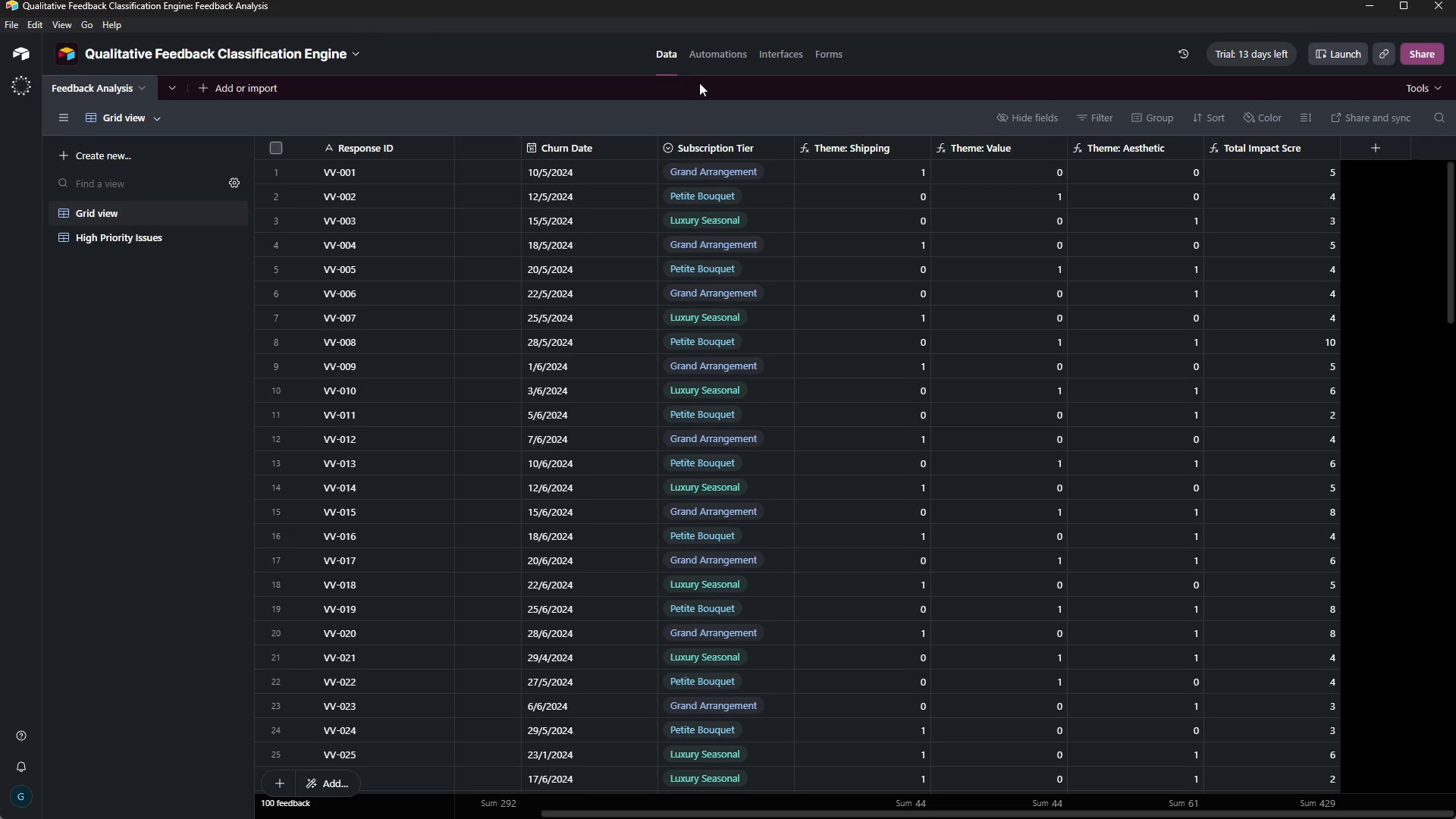 
wait(17.27)
 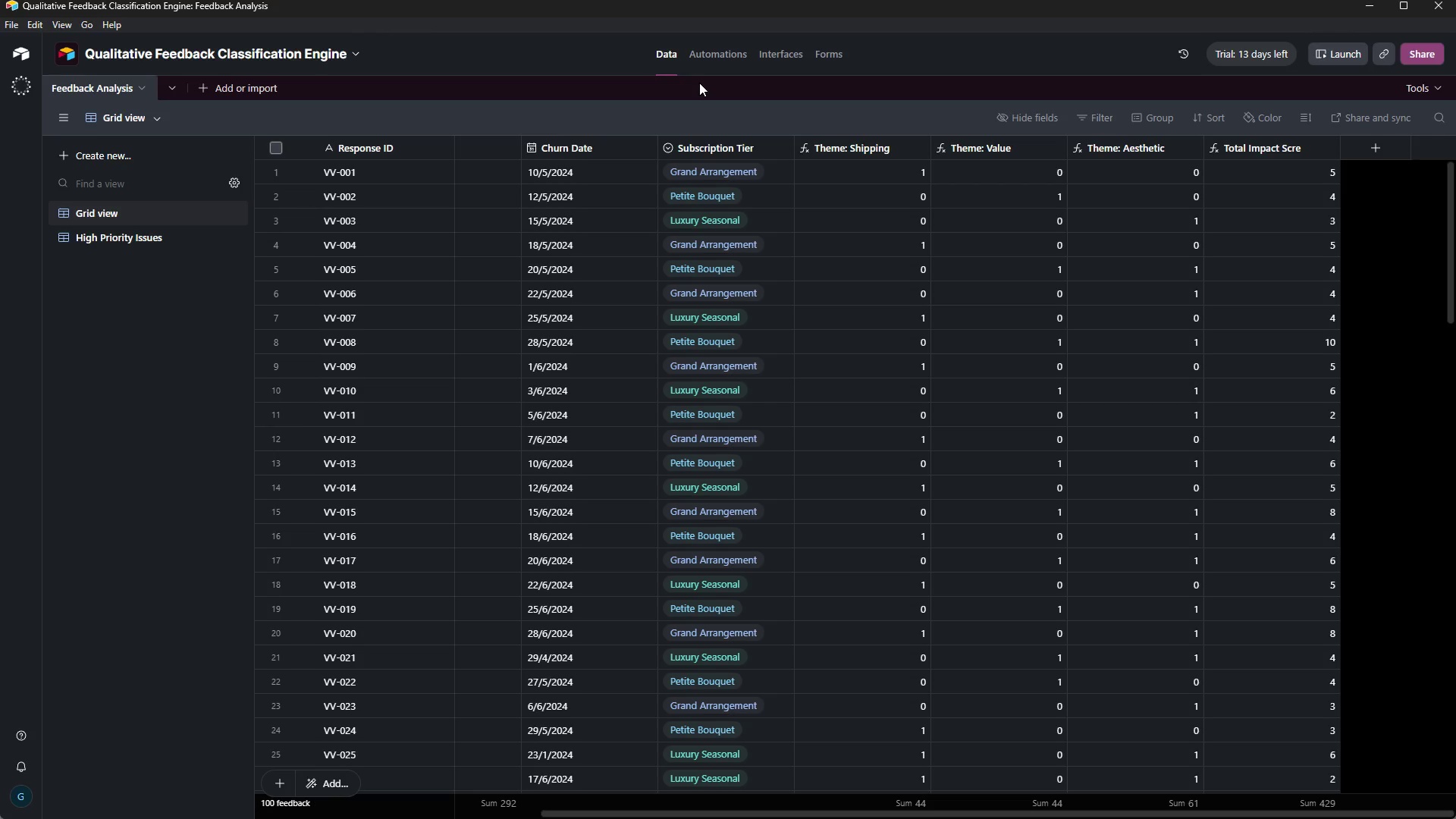 
left_click([1375, 8])
 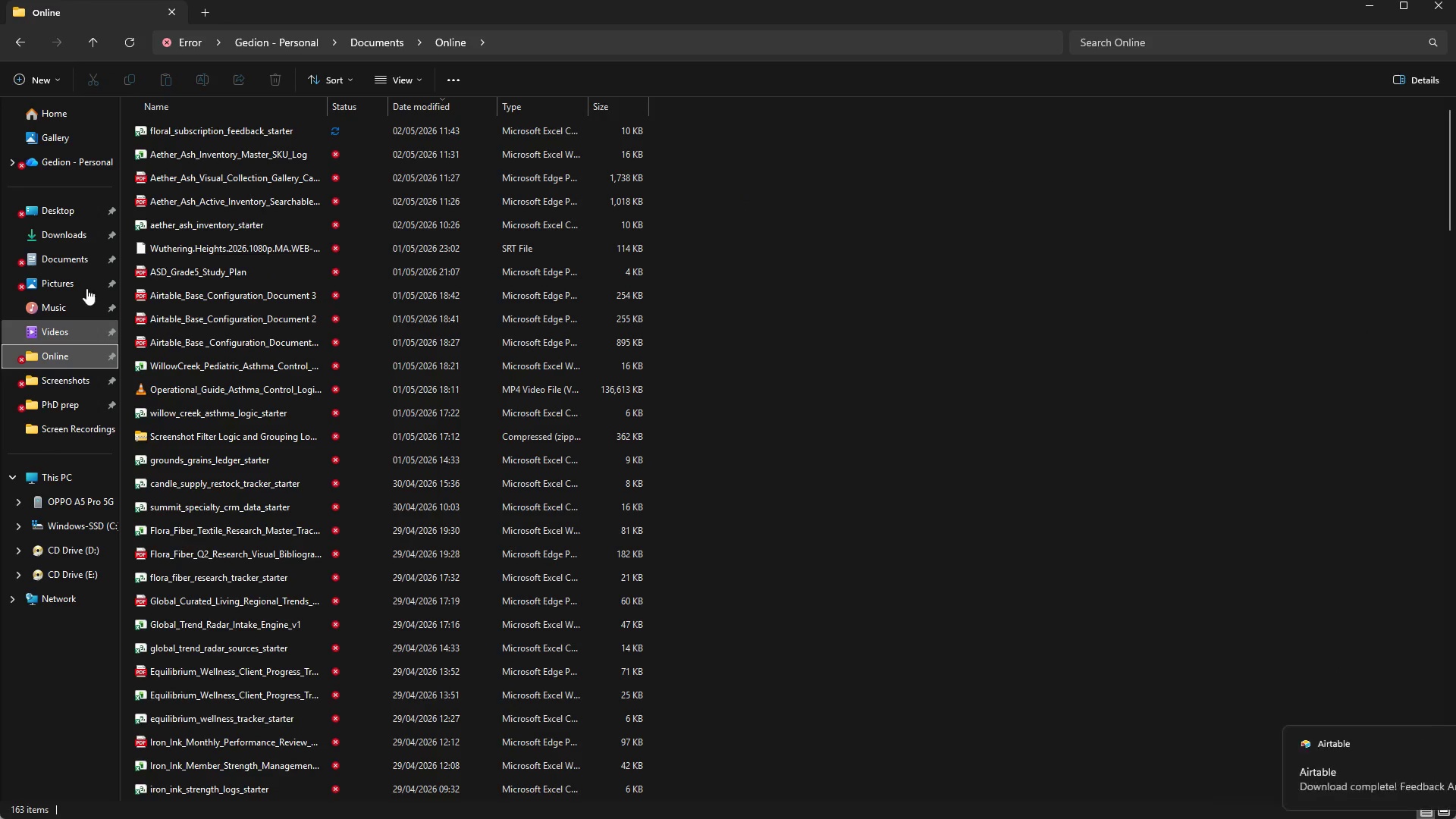 
left_click([69, 228])
 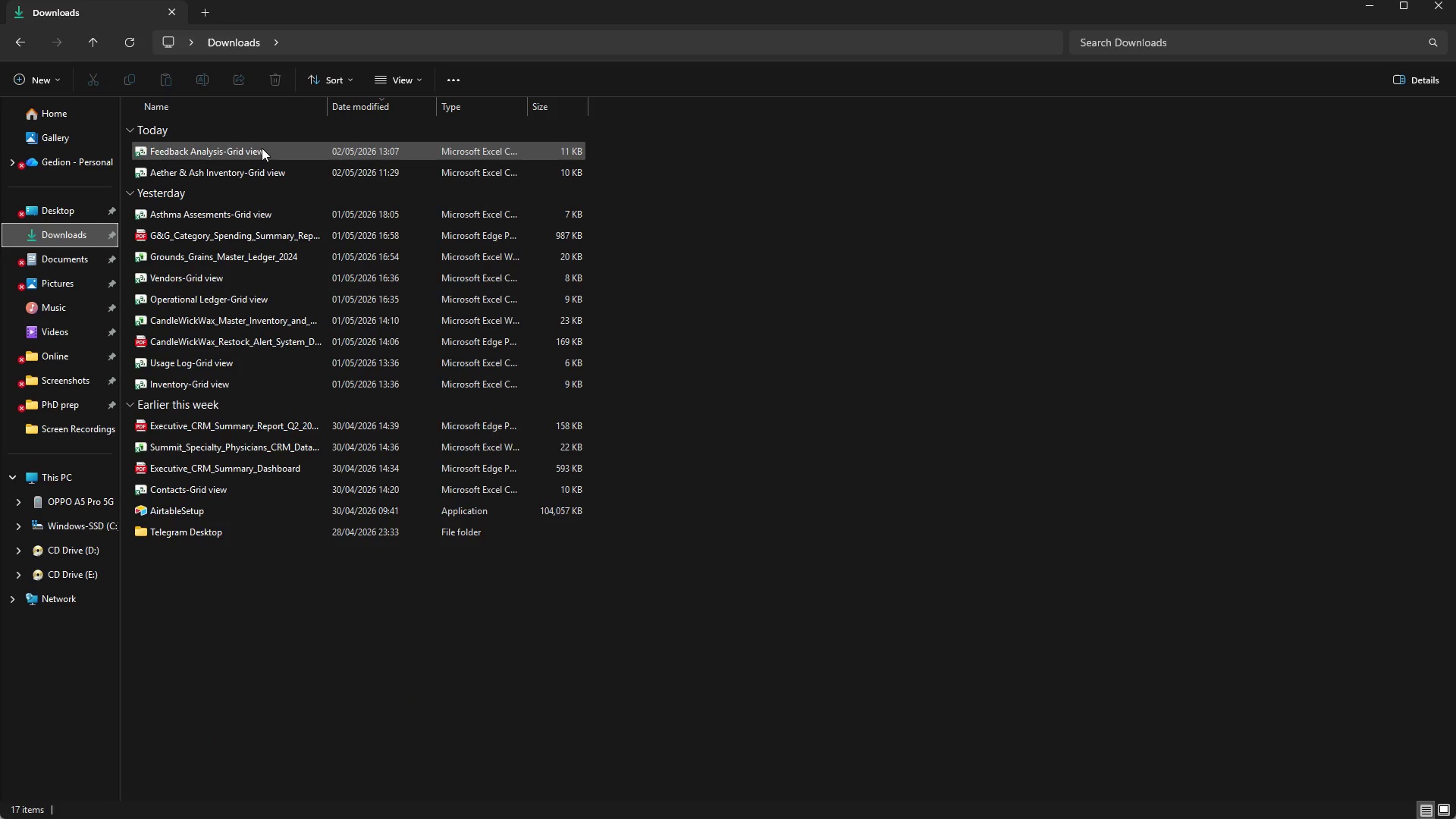 
left_click([262, 148])
 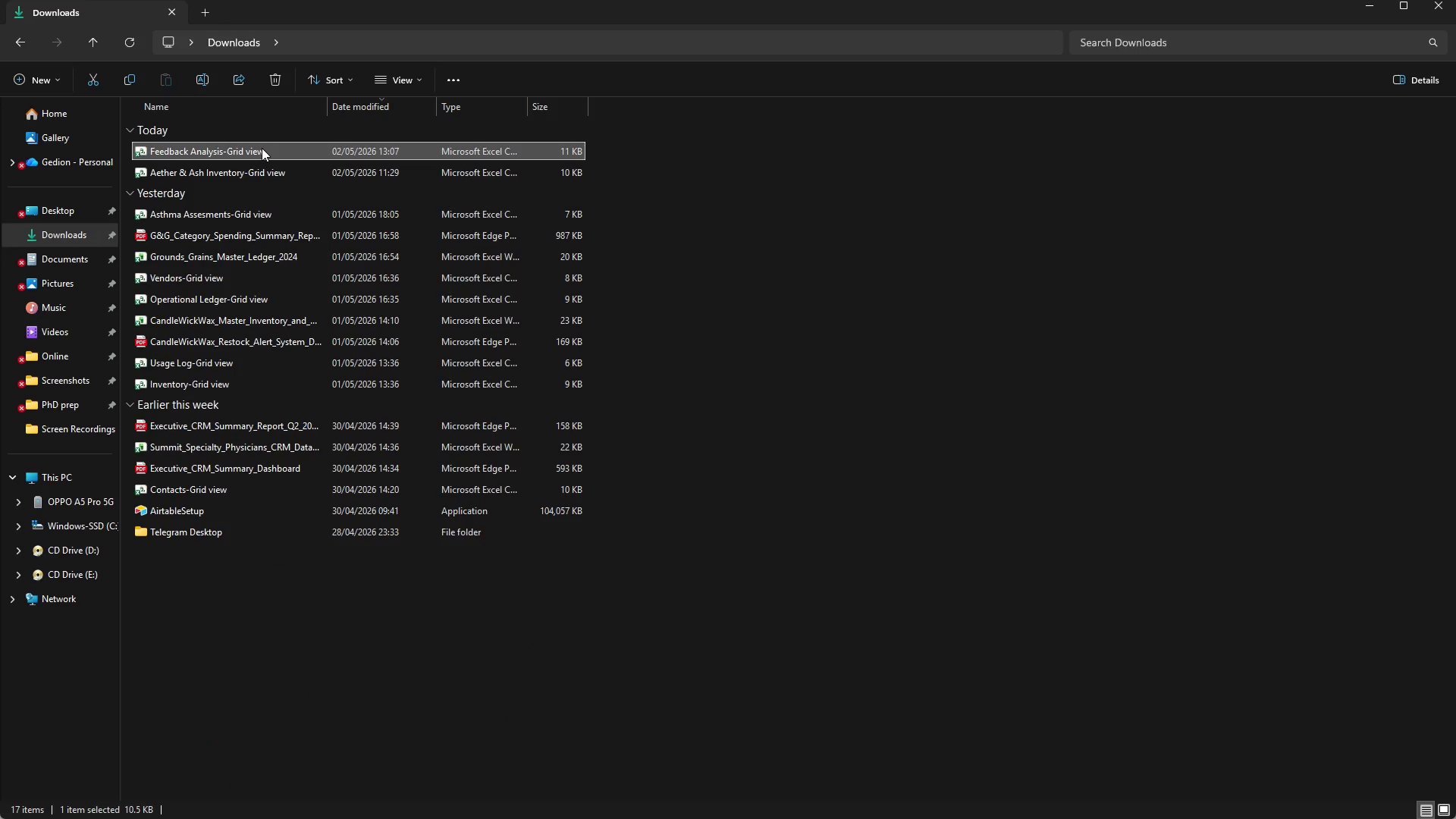 
double_click([262, 148])
 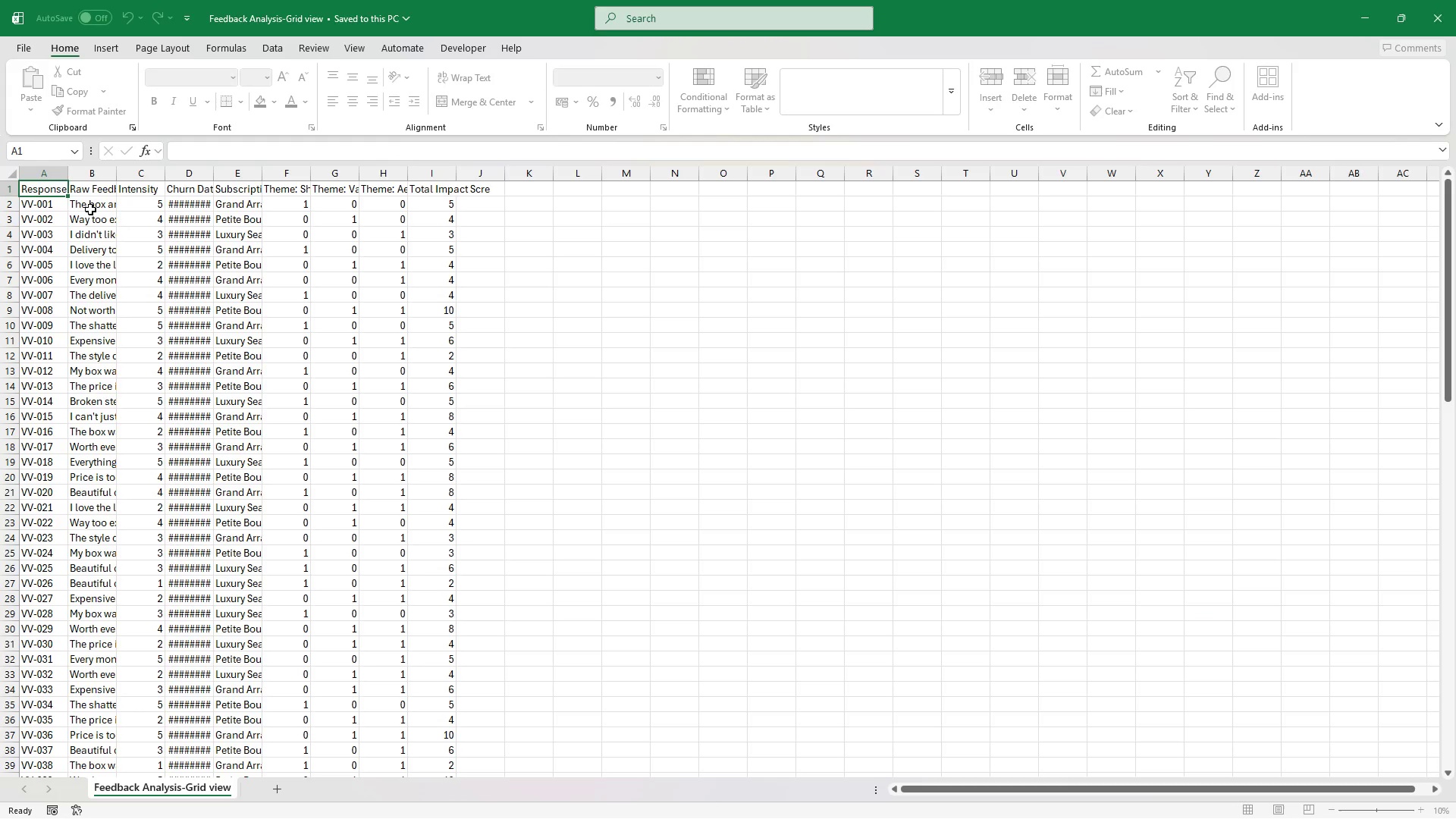 
wait(7.16)
 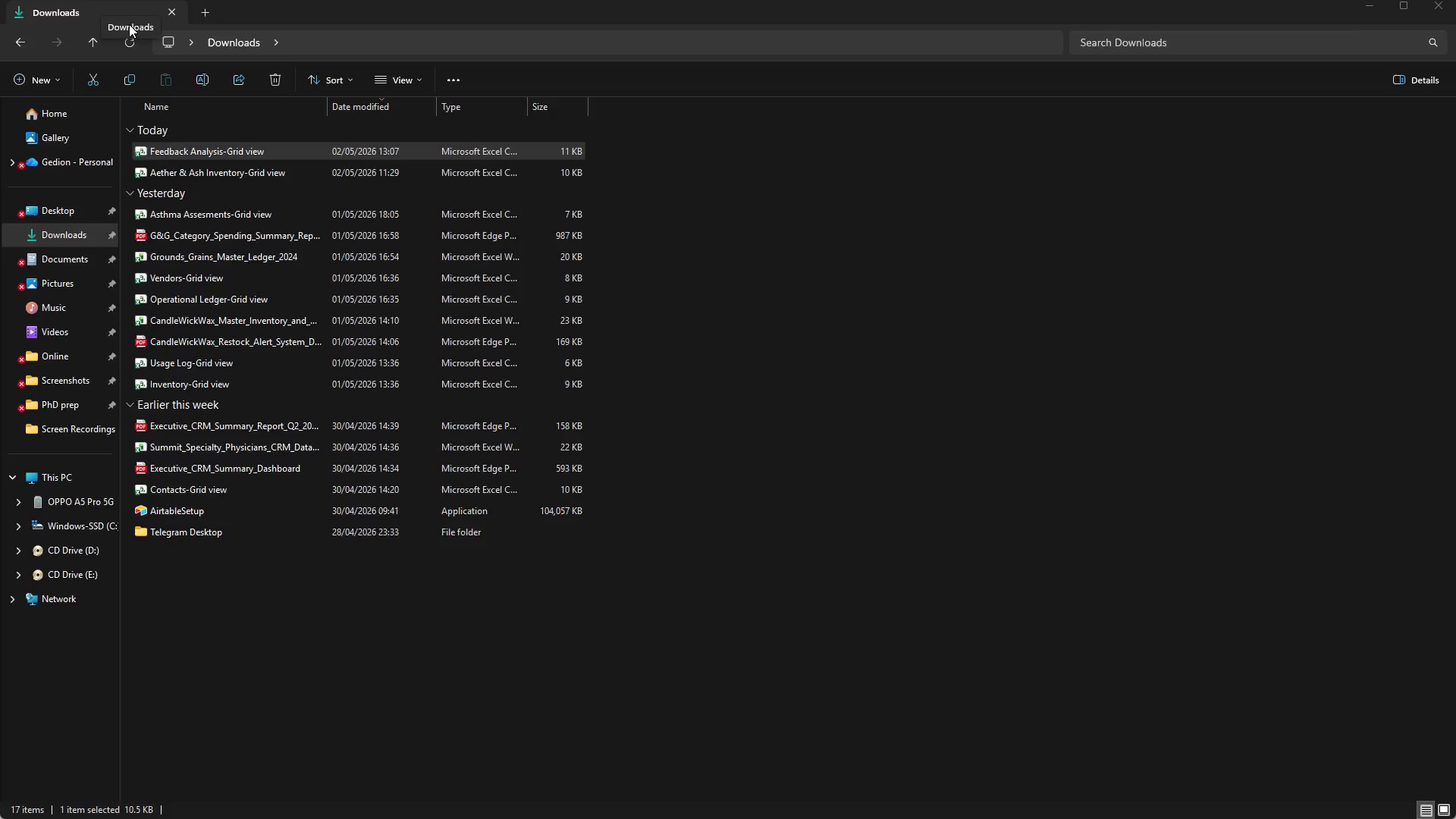 
double_click([69, 220])
 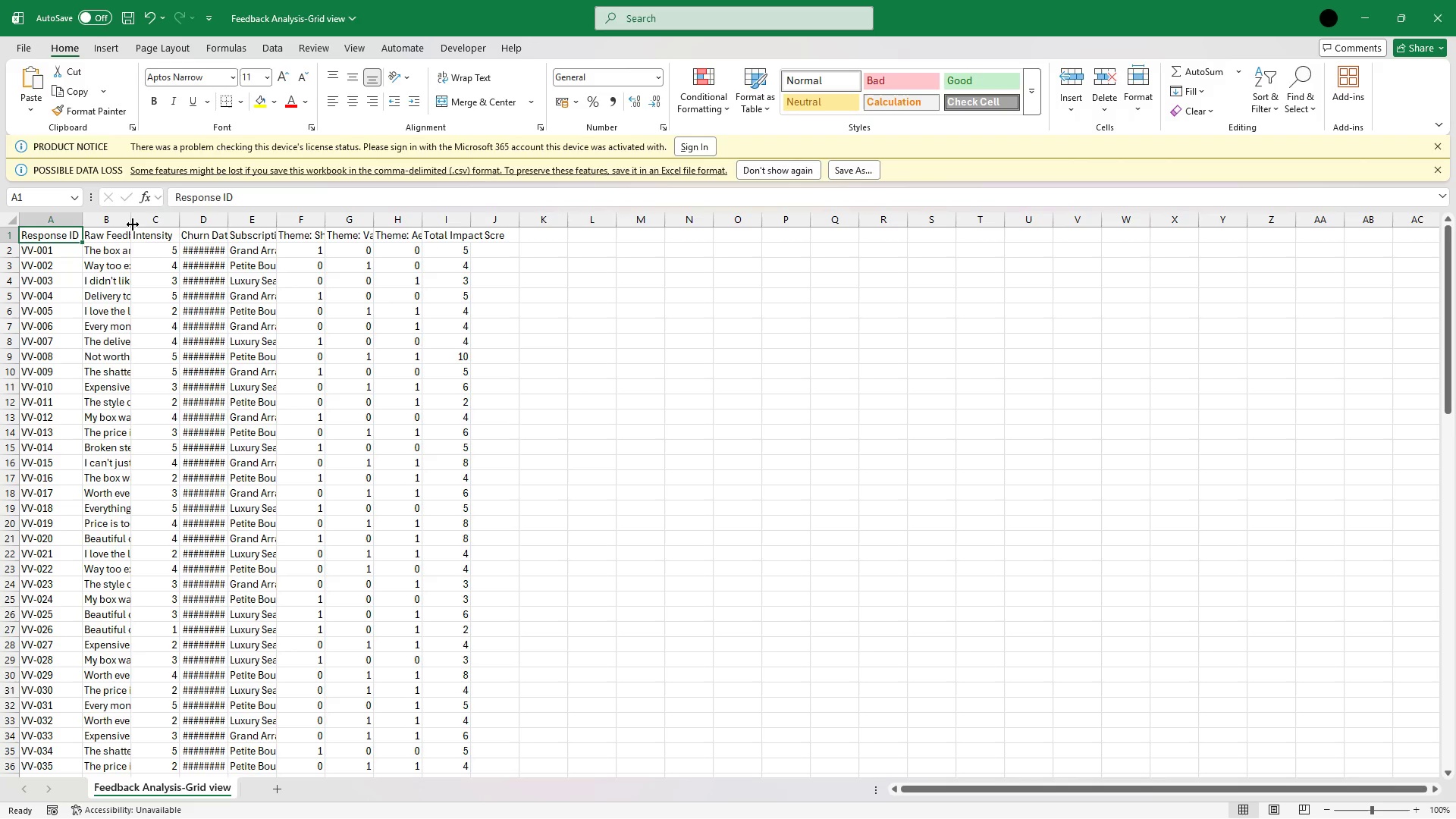 
double_click([133, 224])
 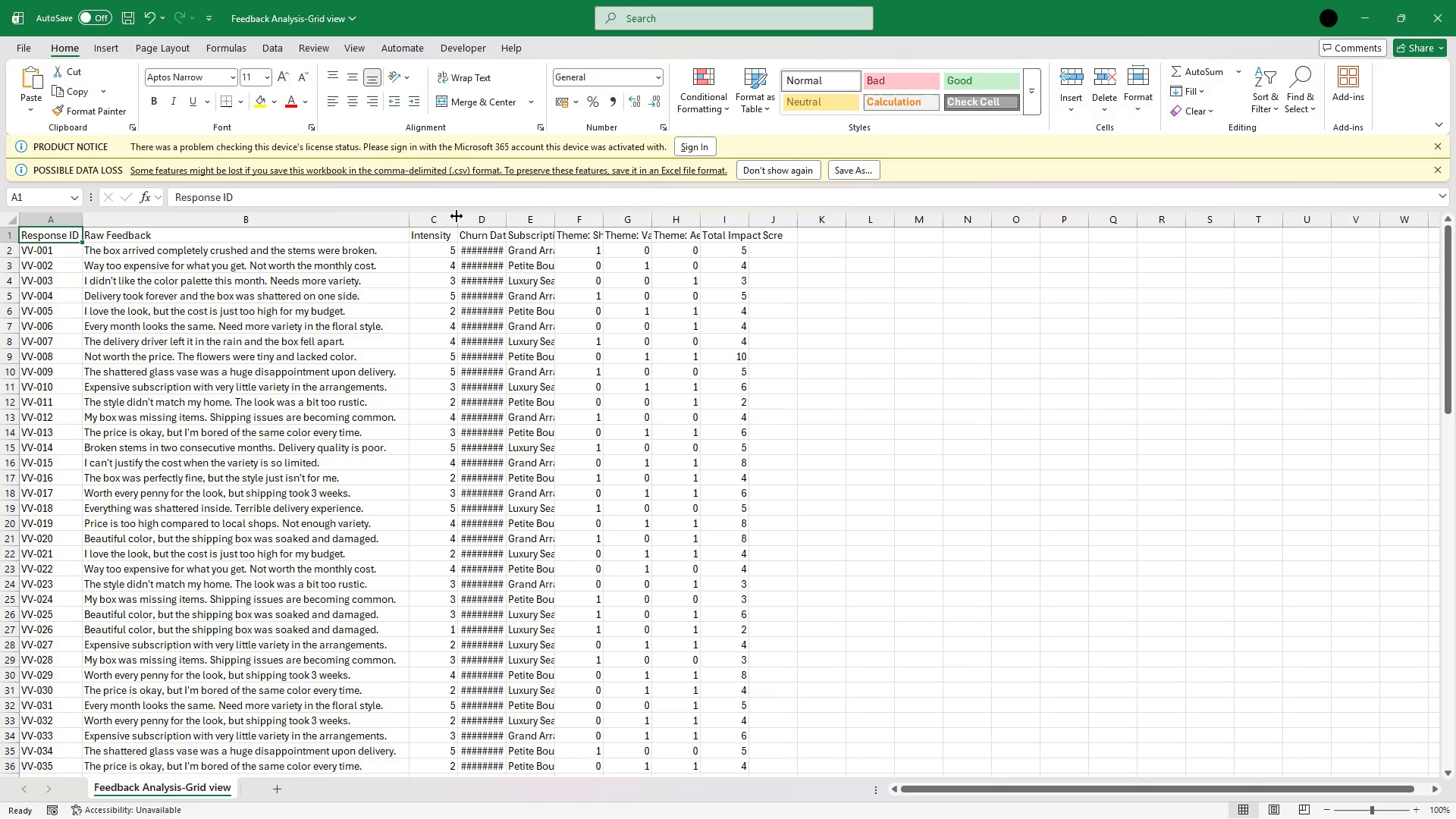 
double_click([460, 218])
 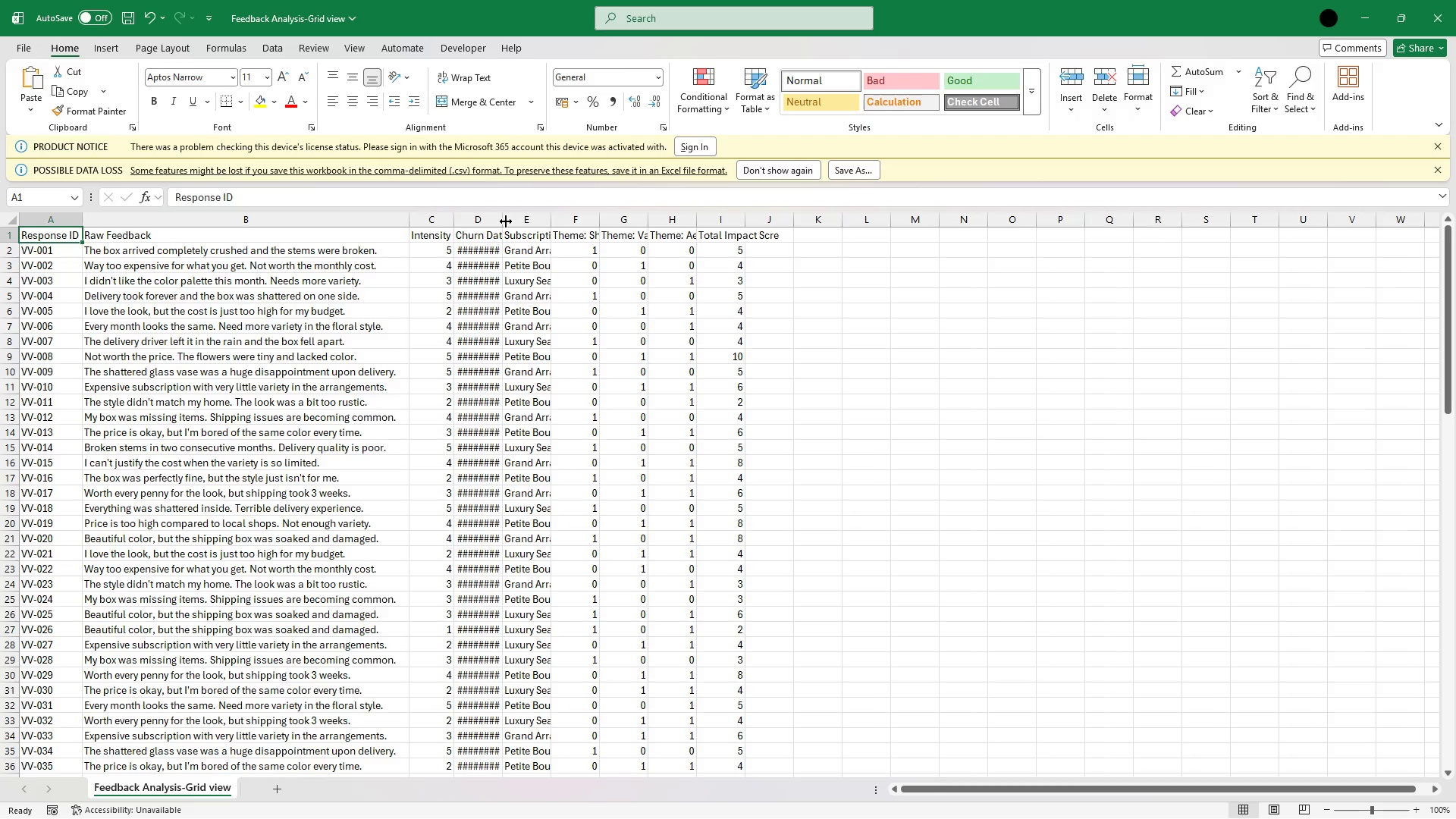 
double_click([506, 221])
 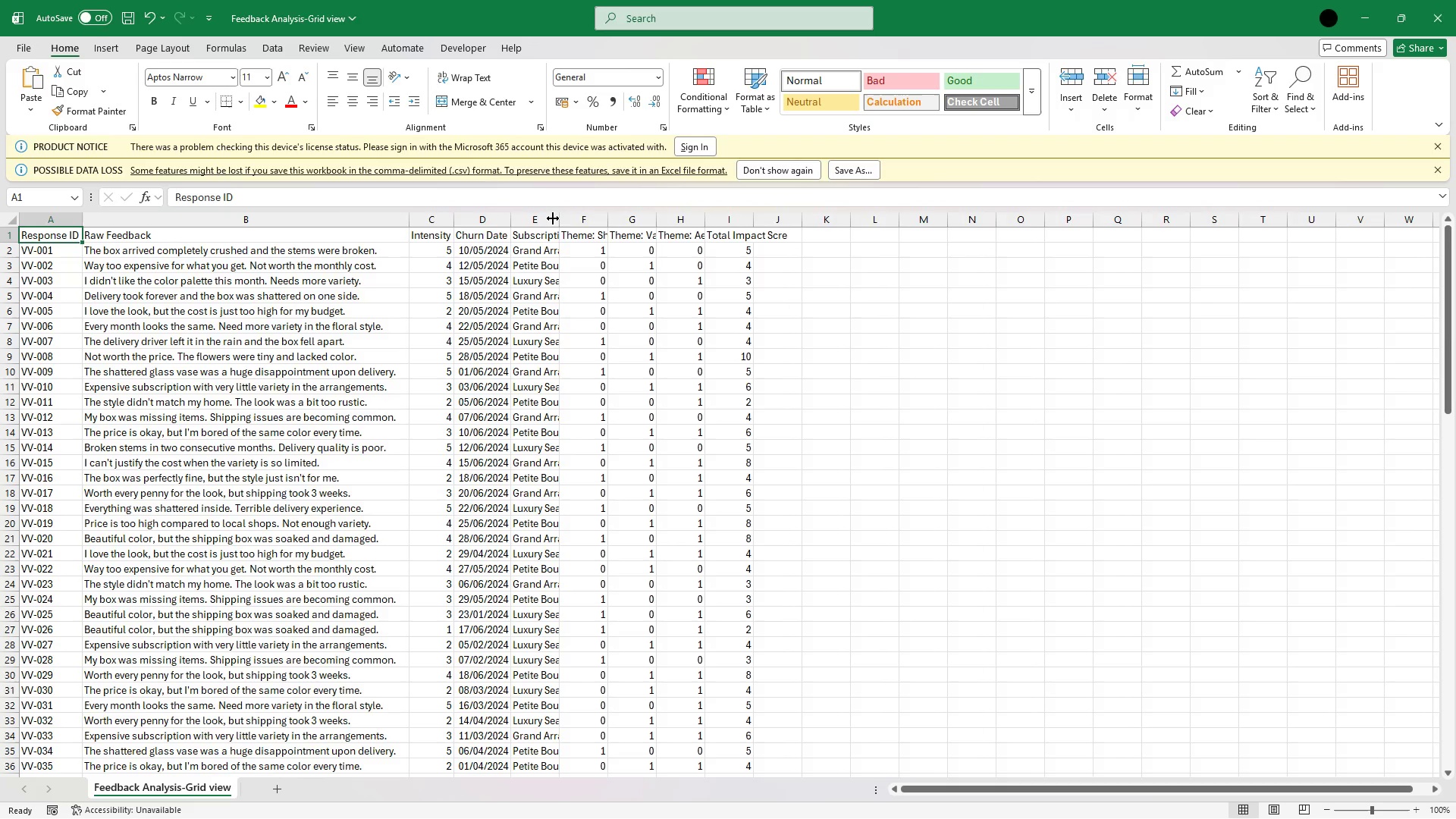 
left_click([560, 218])
 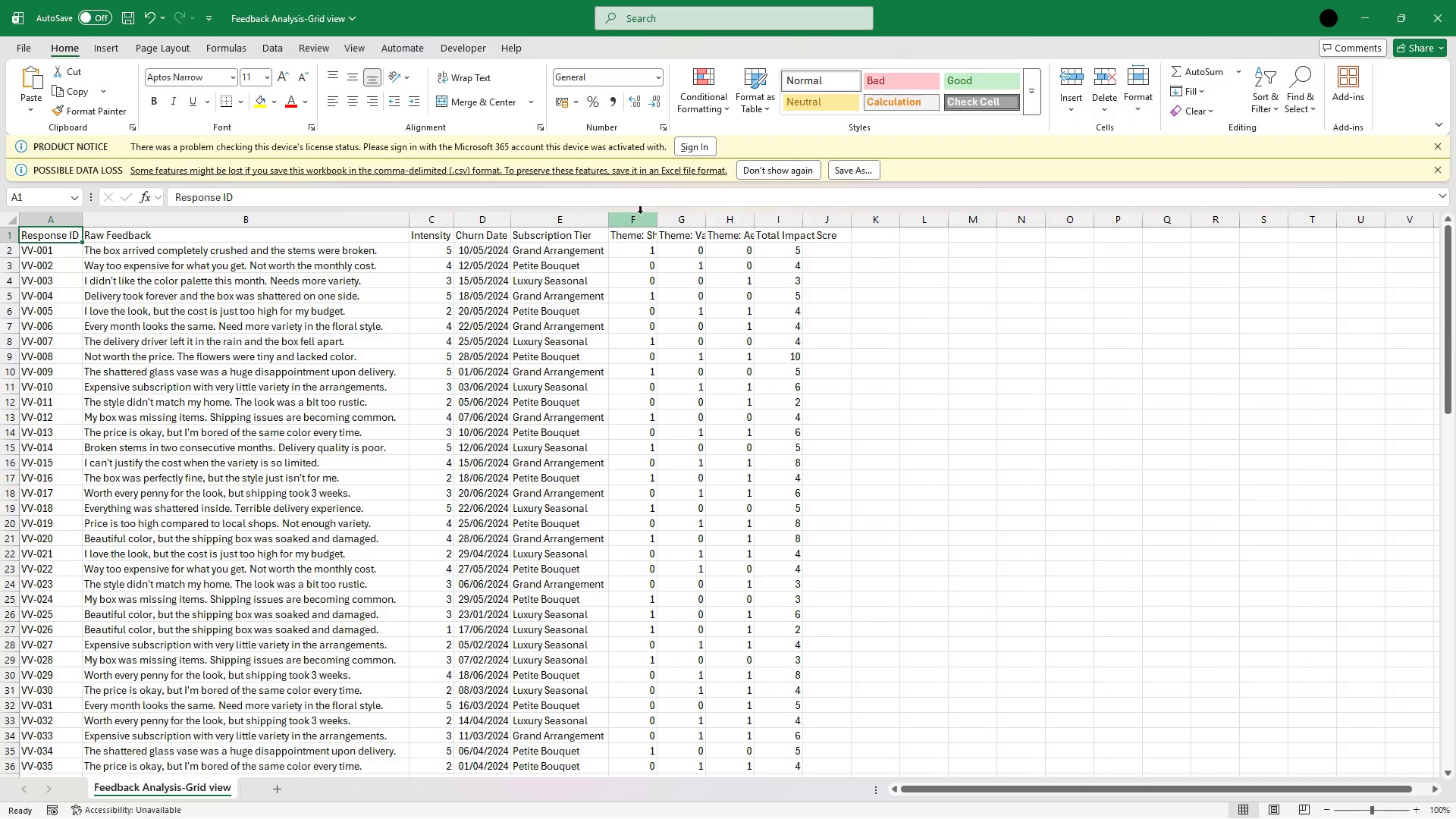 
left_click([560, 218])
 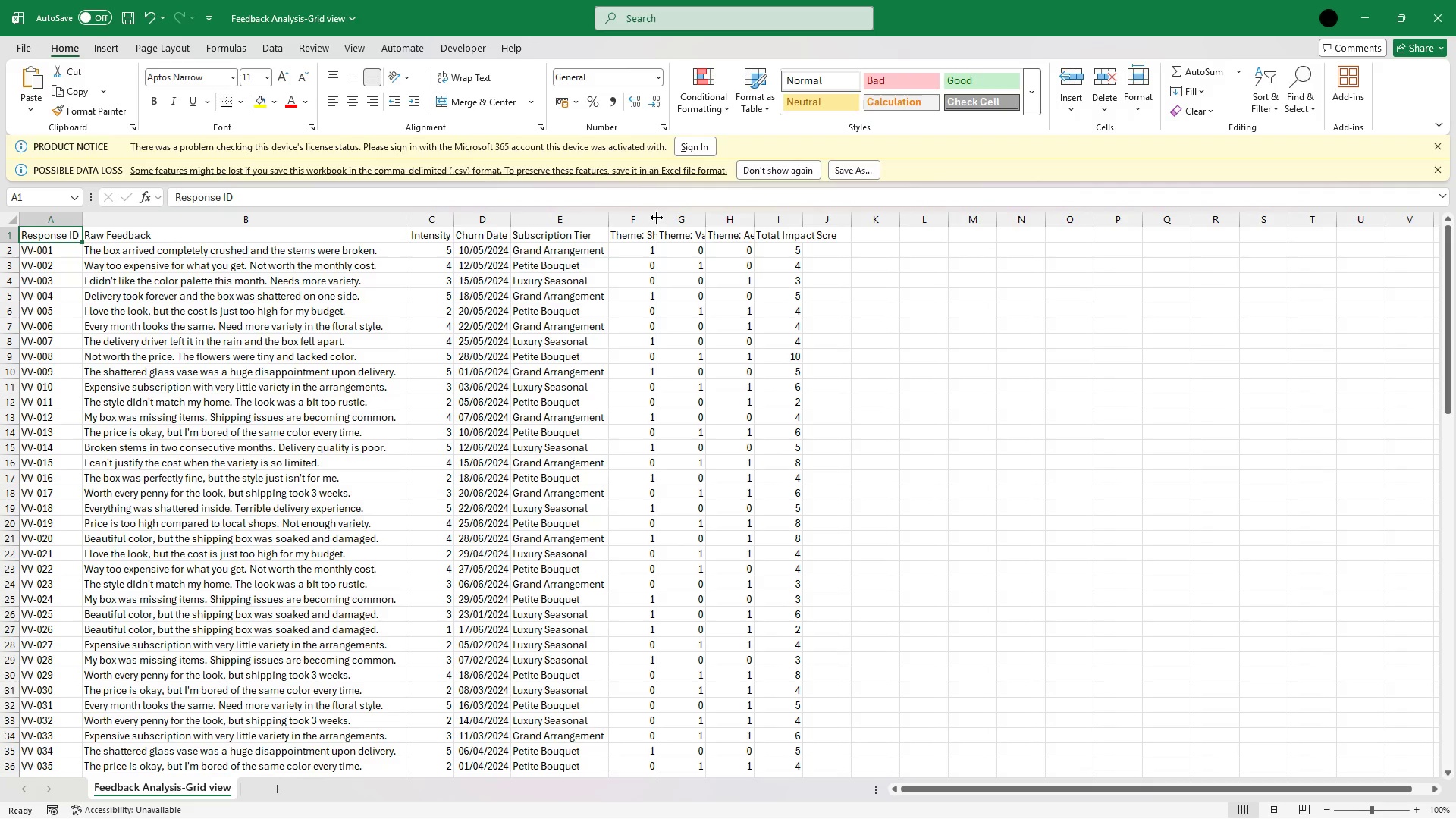 
double_click([657, 218])
 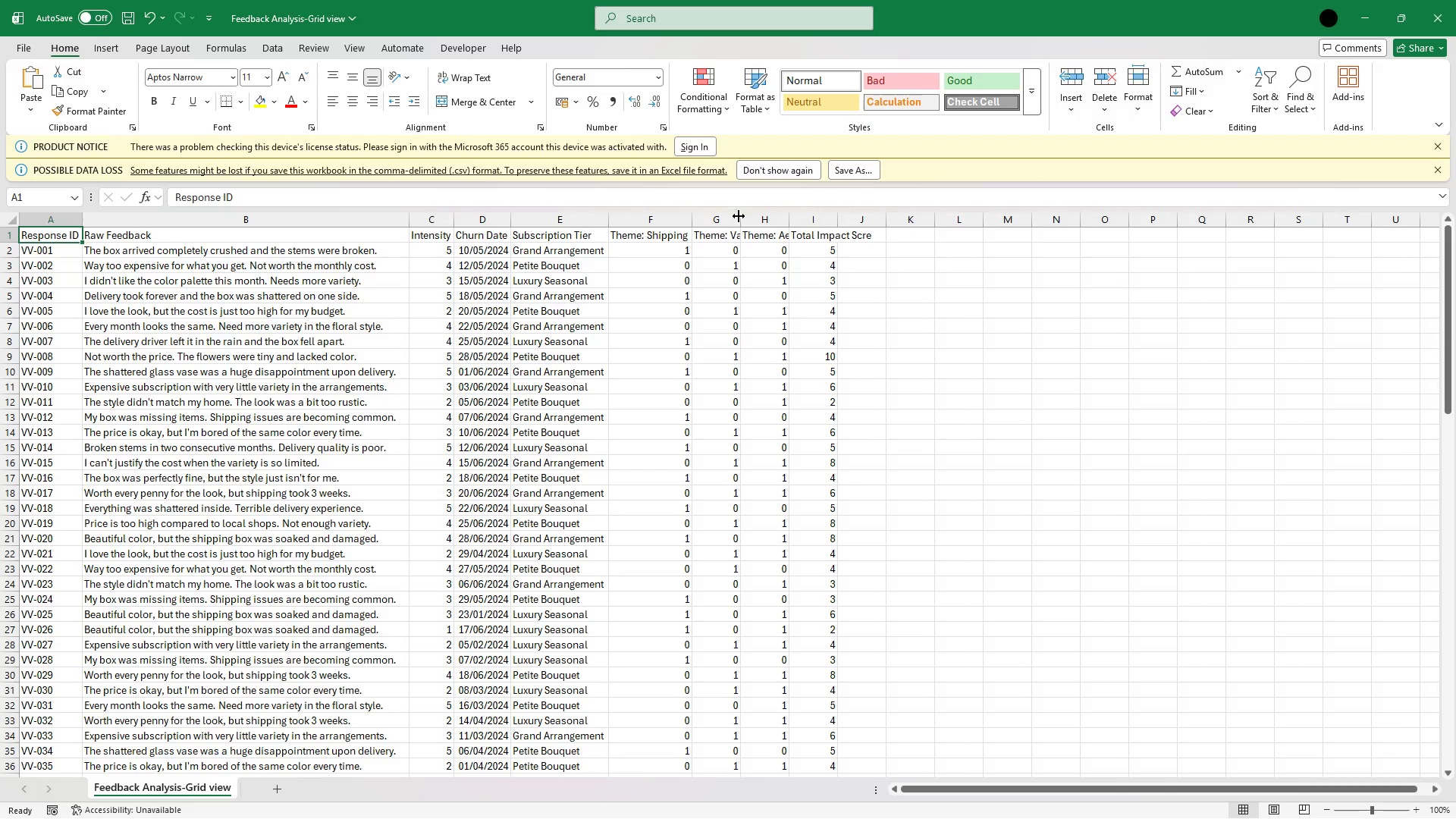 
double_click([742, 219])
 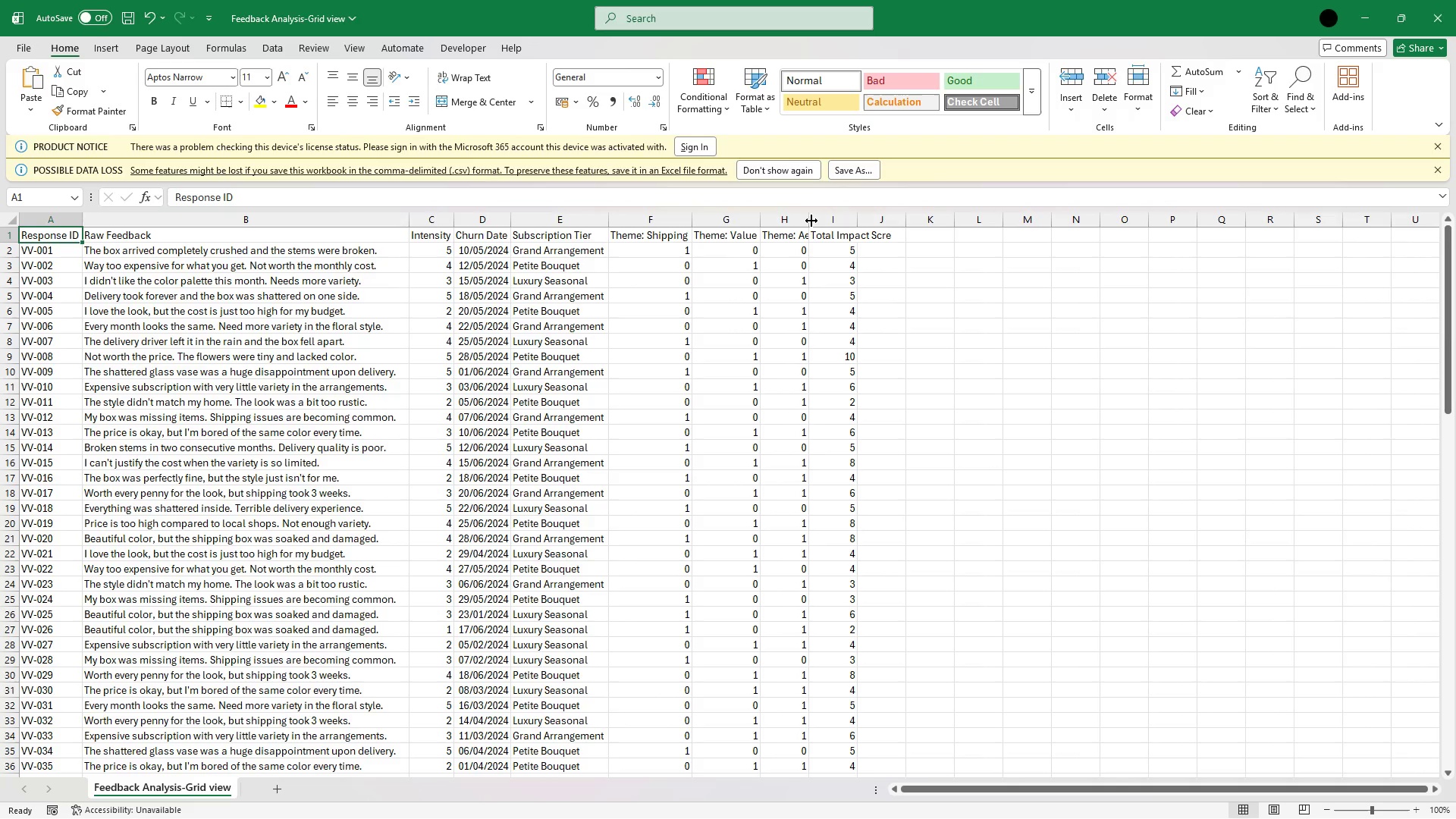 
double_click([812, 221])
 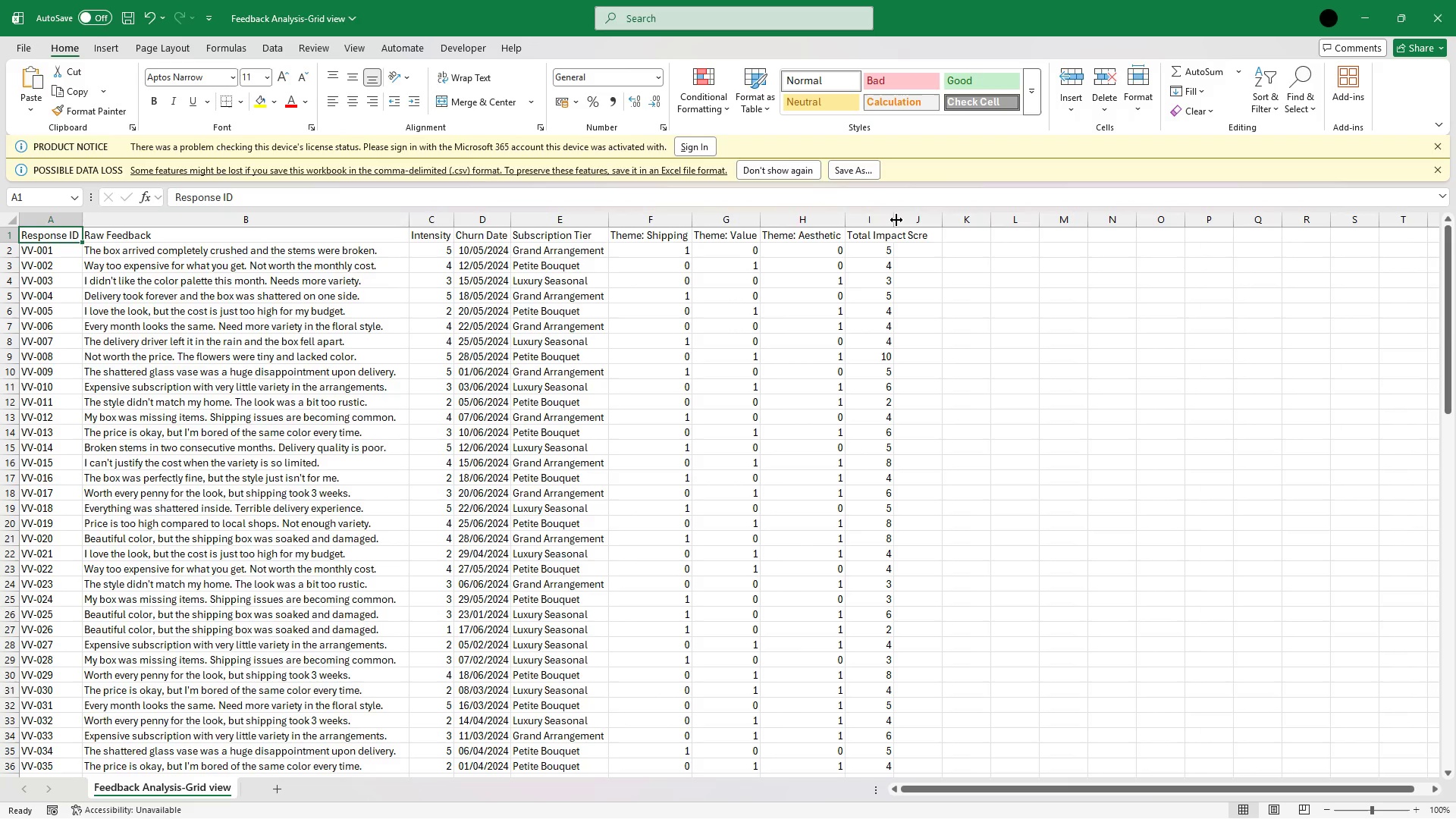 
double_click([896, 221])
 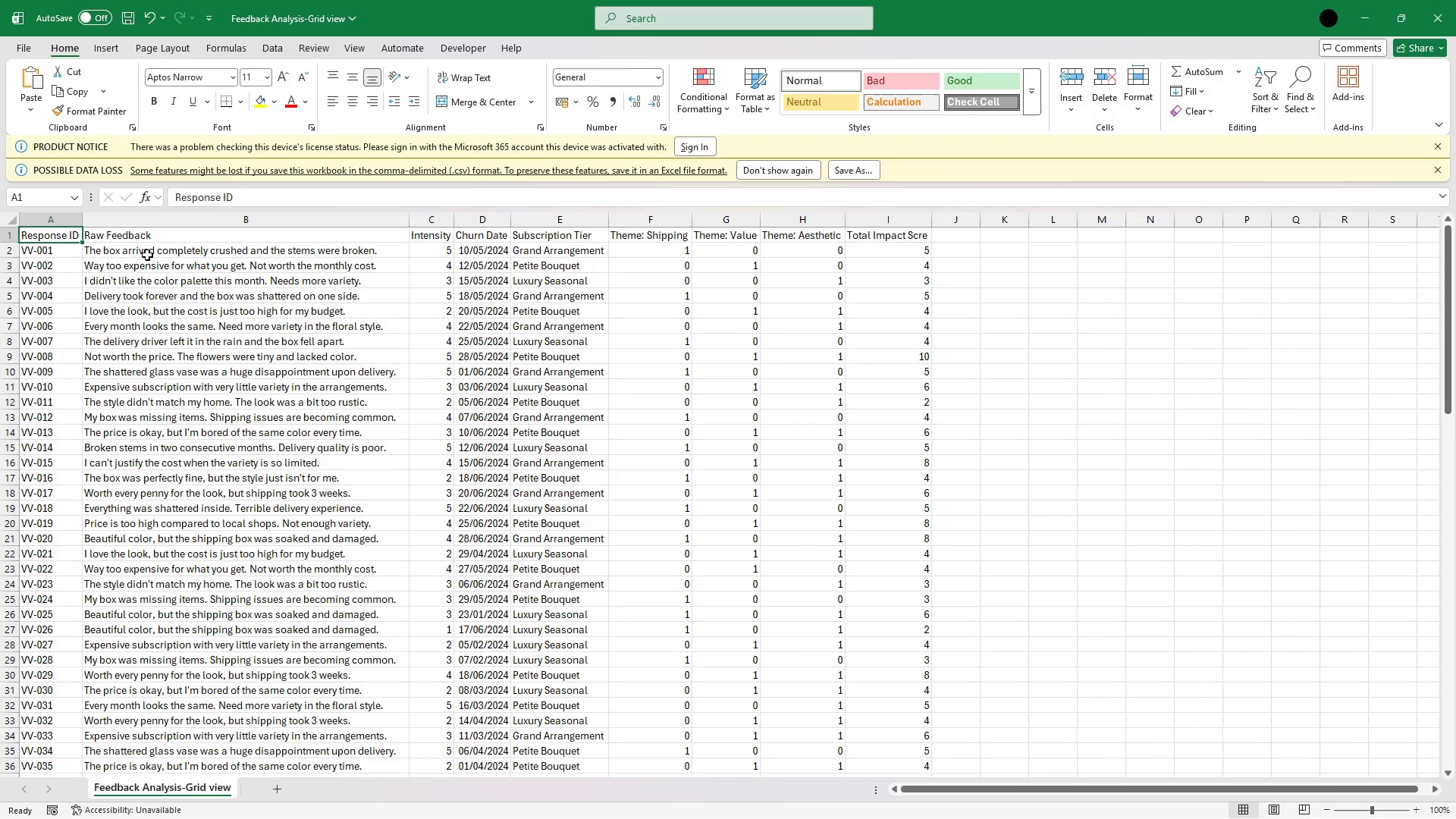 
key(Shift+ArrowRight)
 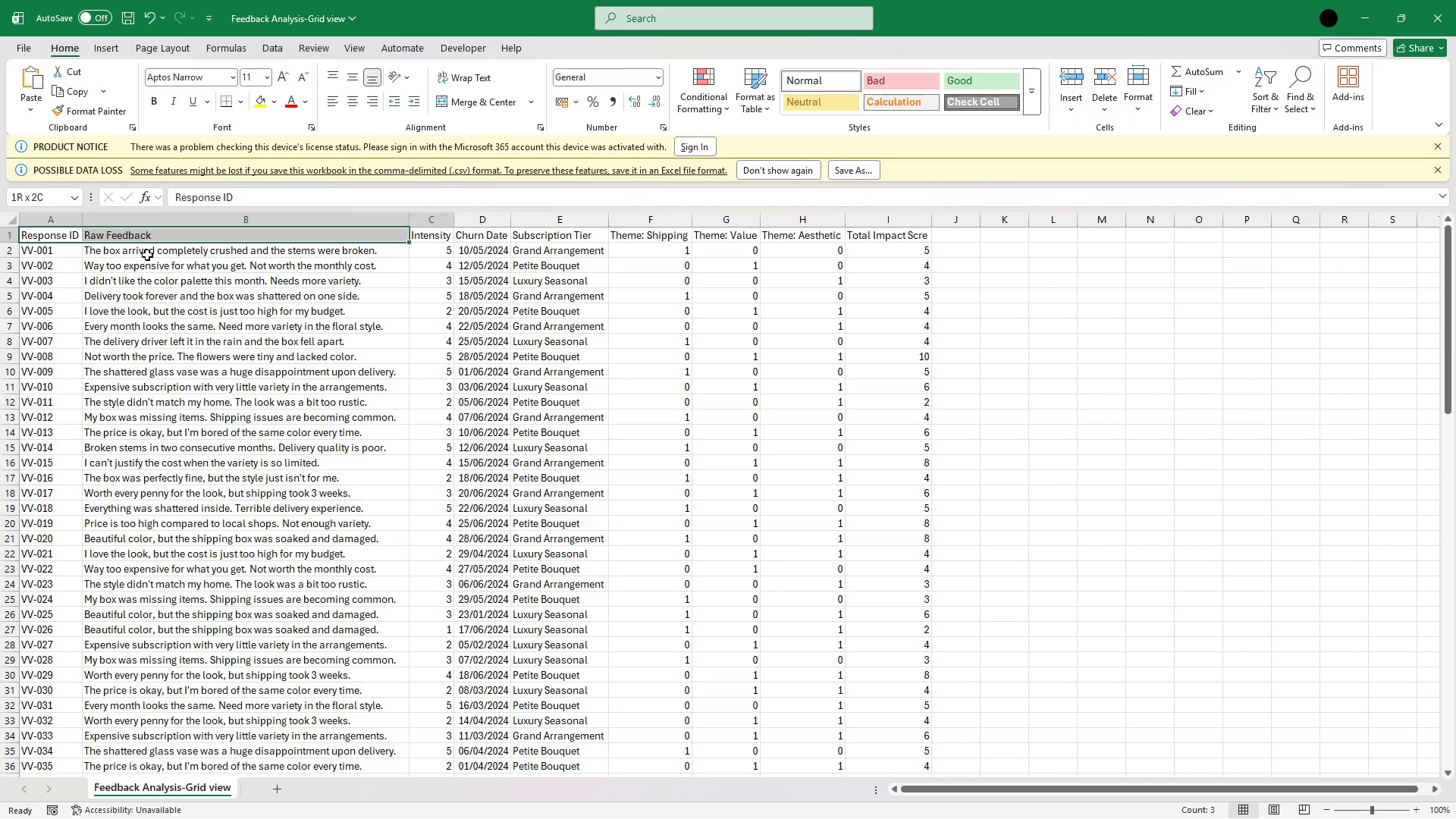 
key(Shift+ArrowRight)
 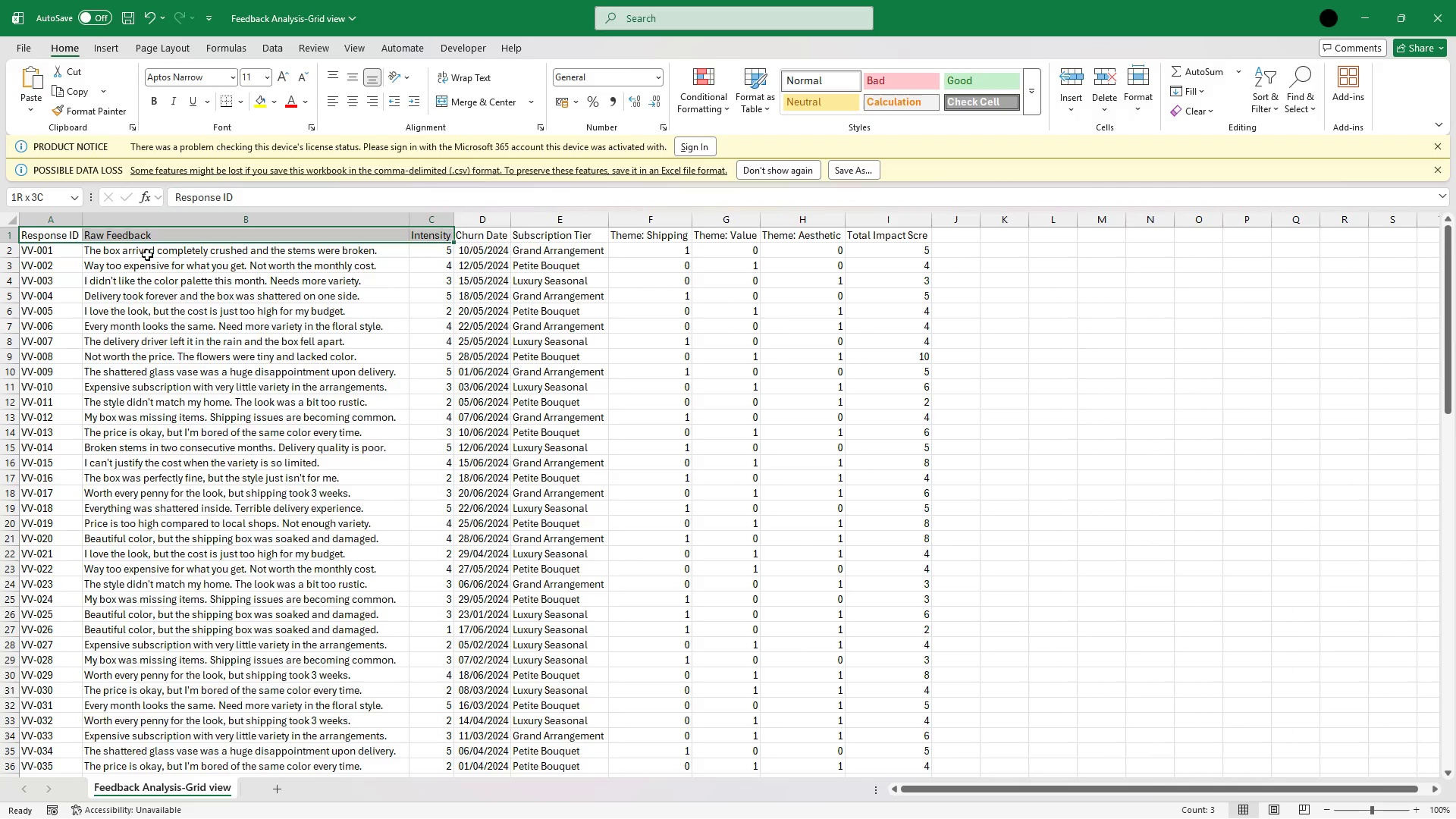 
key(Shift+ArrowRight)
 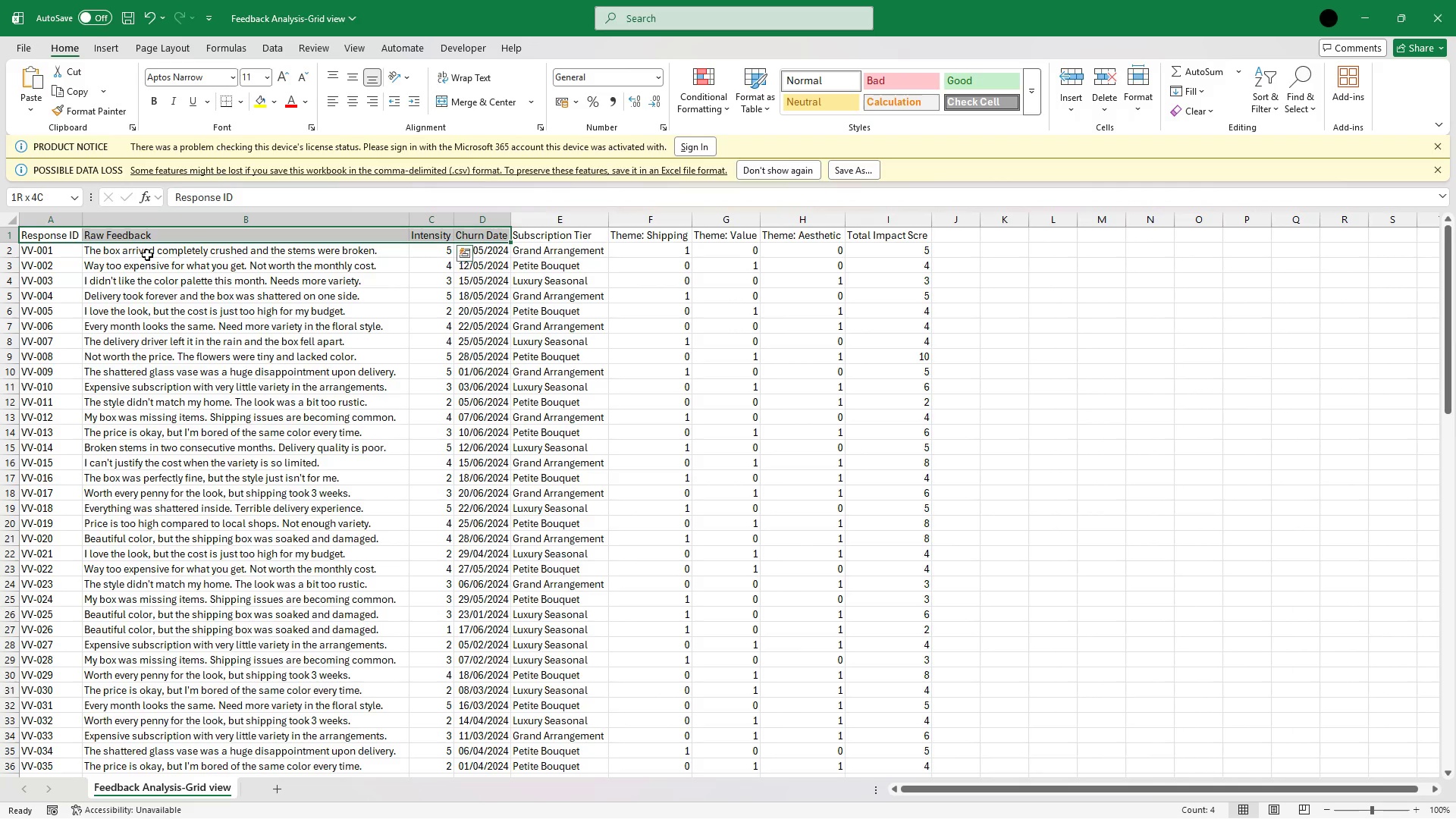 
key(Shift+ArrowRight)
 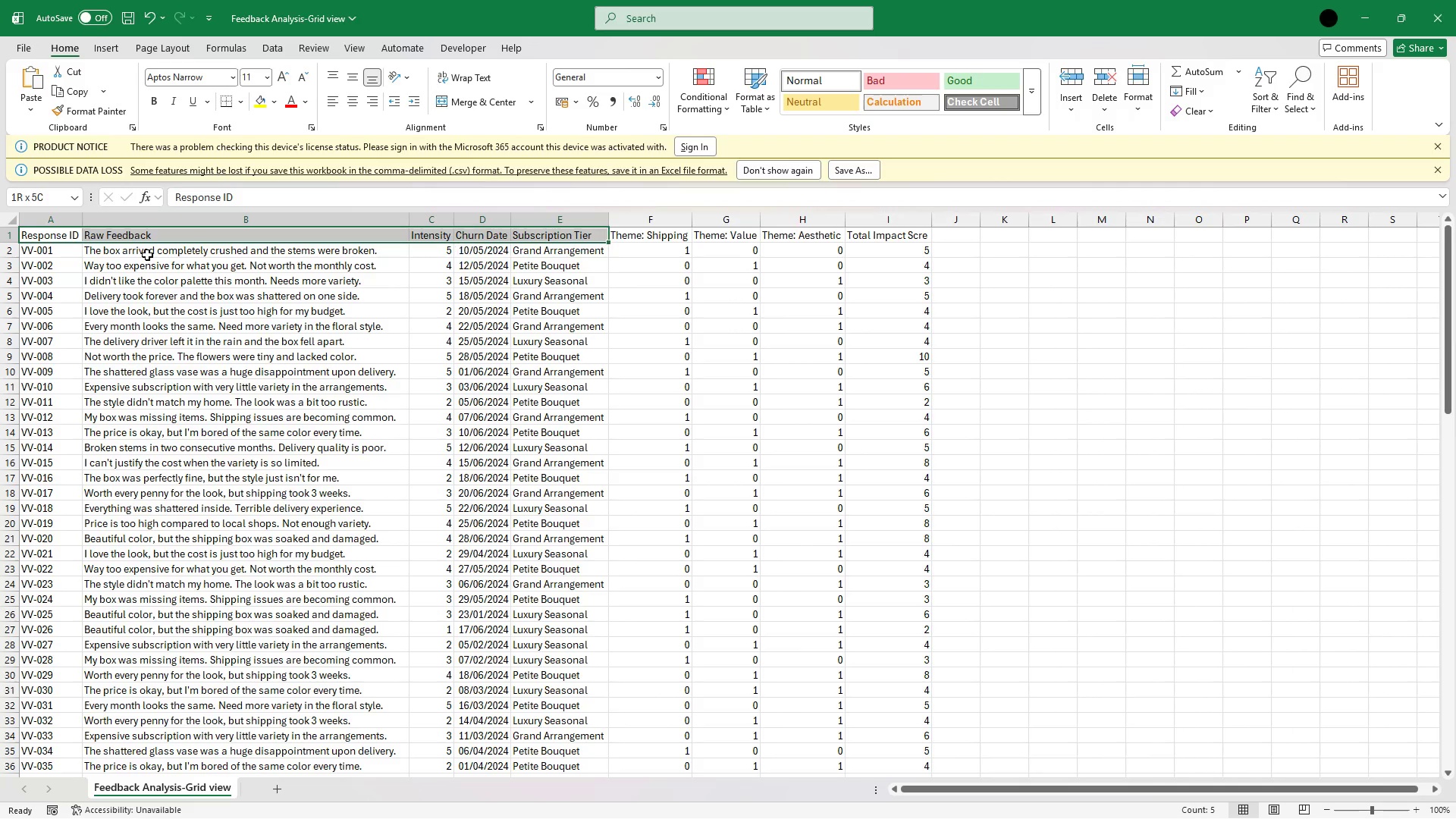 
key(Shift+ArrowRight)
 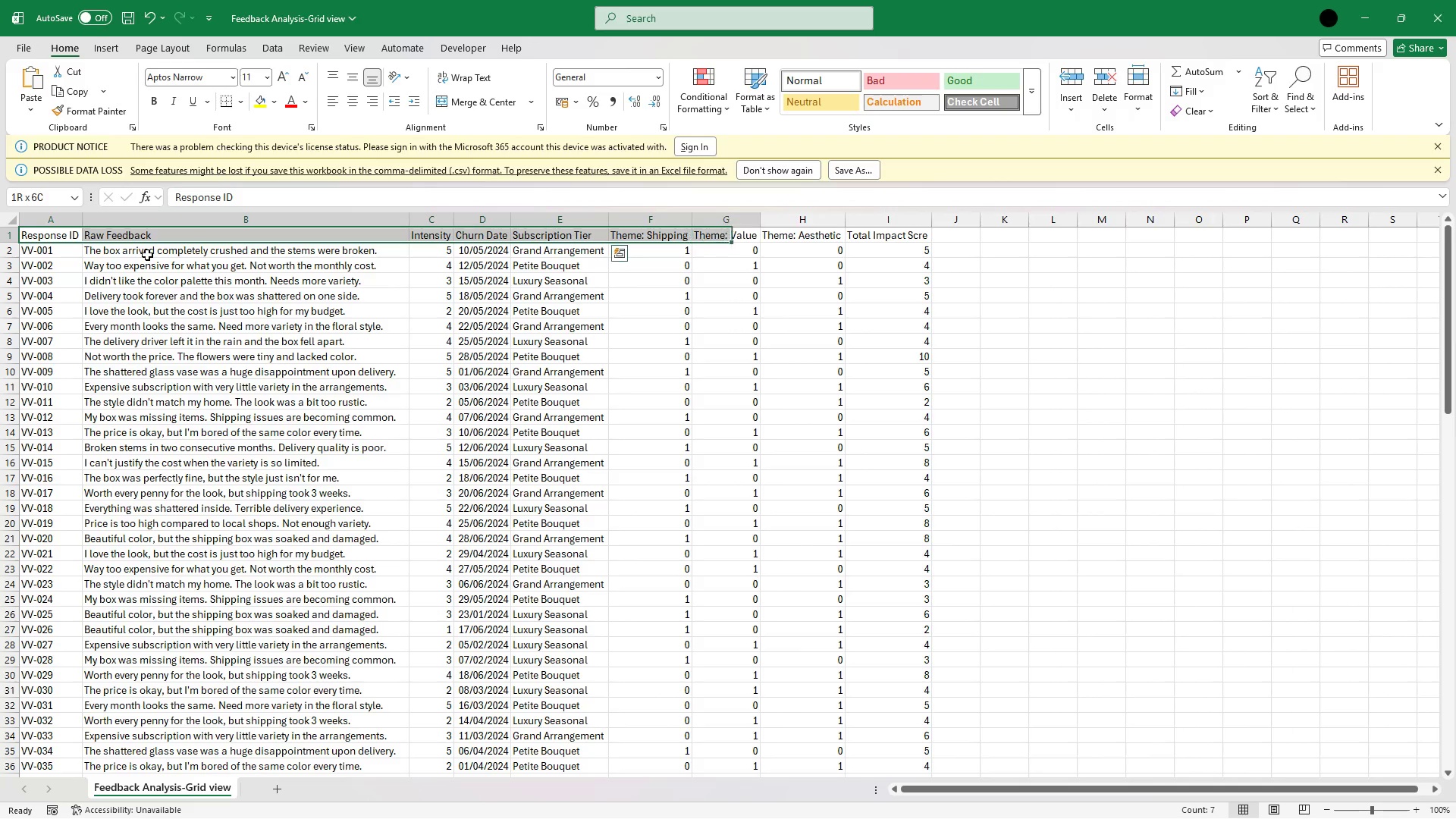 
key(Shift+ArrowRight)
 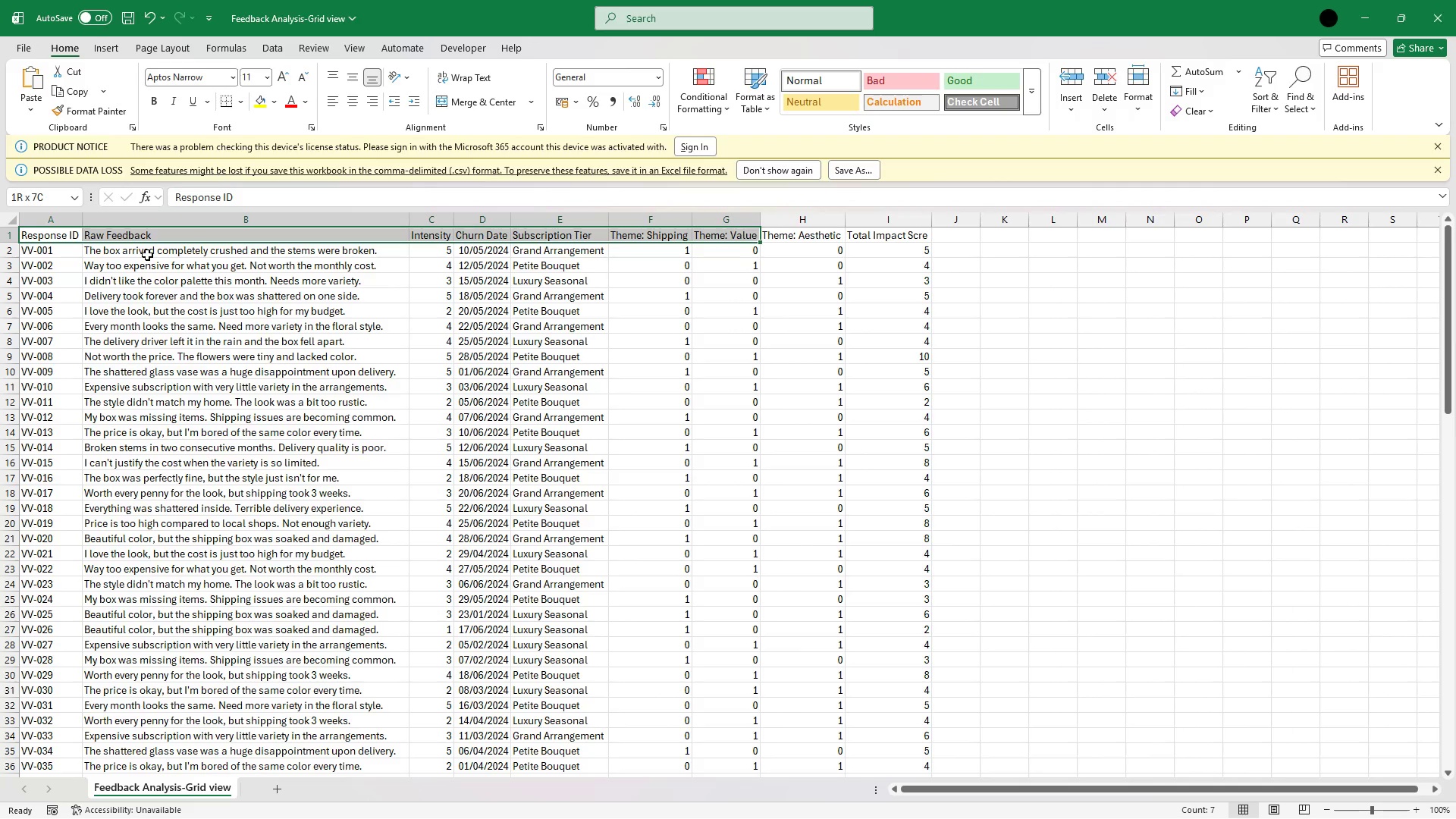 
key(Shift+ArrowRight)
 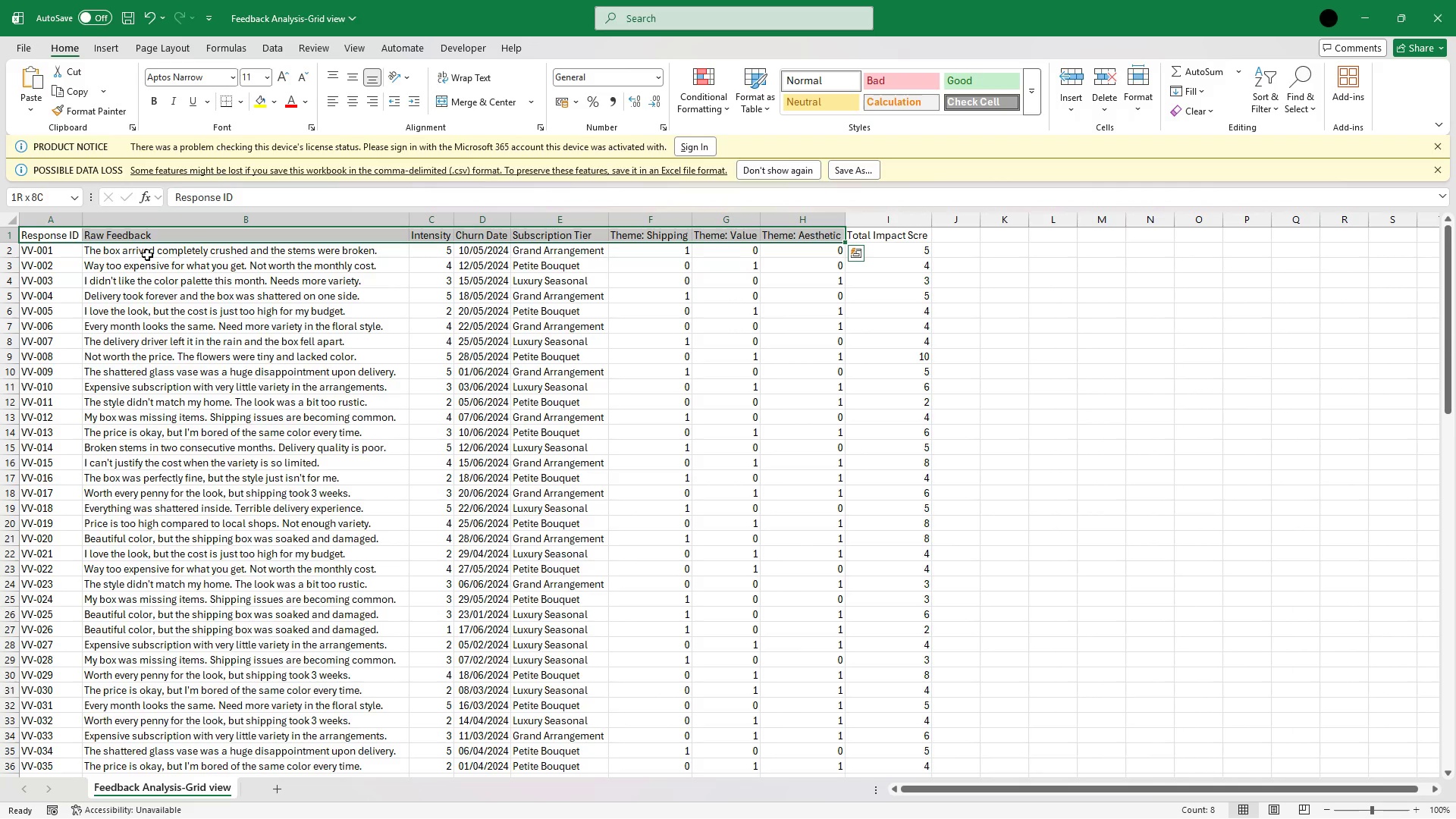 
key(Shift+ArrowRight)
 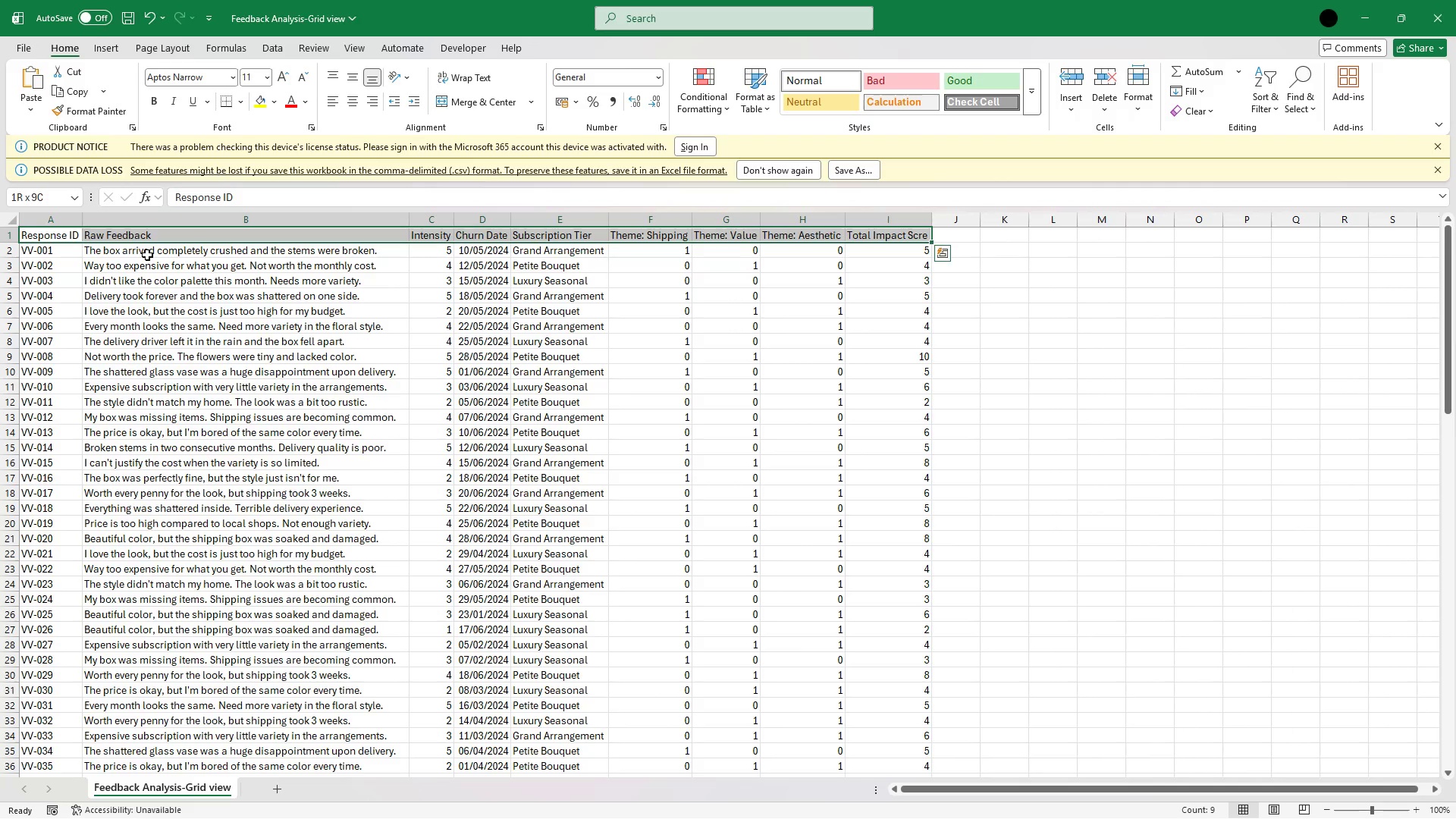 
key(Control+B)
 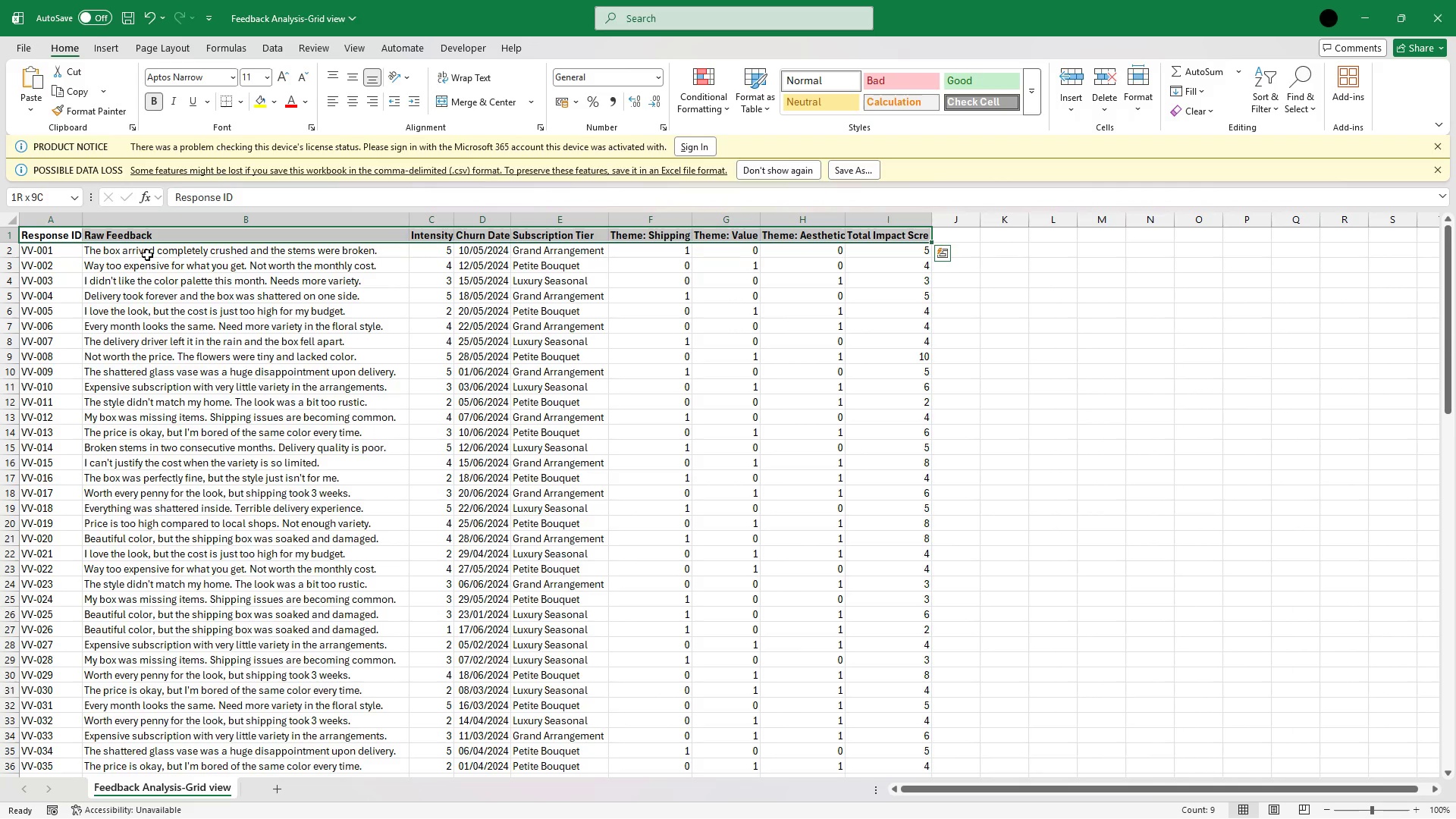 
scroll: coordinate [147, 255], scroll_direction: up, amount: 4.0
 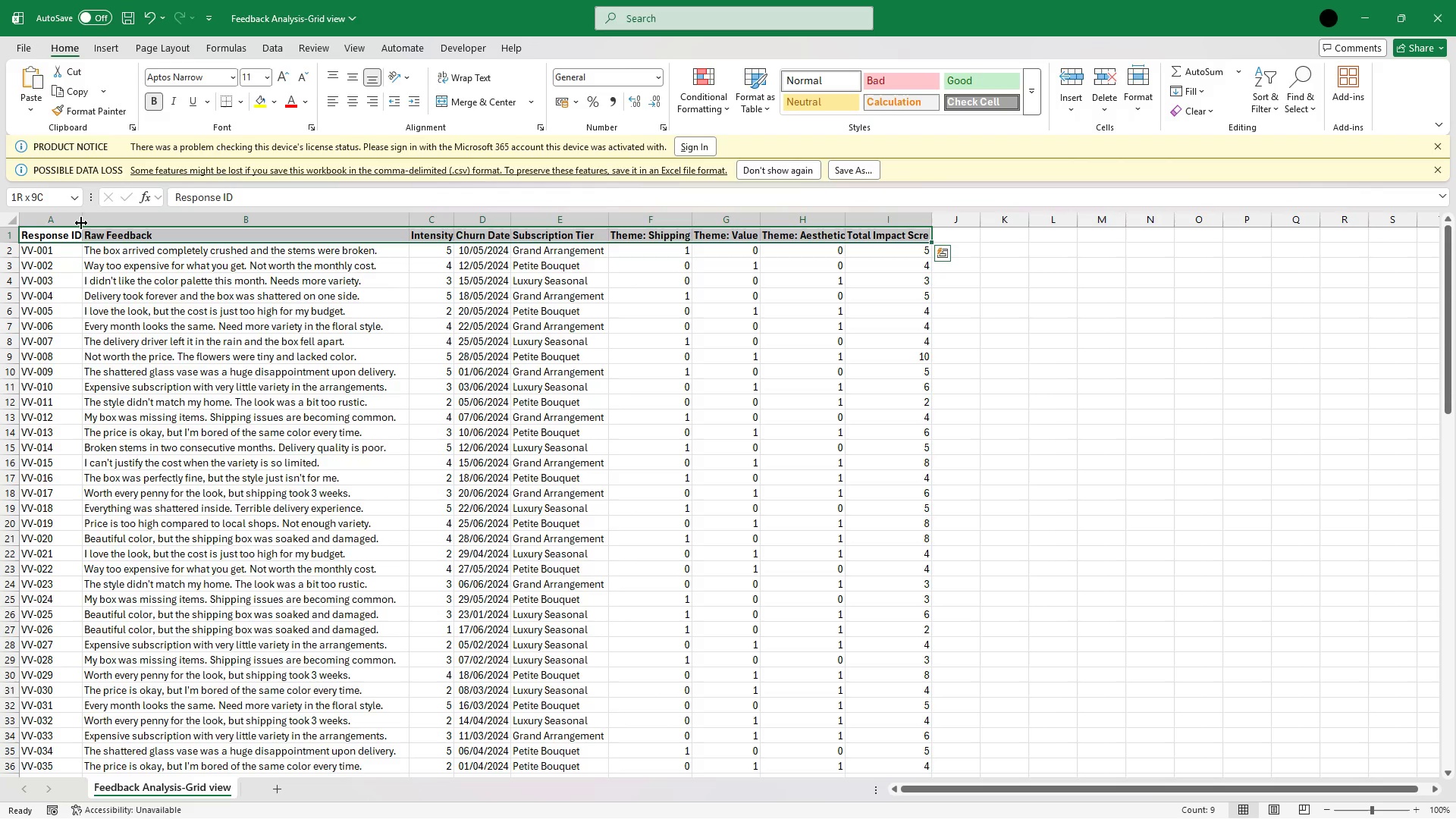 
double_click([84, 218])
 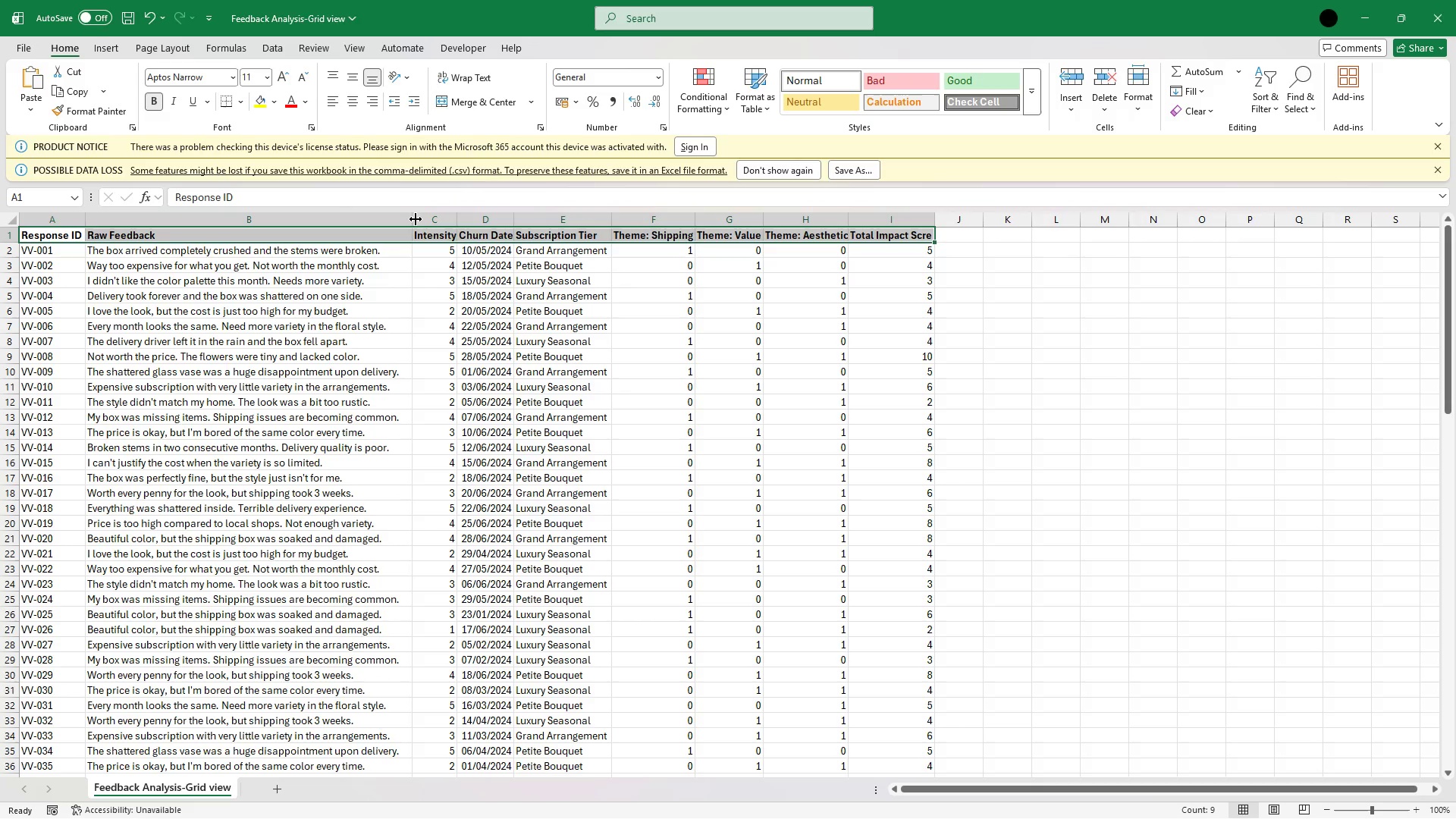 
double_click([415, 218])
 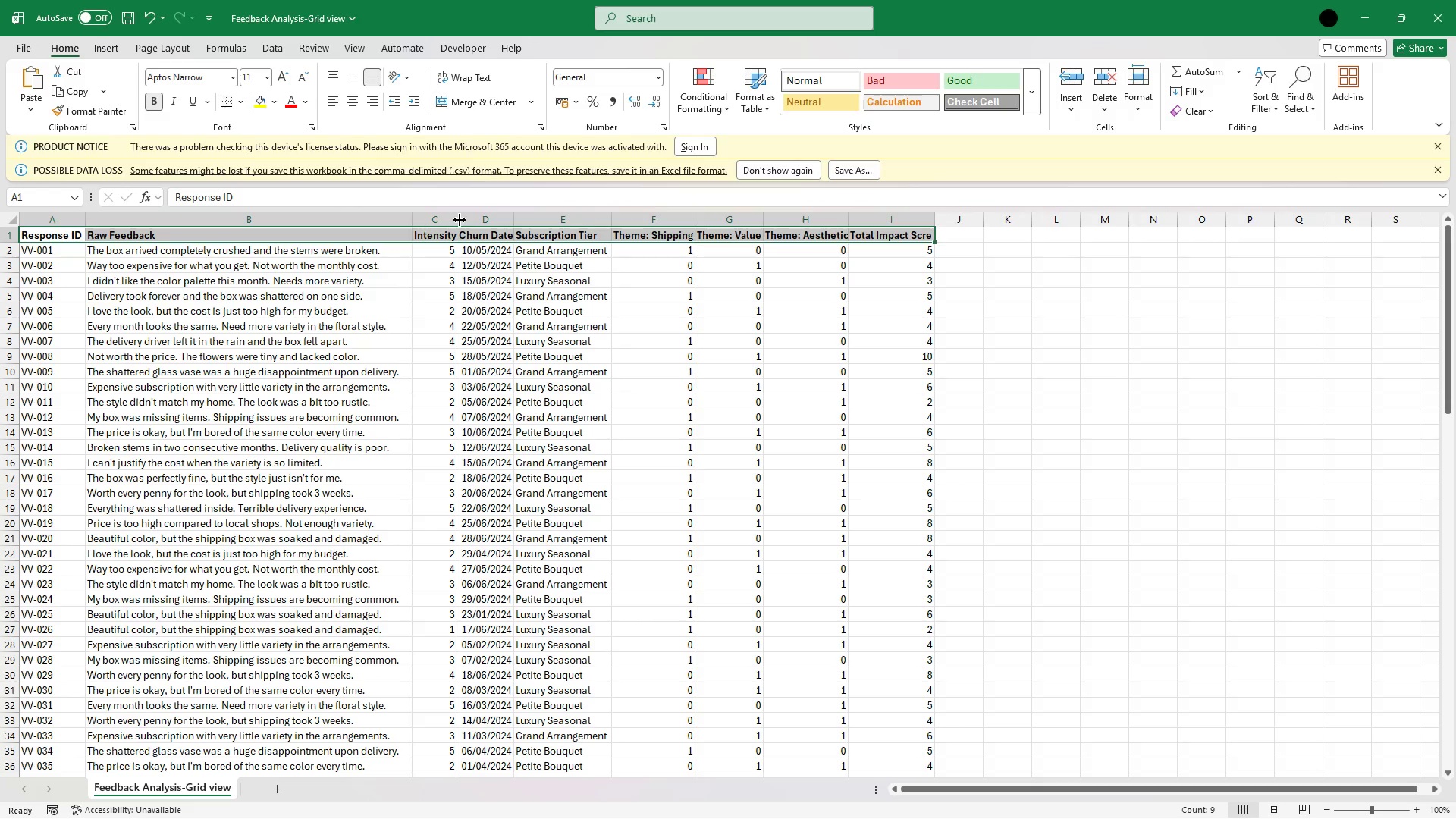 
double_click([460, 220])
 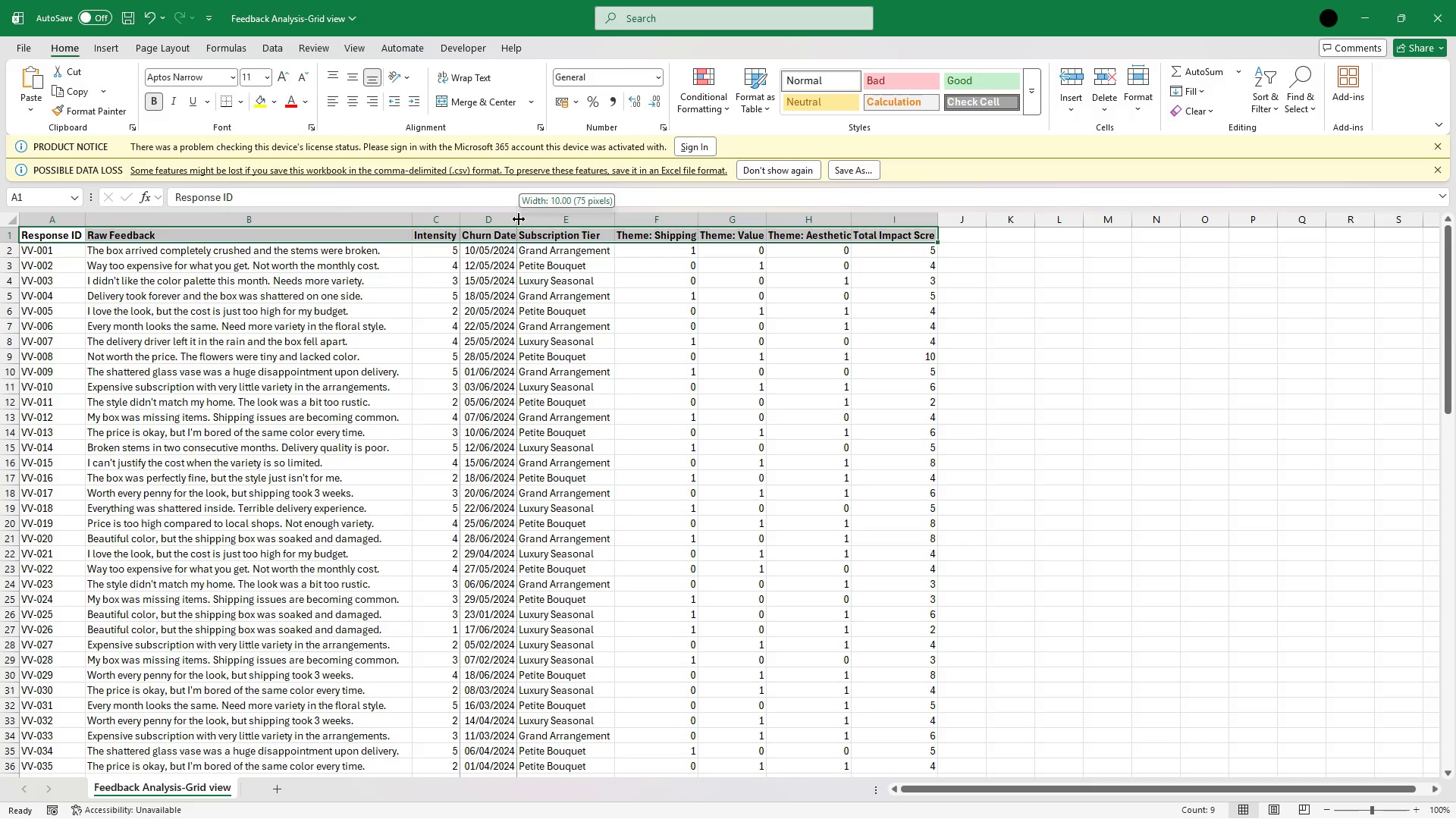 
double_click([519, 219])
 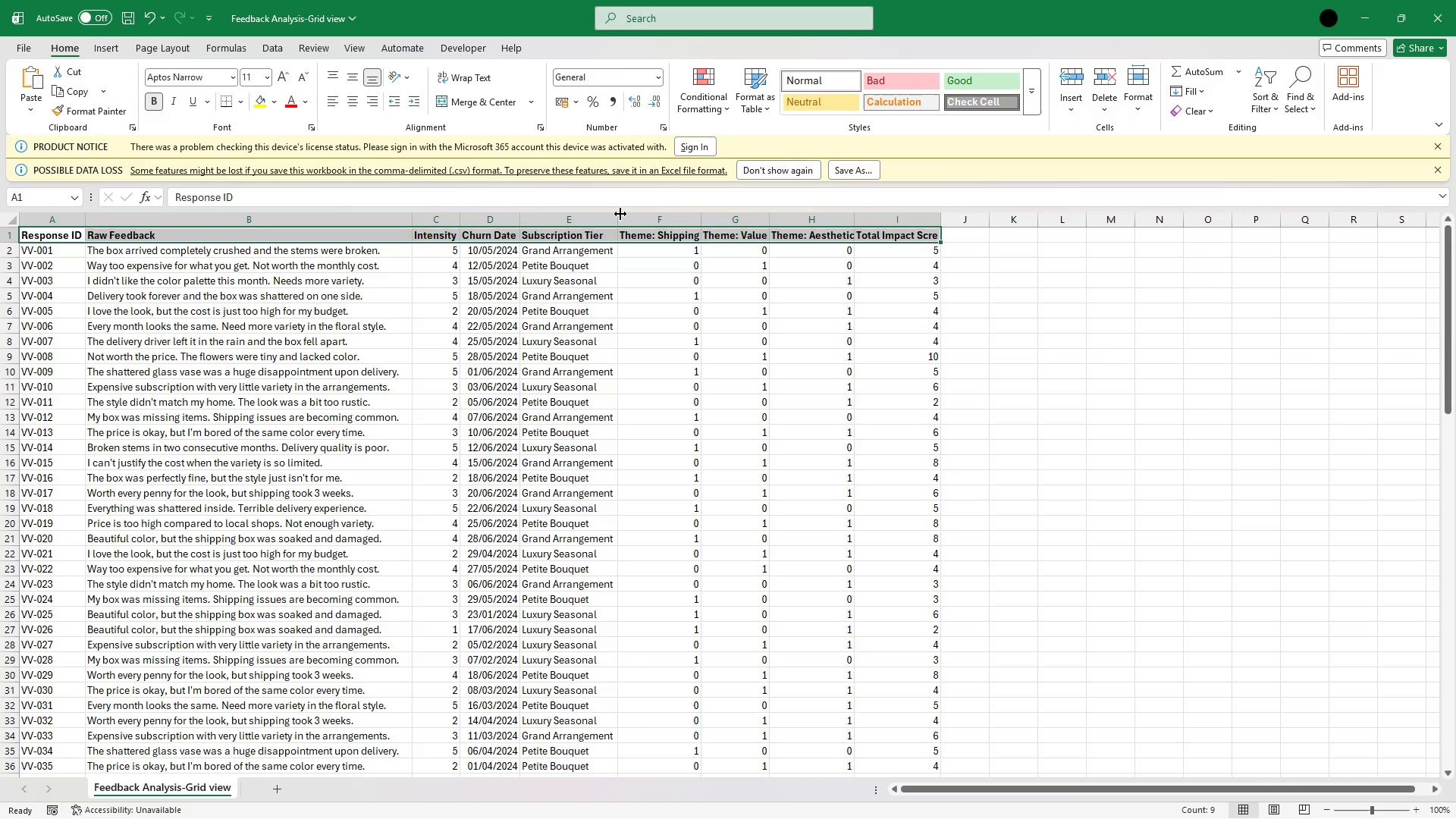 
double_click([620, 214])
 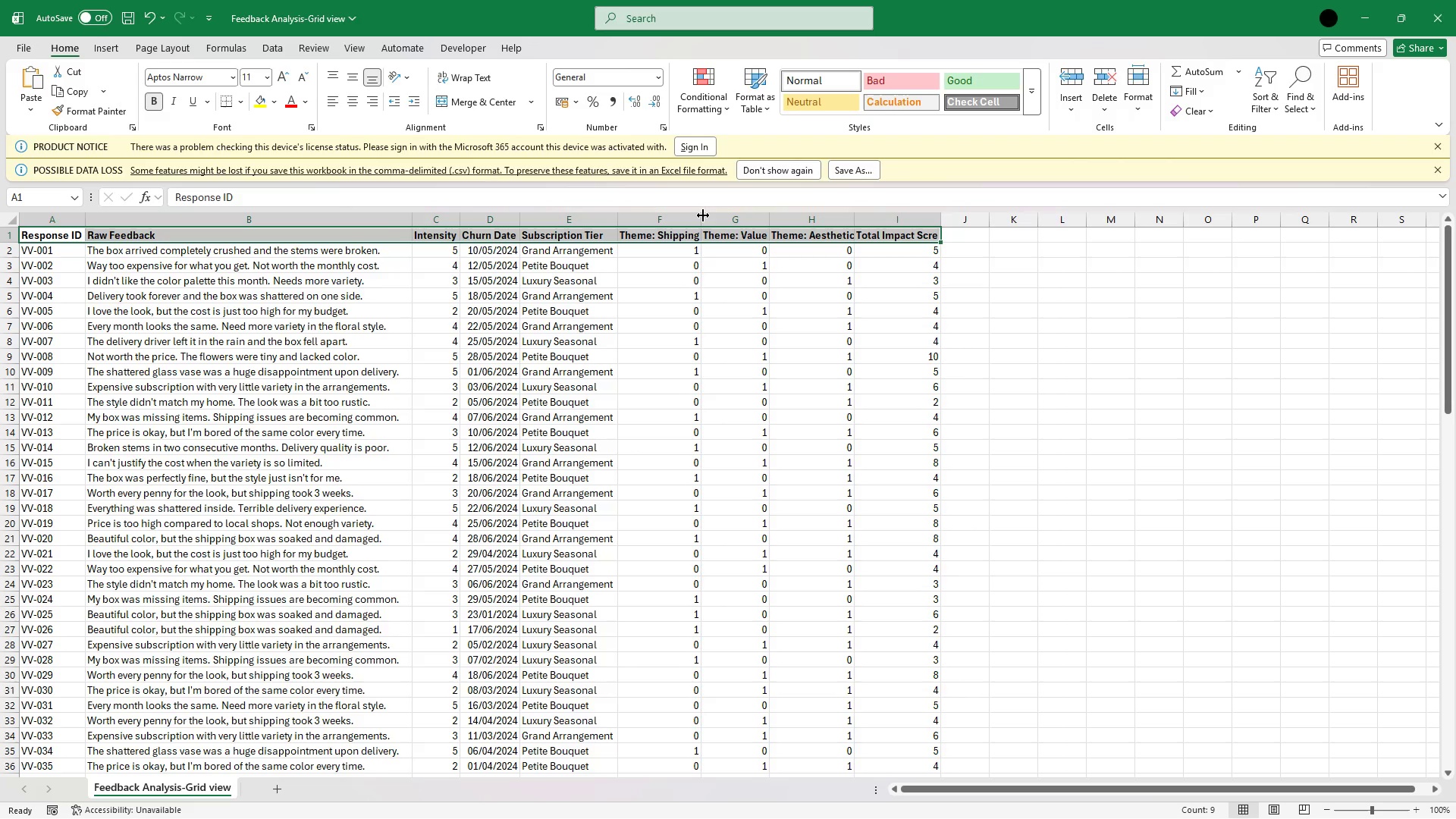 
double_click([701, 218])
 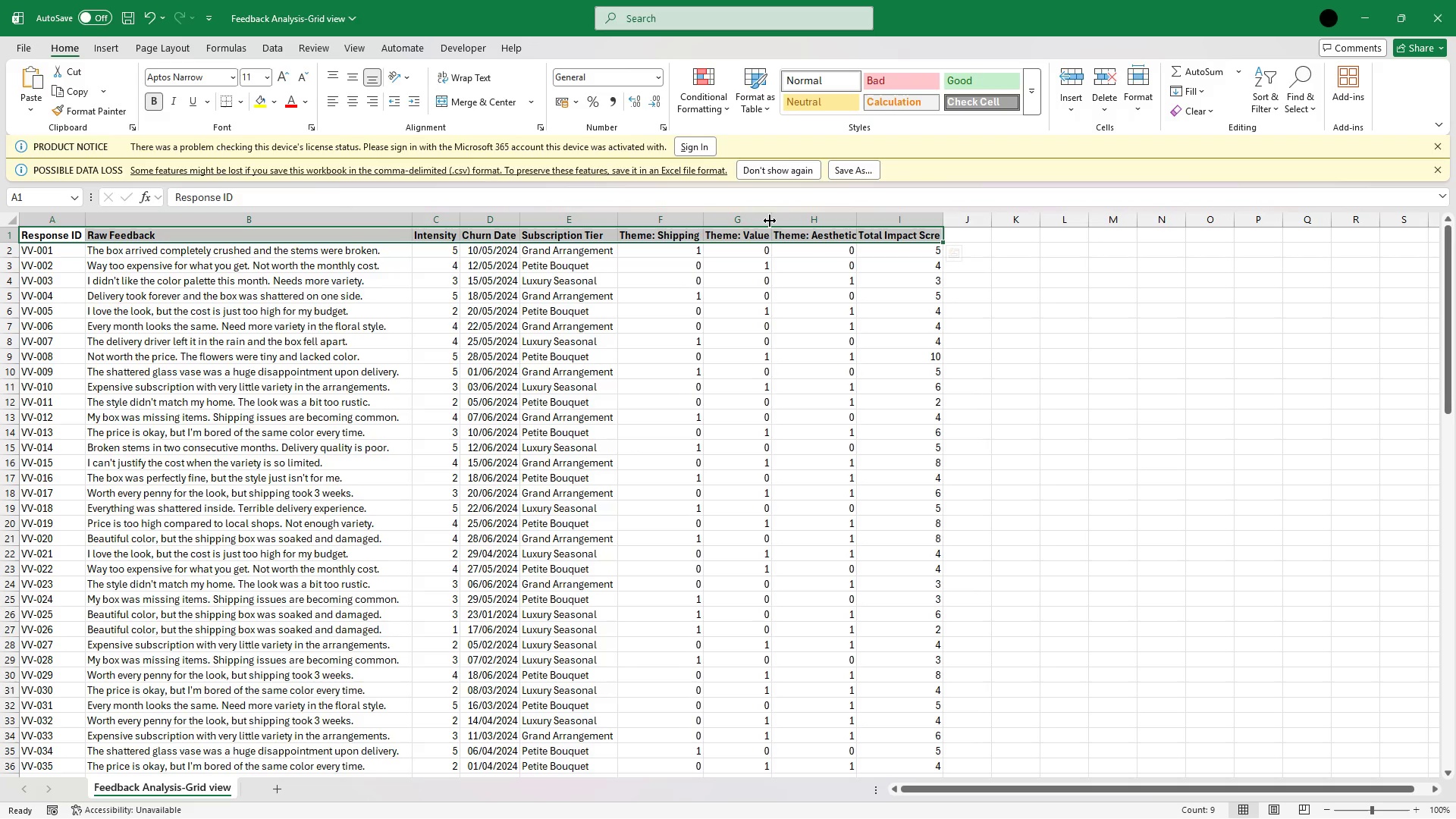 
double_click([770, 221])
 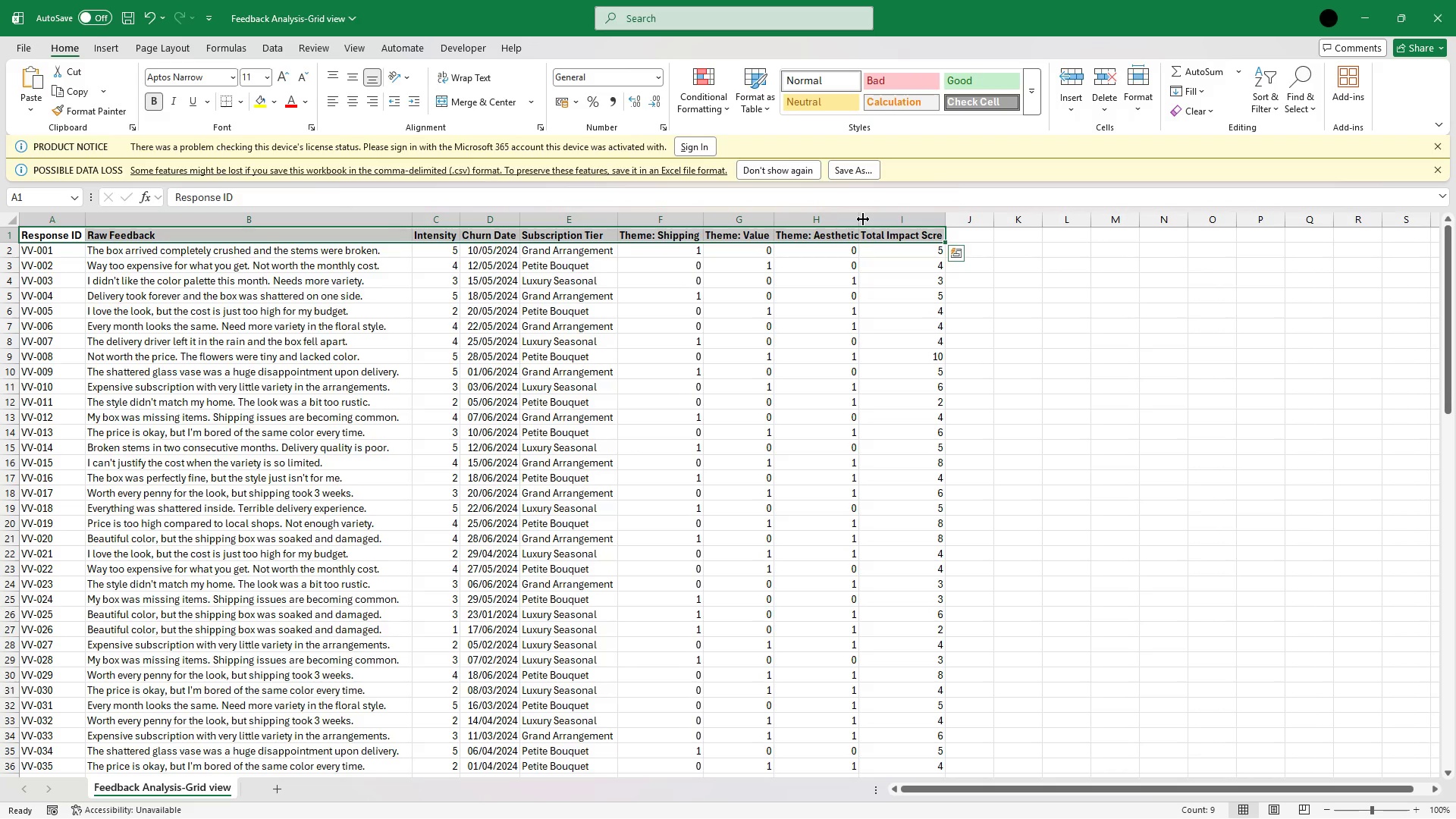 
double_click([863, 219])
 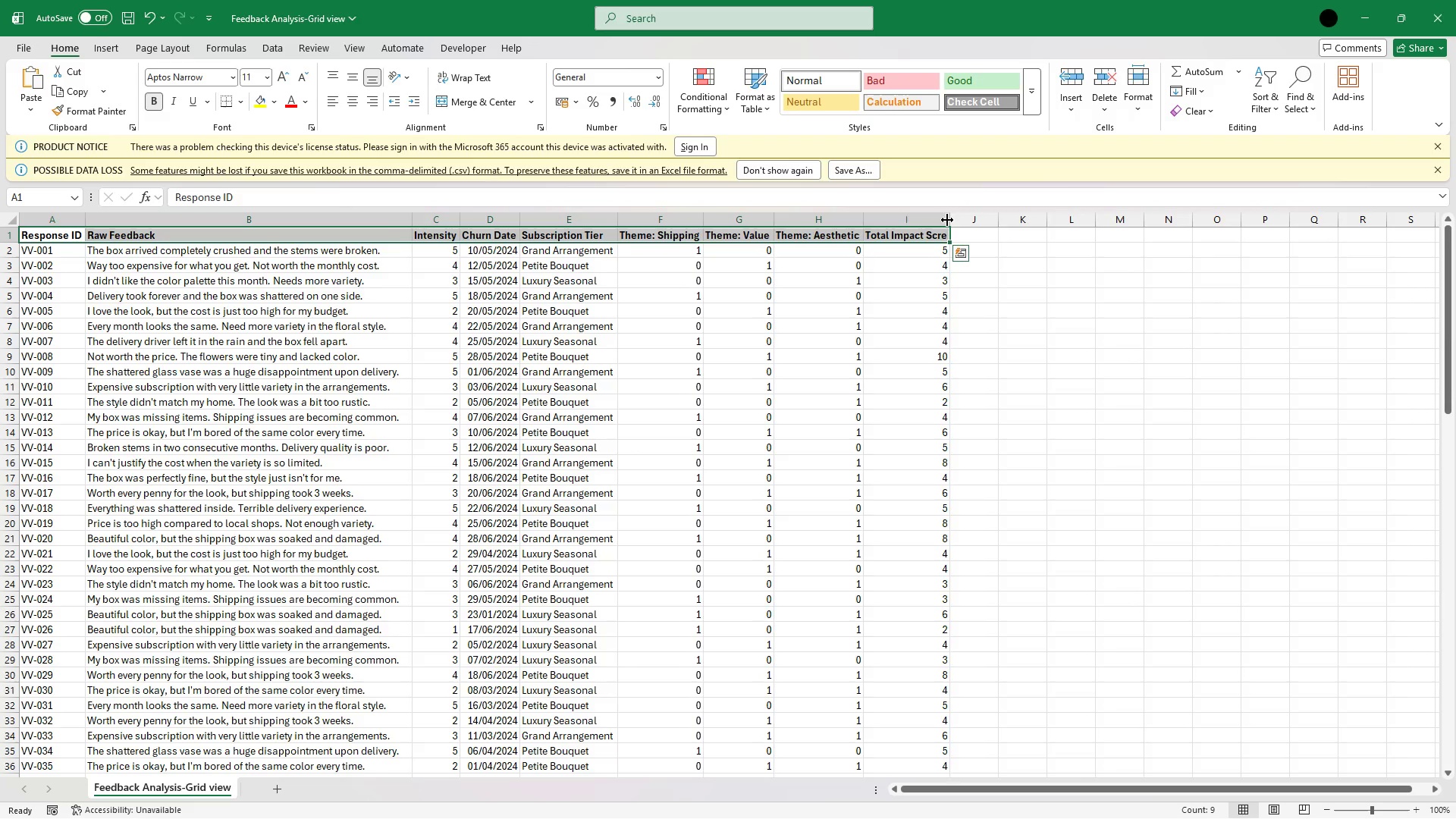 
left_click([948, 220])
 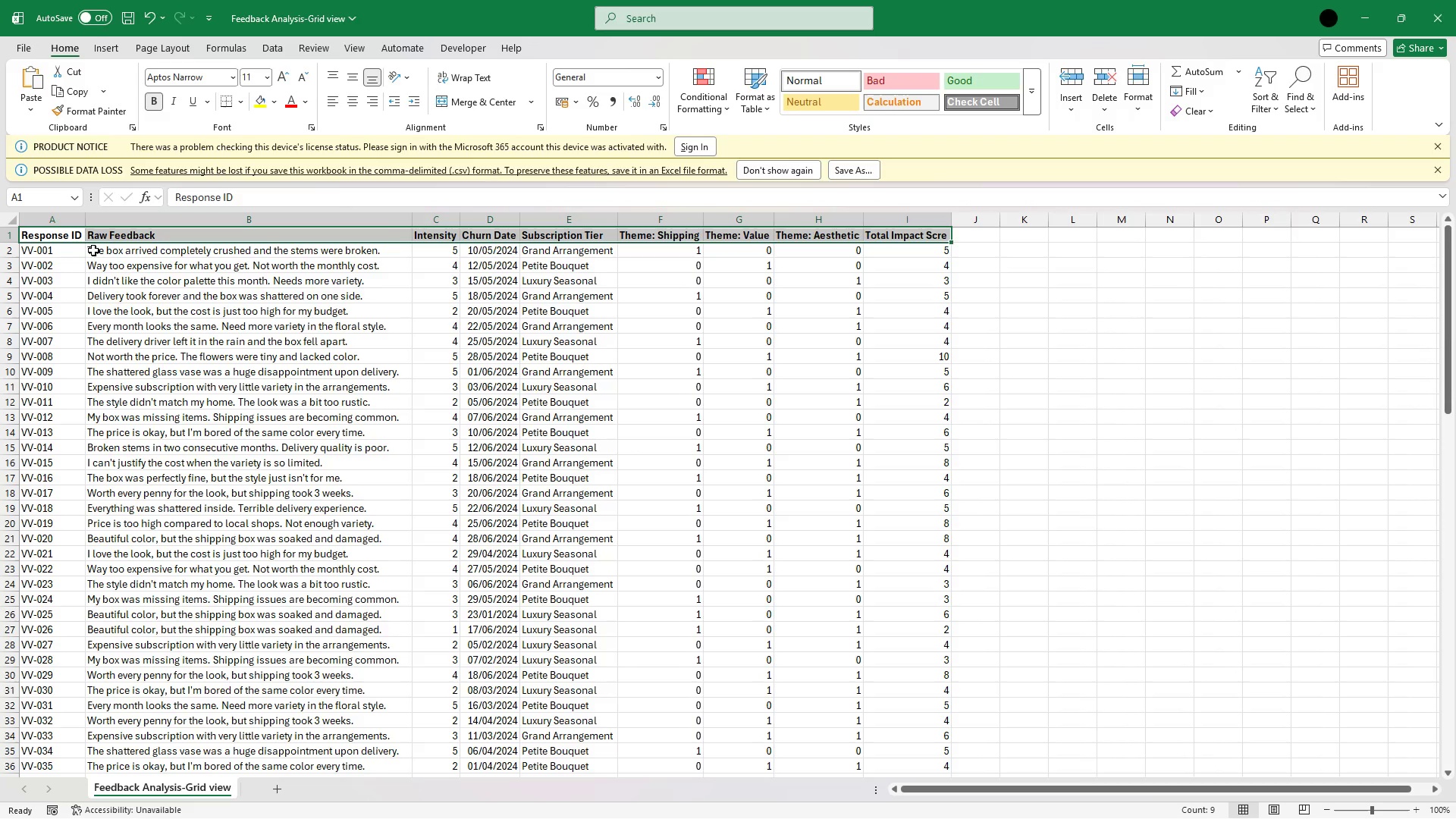 
left_click([82, 250])
 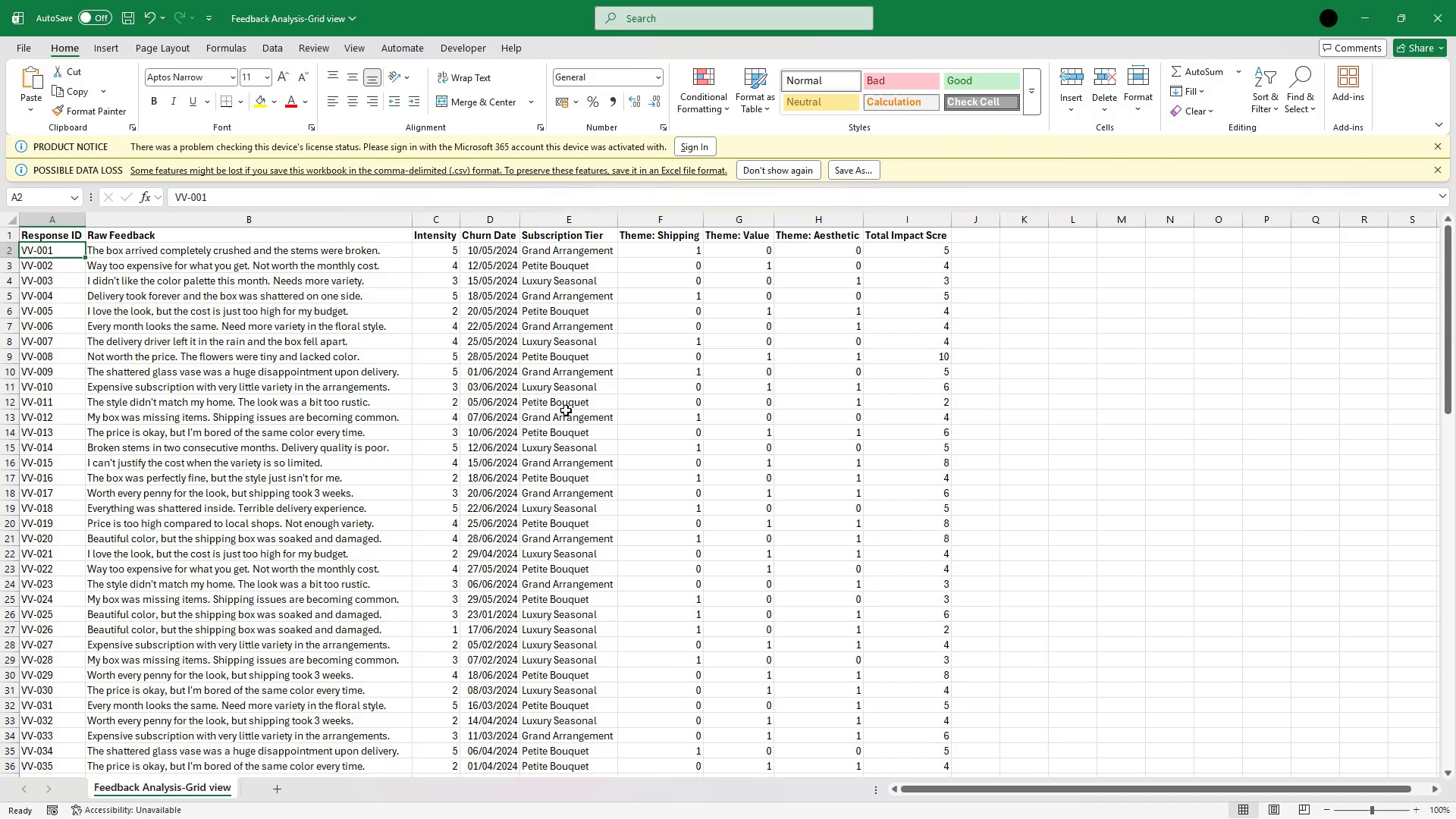 
wait(11.45)
 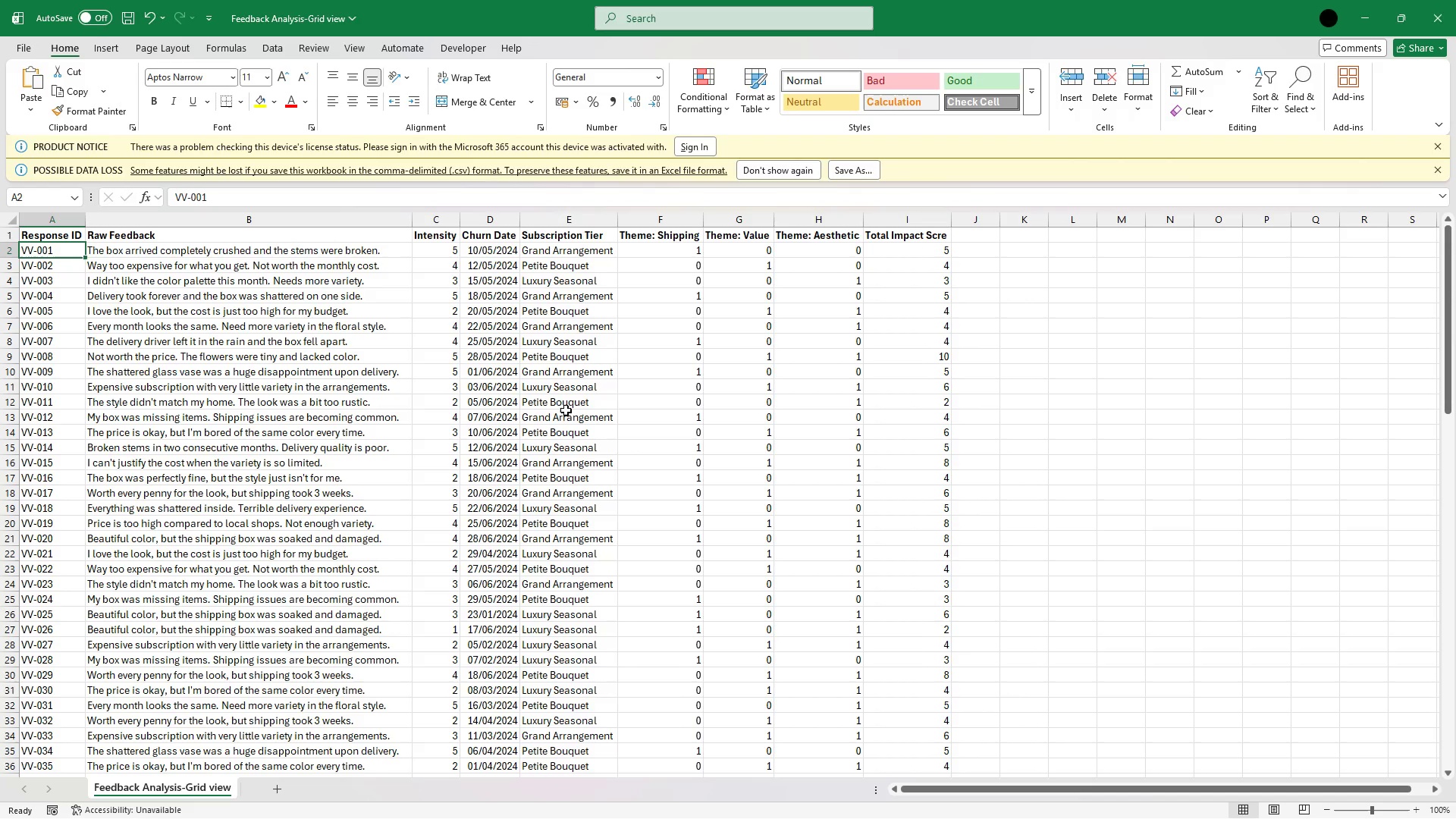 
mouse_move([22, 65])
 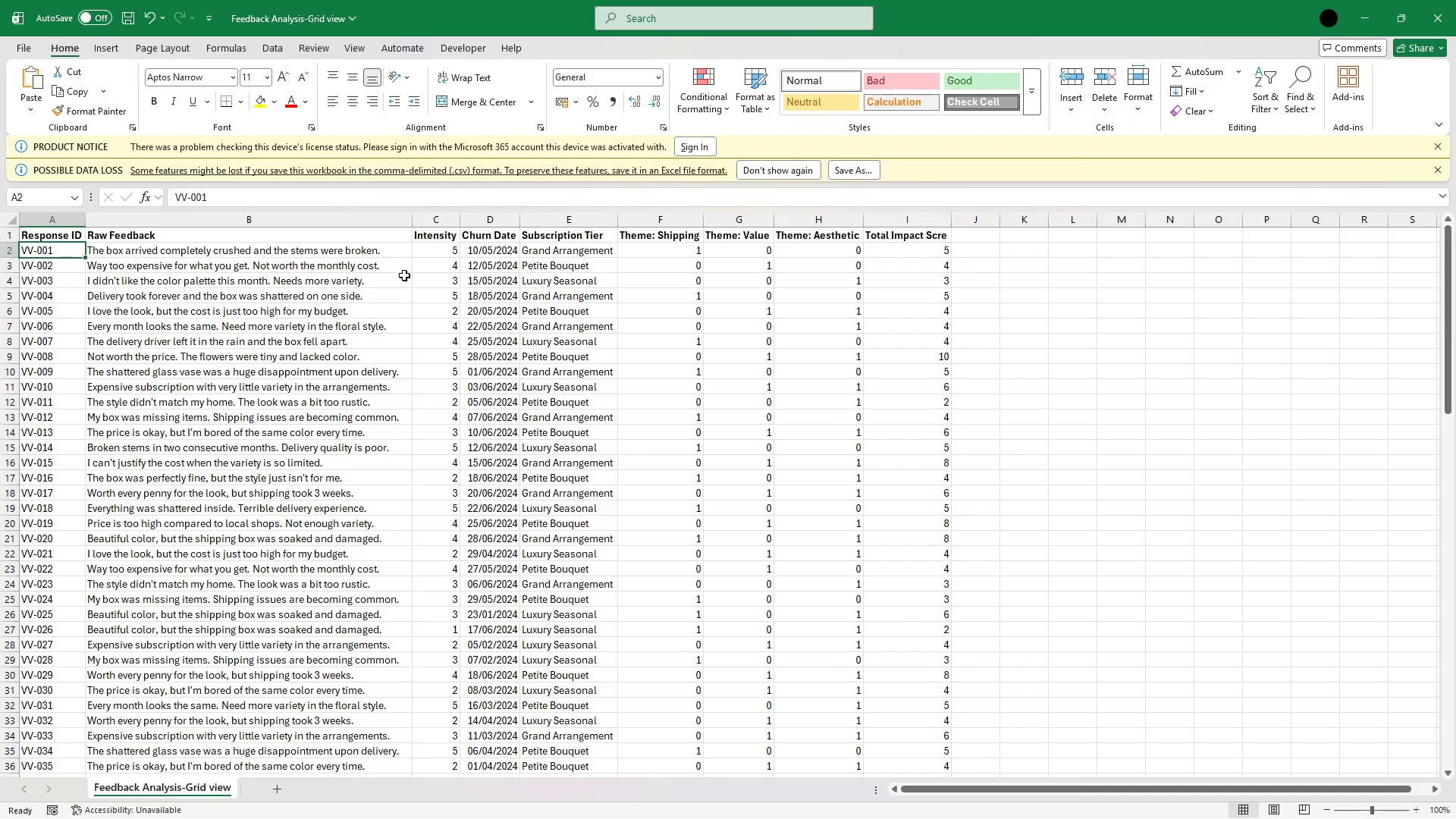 
wait(93.58)
 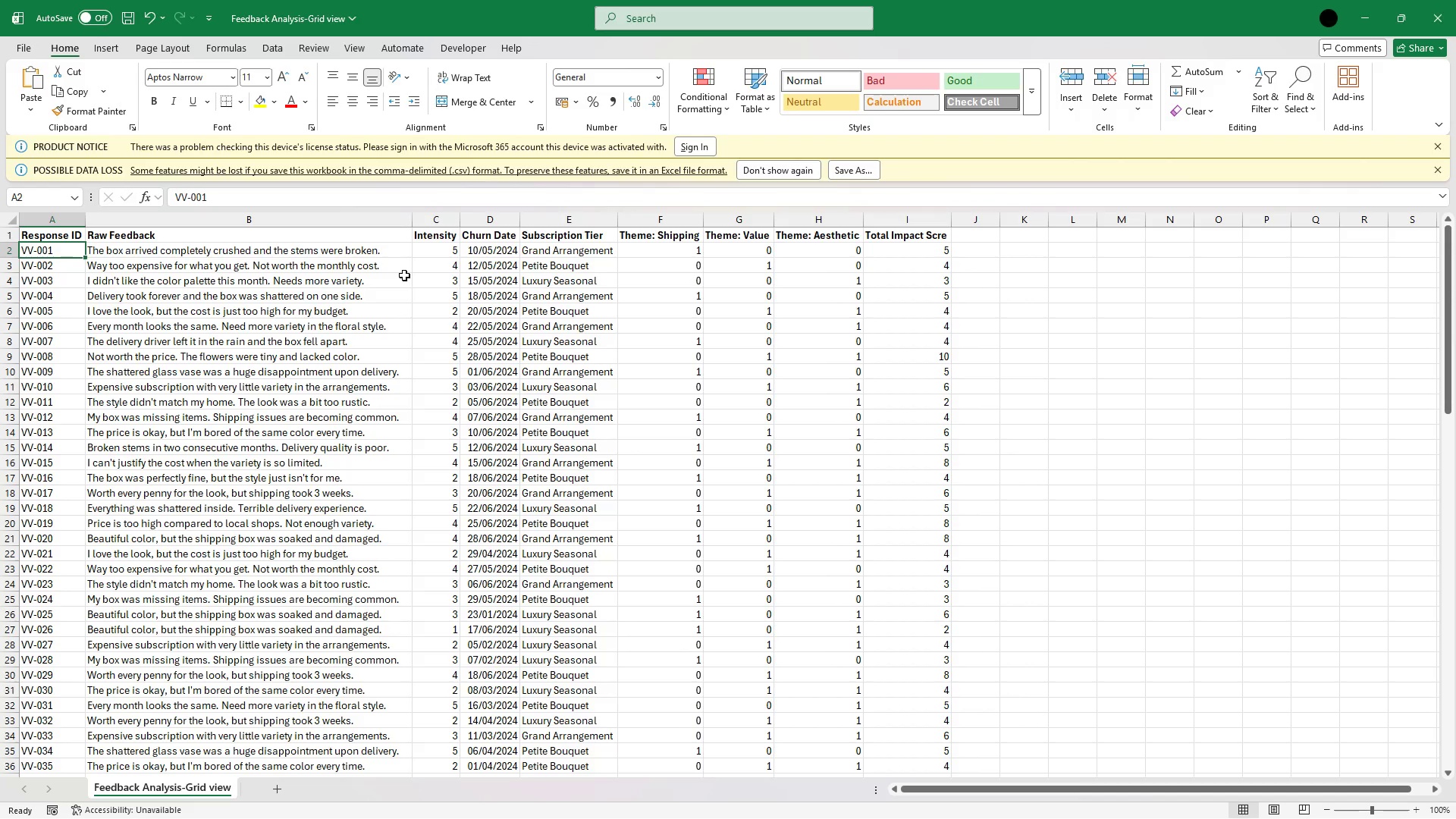 
left_click([14, 51])
 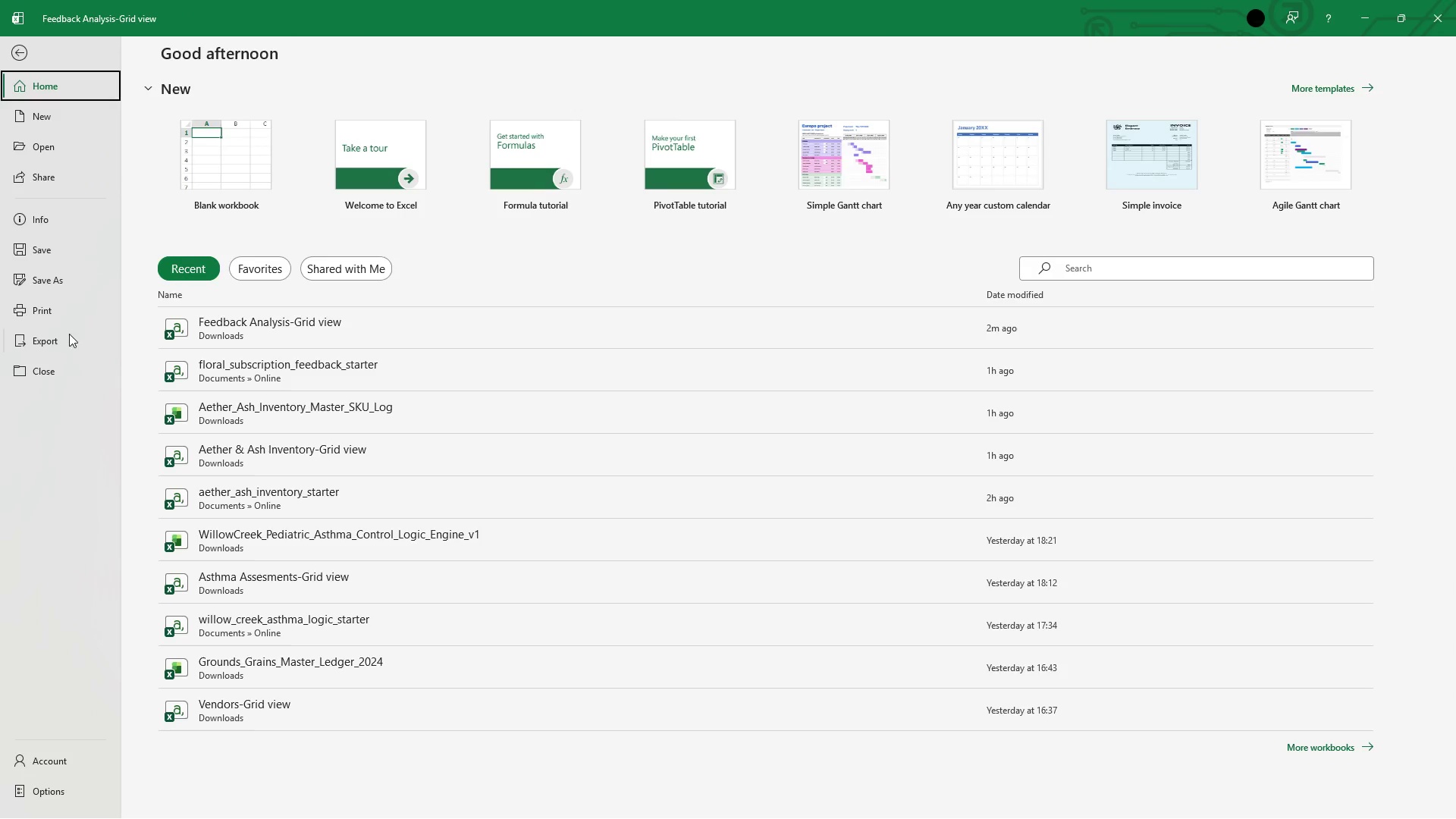 
left_click([56, 278])
 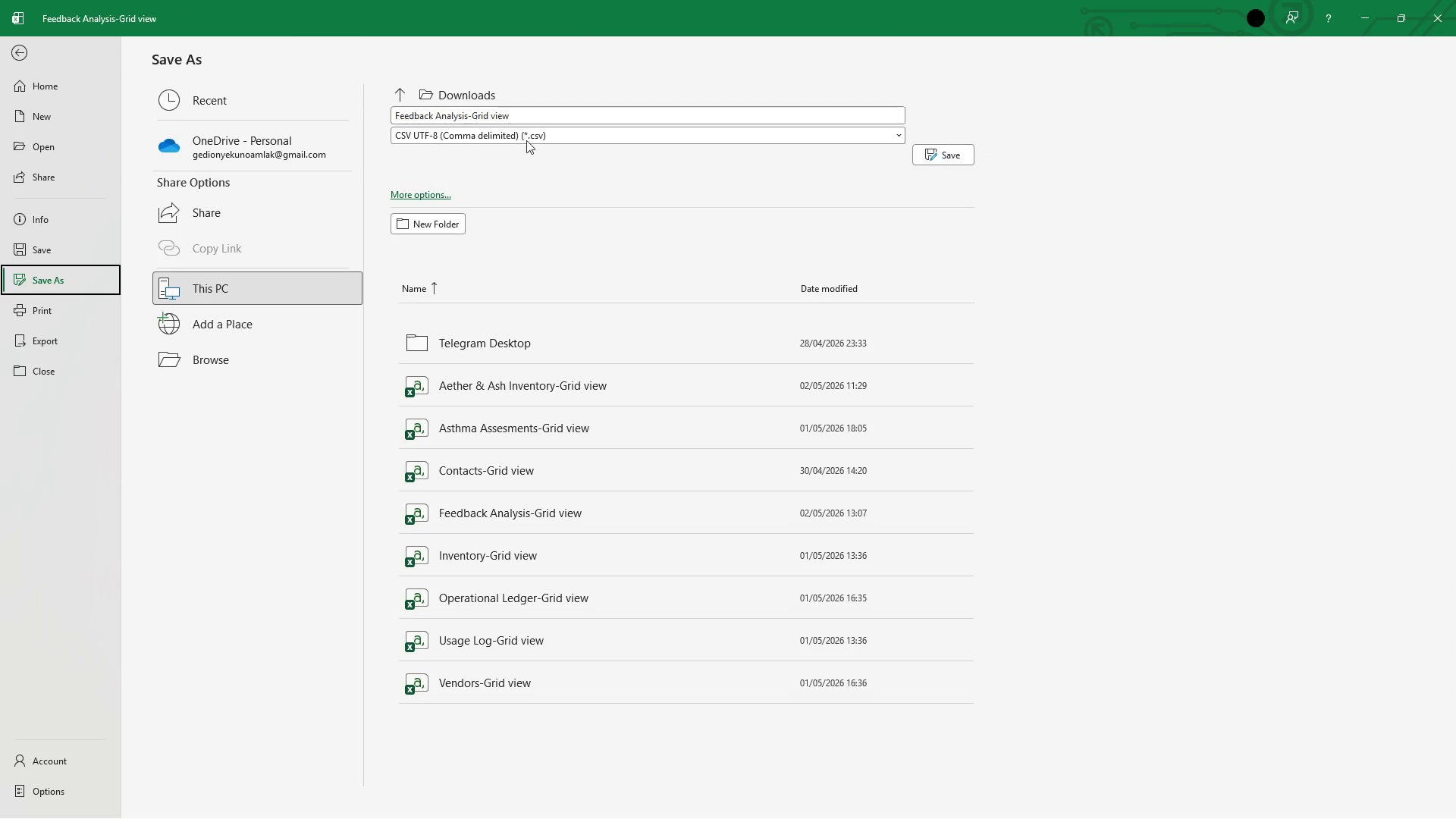 
left_click([521, 130])
 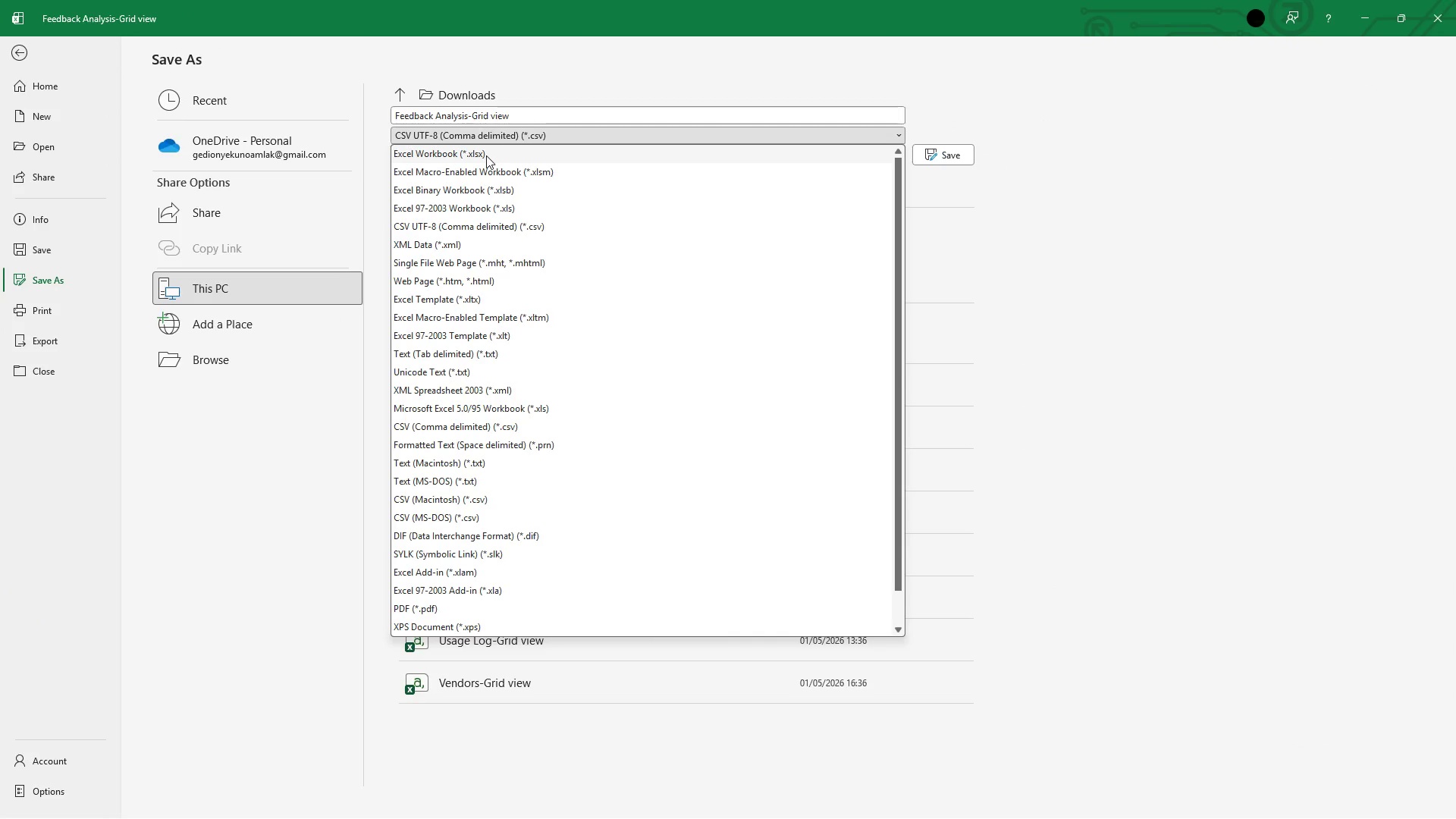 
left_click([486, 155])
 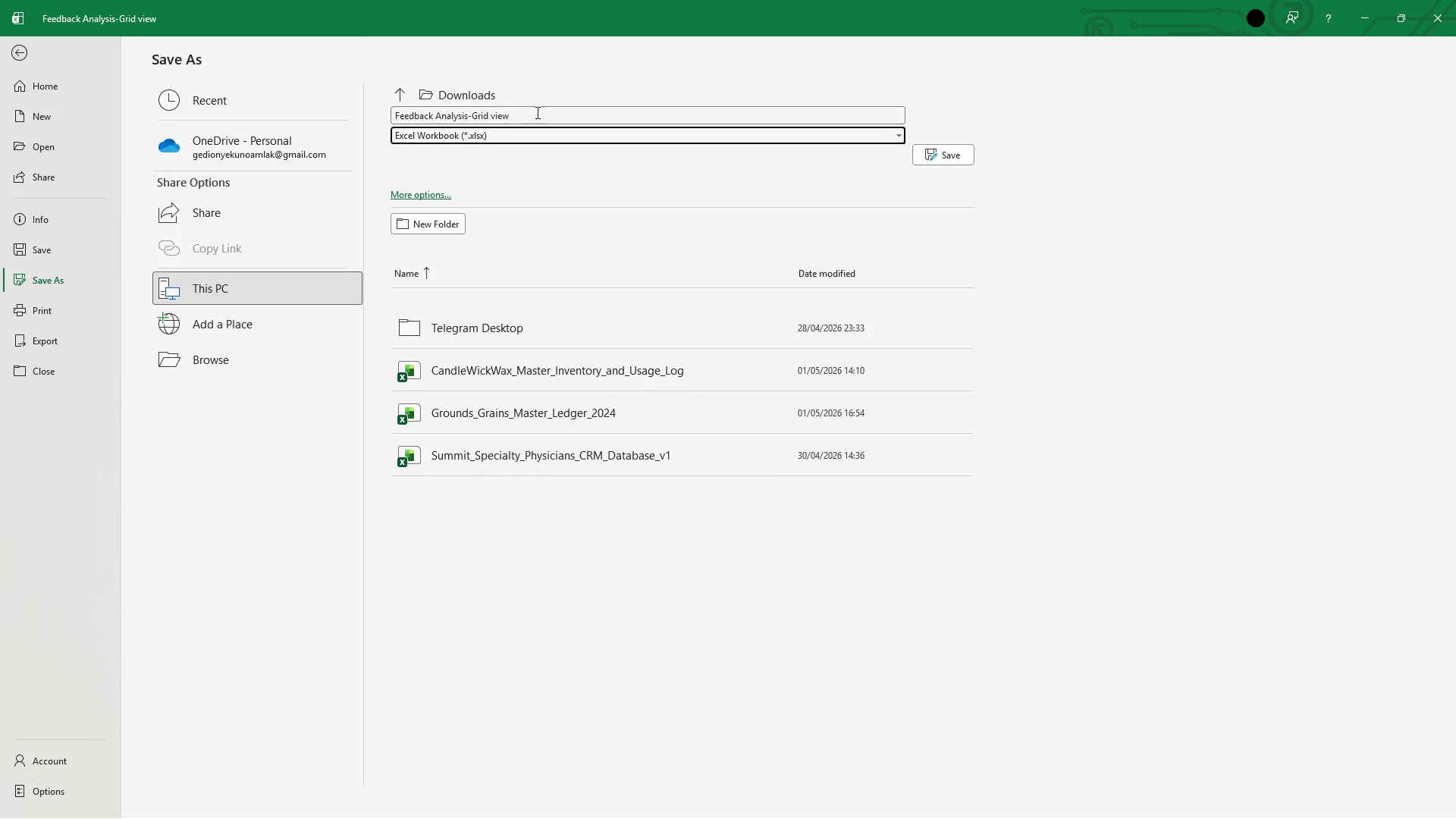 
left_click([537, 112])
 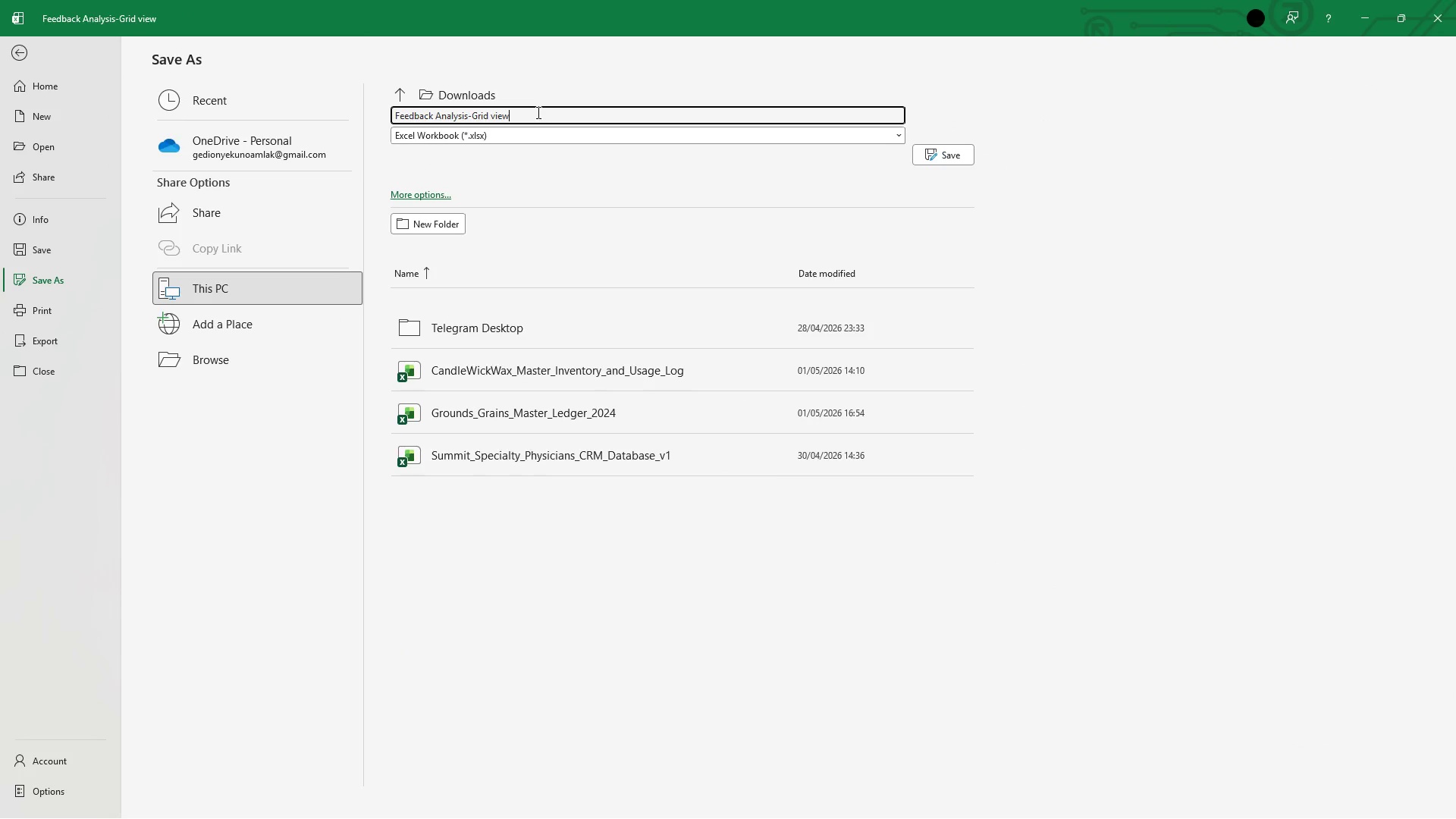 
left_click([537, 112])
 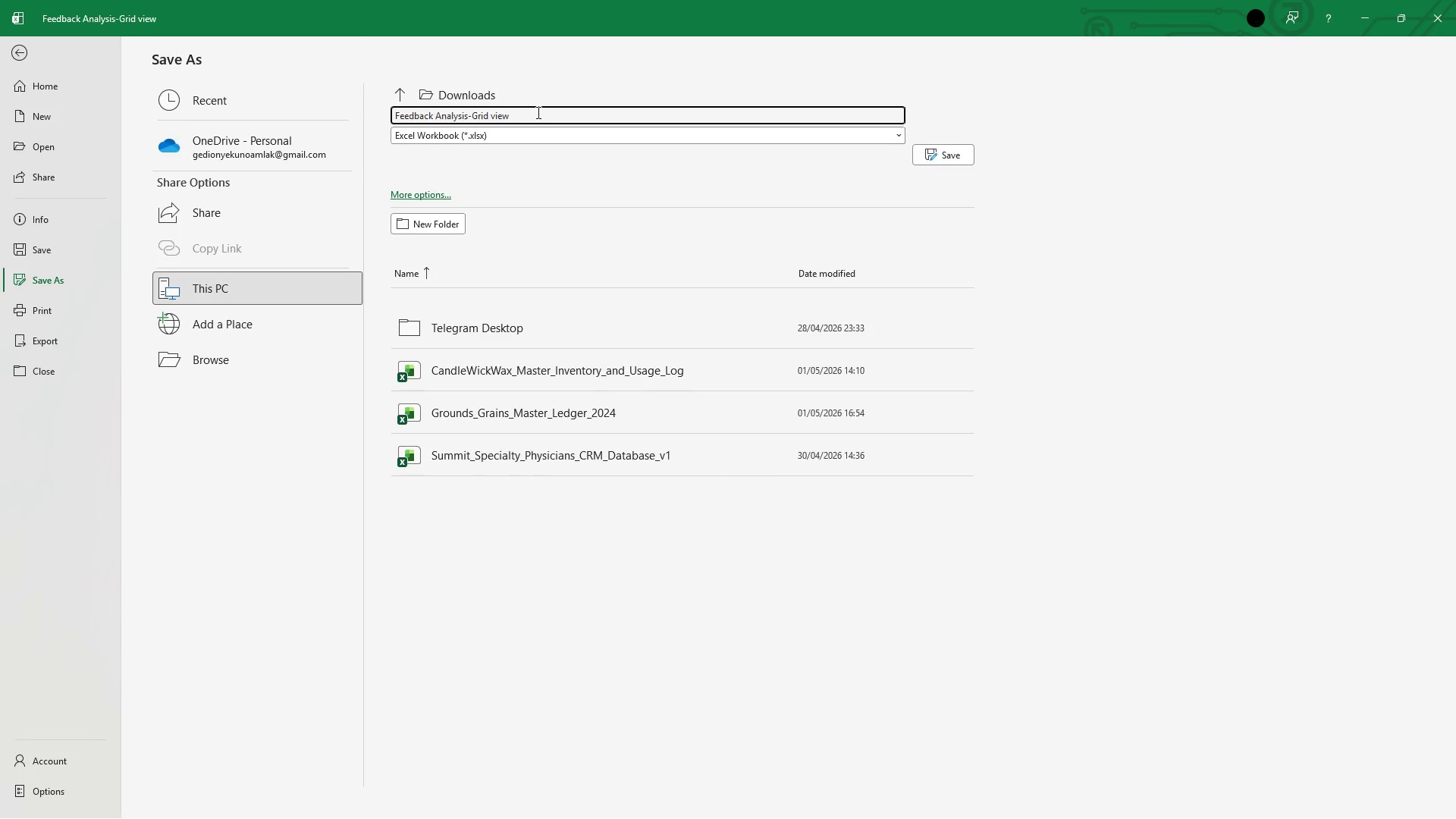 
left_click_drag(start_coordinate=[537, 112], to_coordinate=[233, 107])
 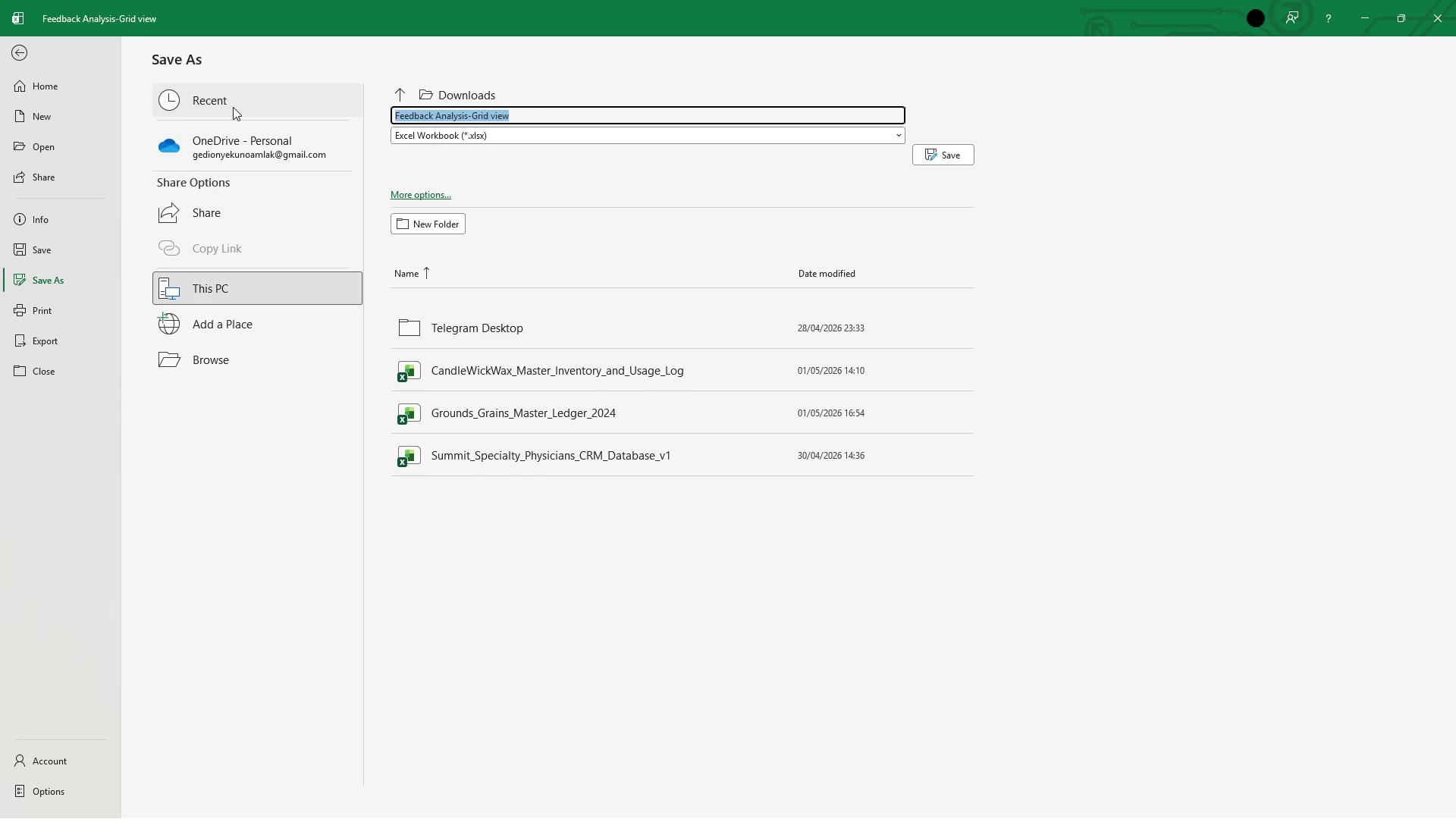 
key(Backspace)
type(Velvet_Vine)
 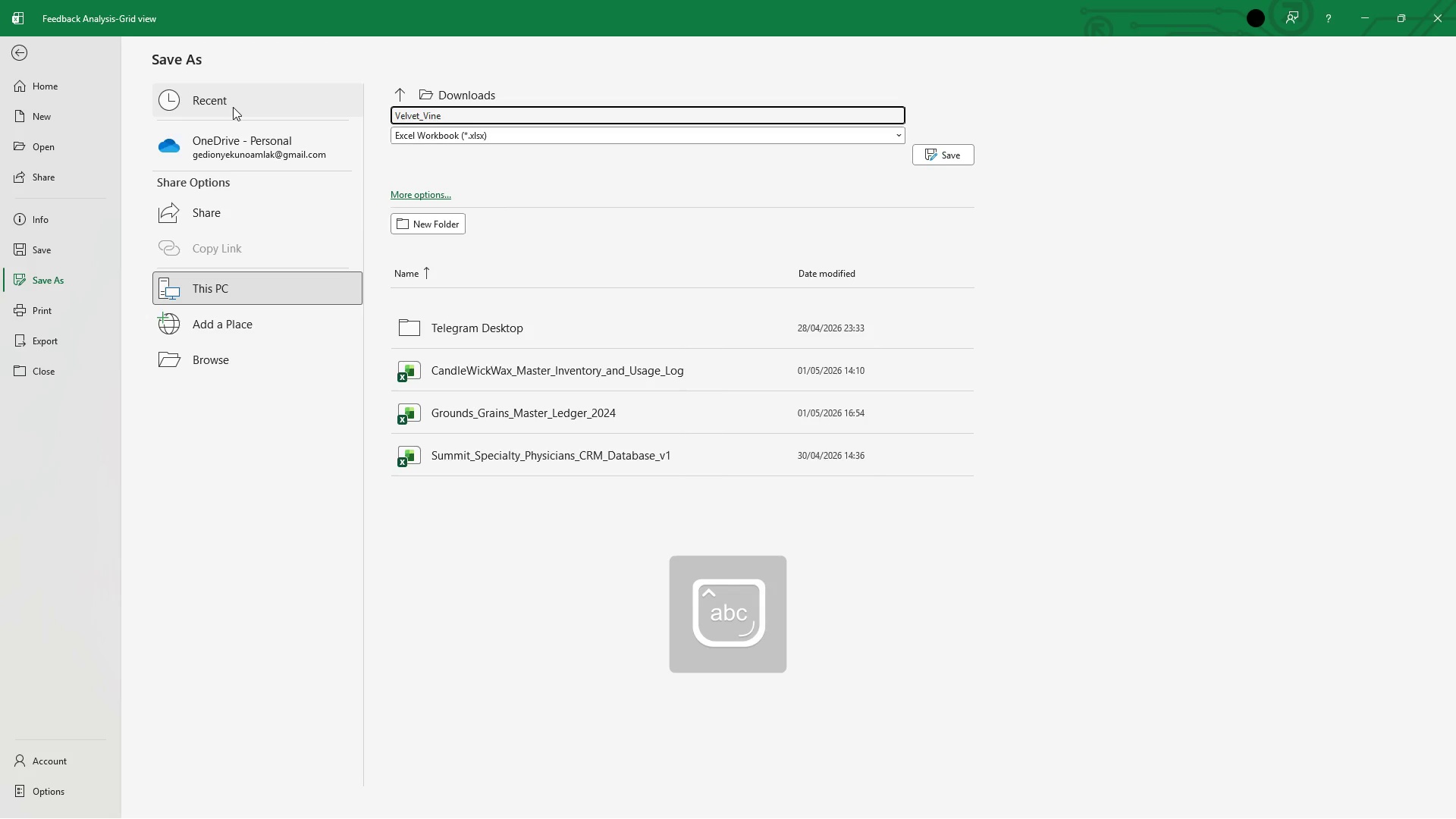 
type(_Churn_Classification)
 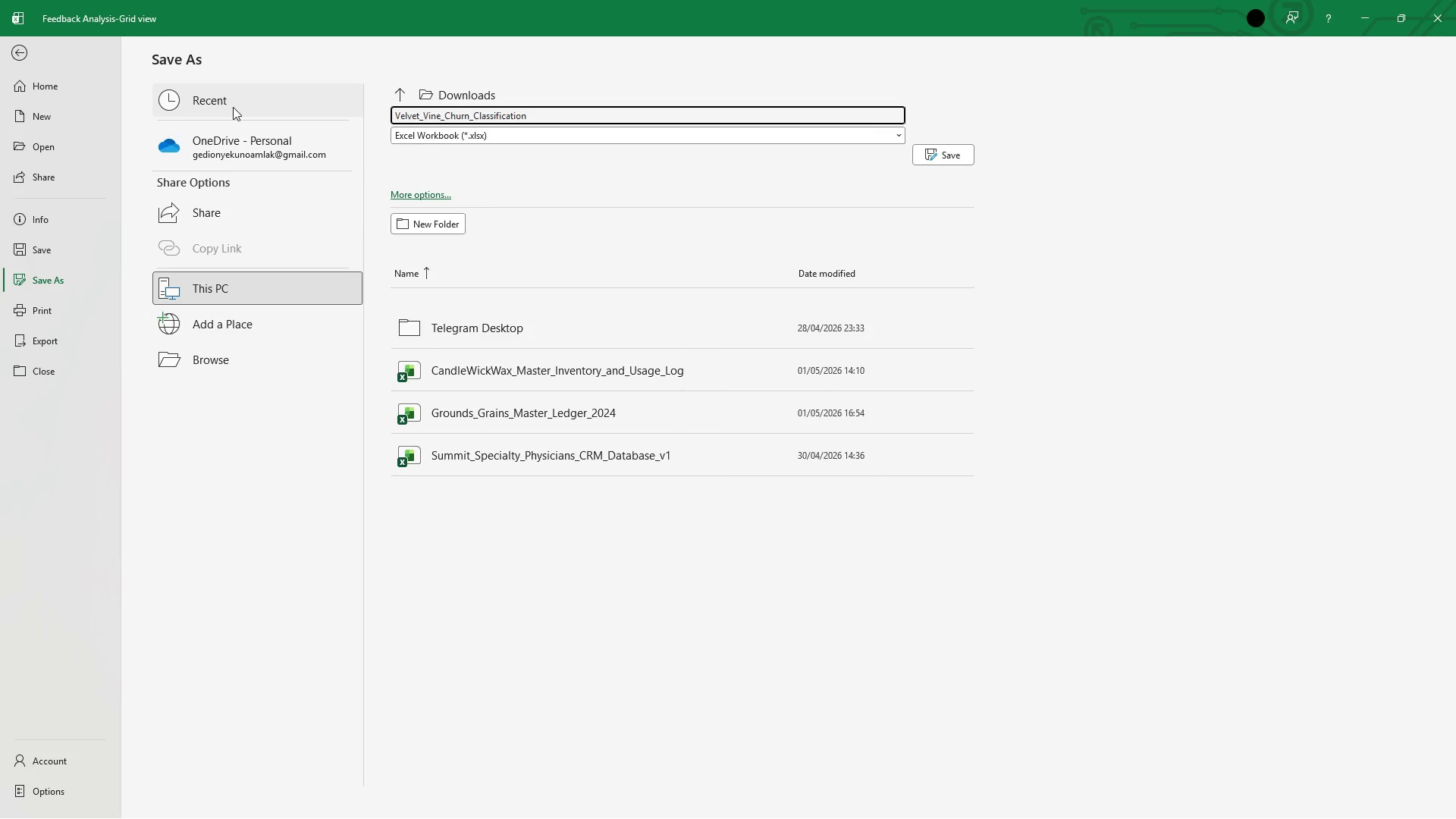 
wait(42.01)
 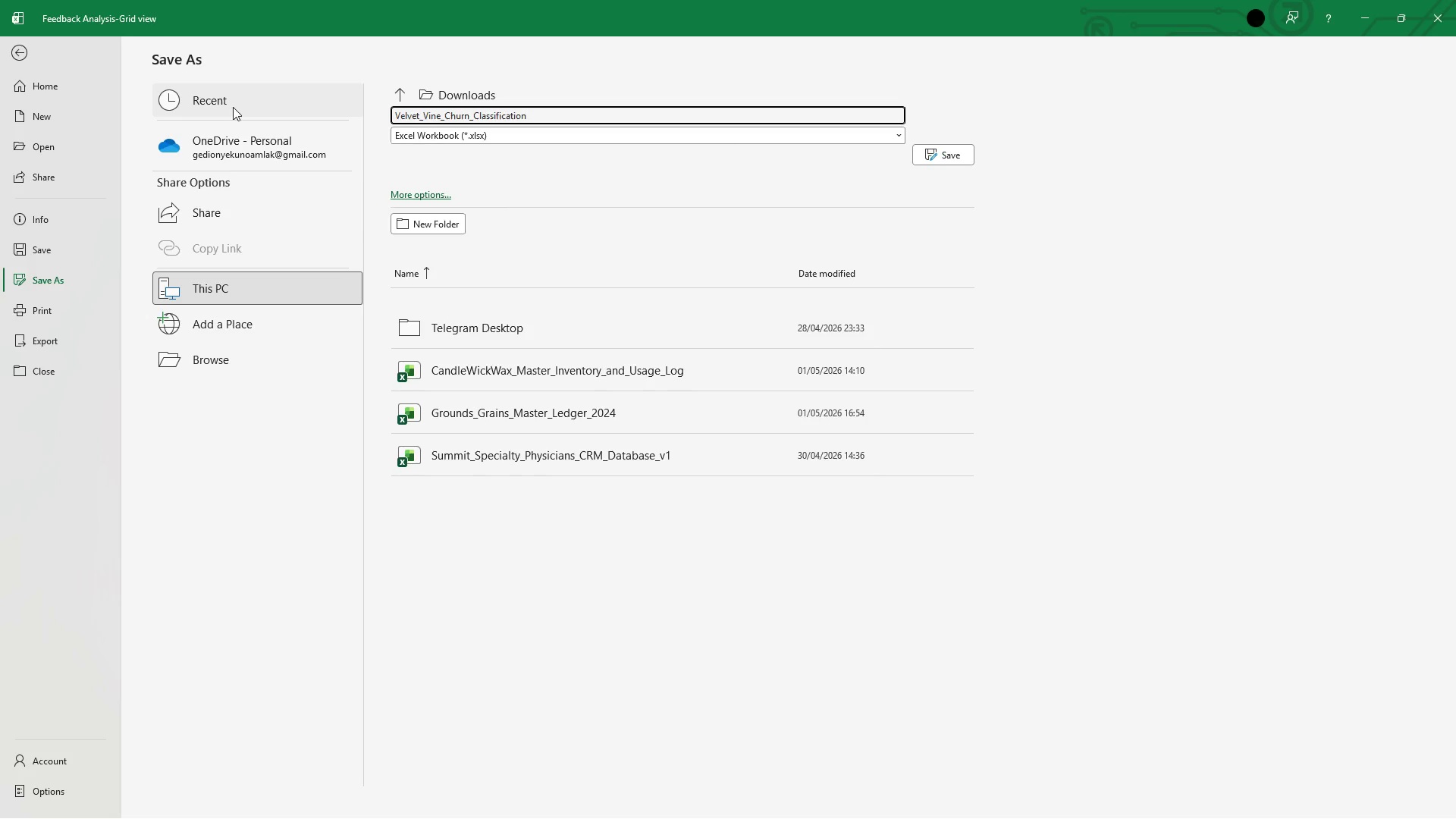 
left_click([535, 111])
 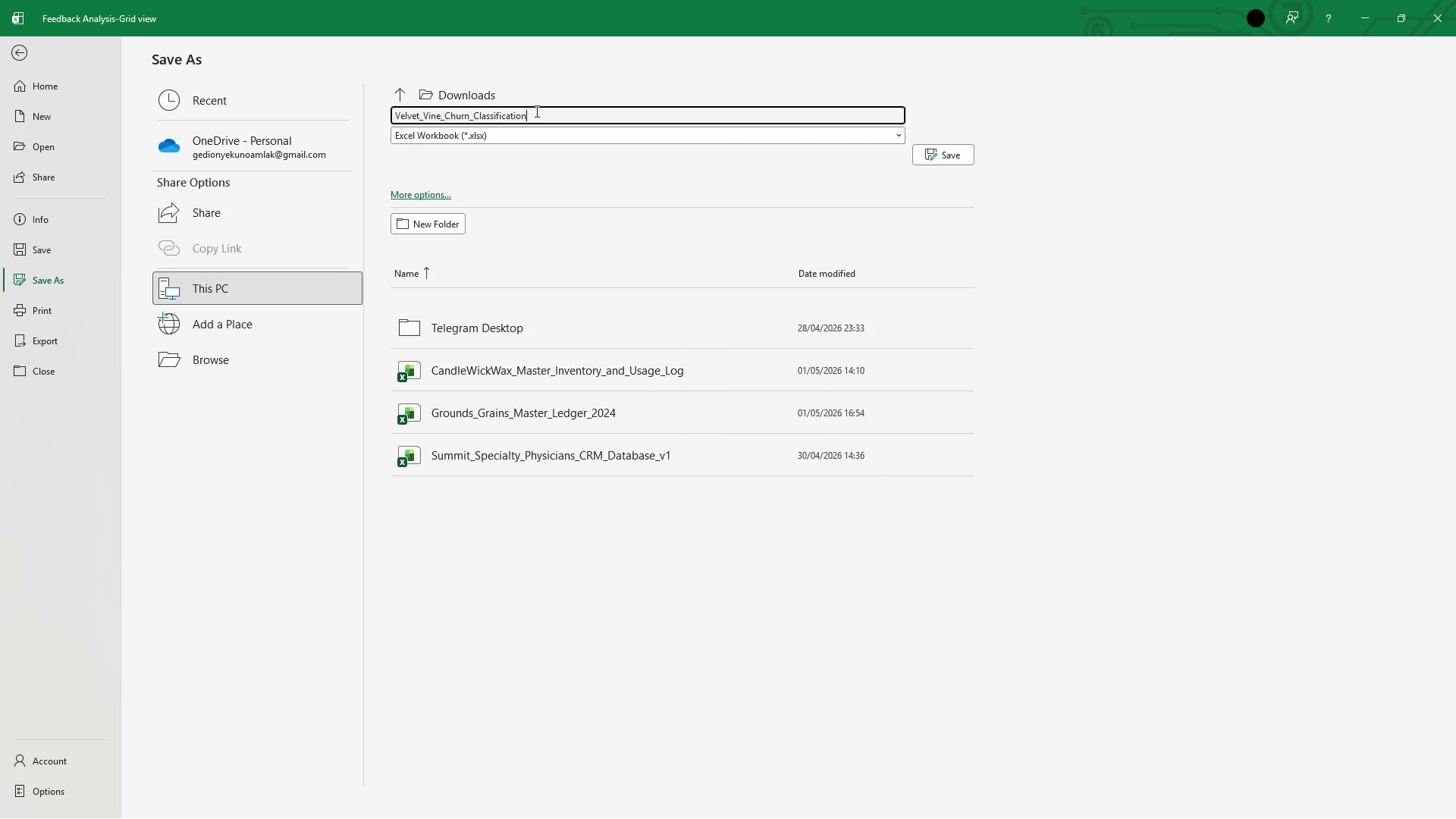 
type(+)
key(Backspace)
type(__Engine)
 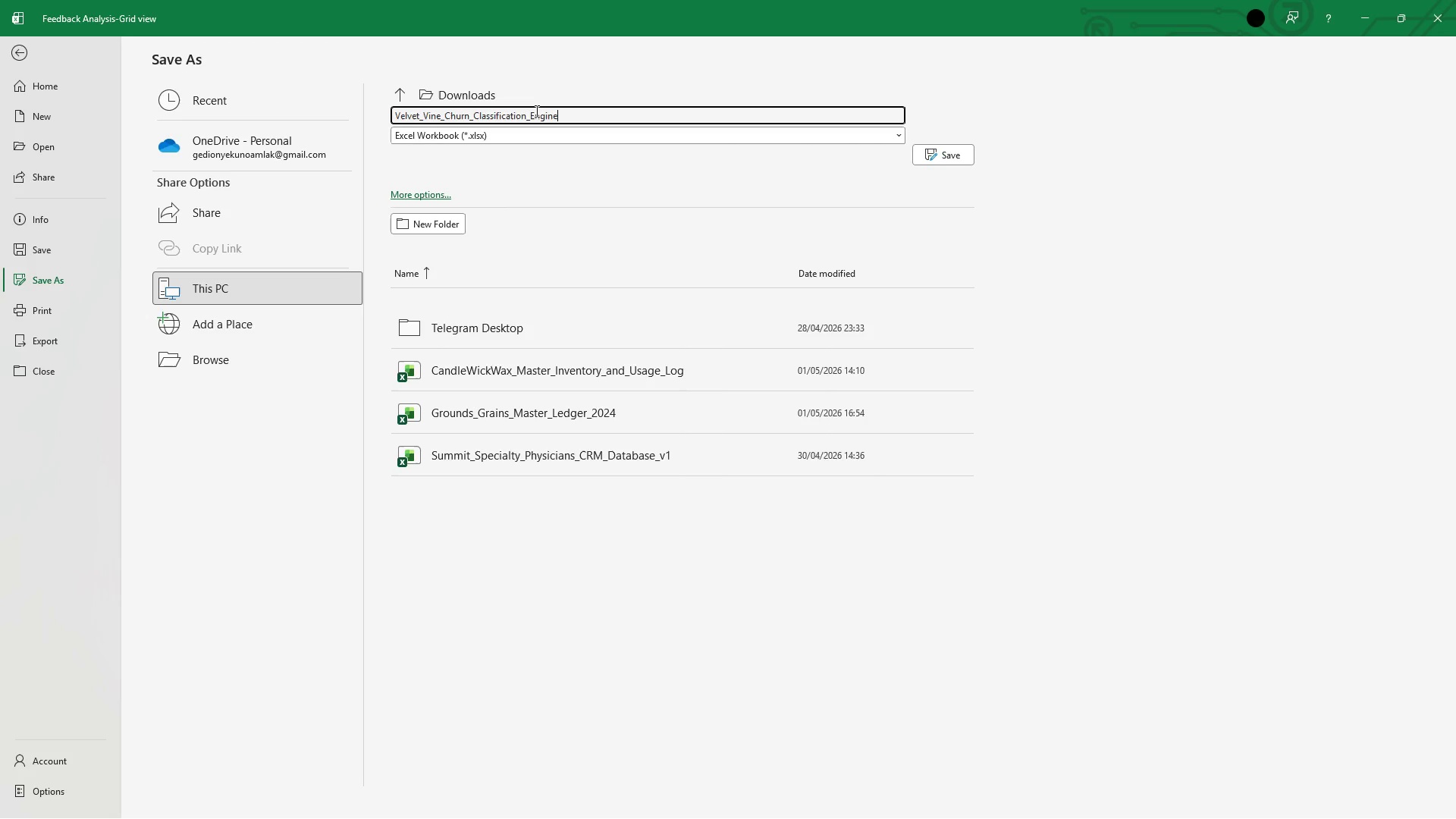 
wait(12.84)
 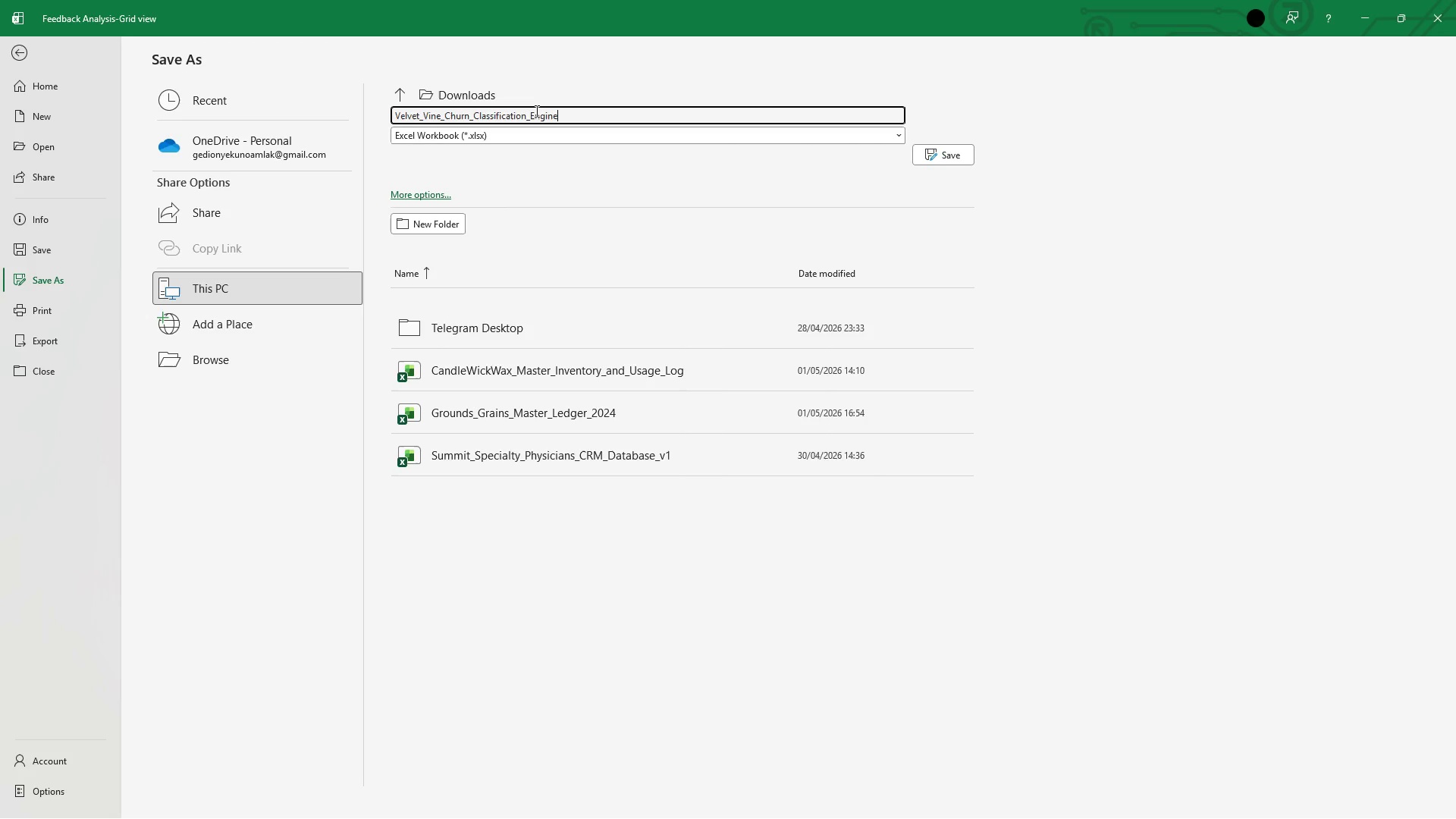 
left_click([939, 152])
 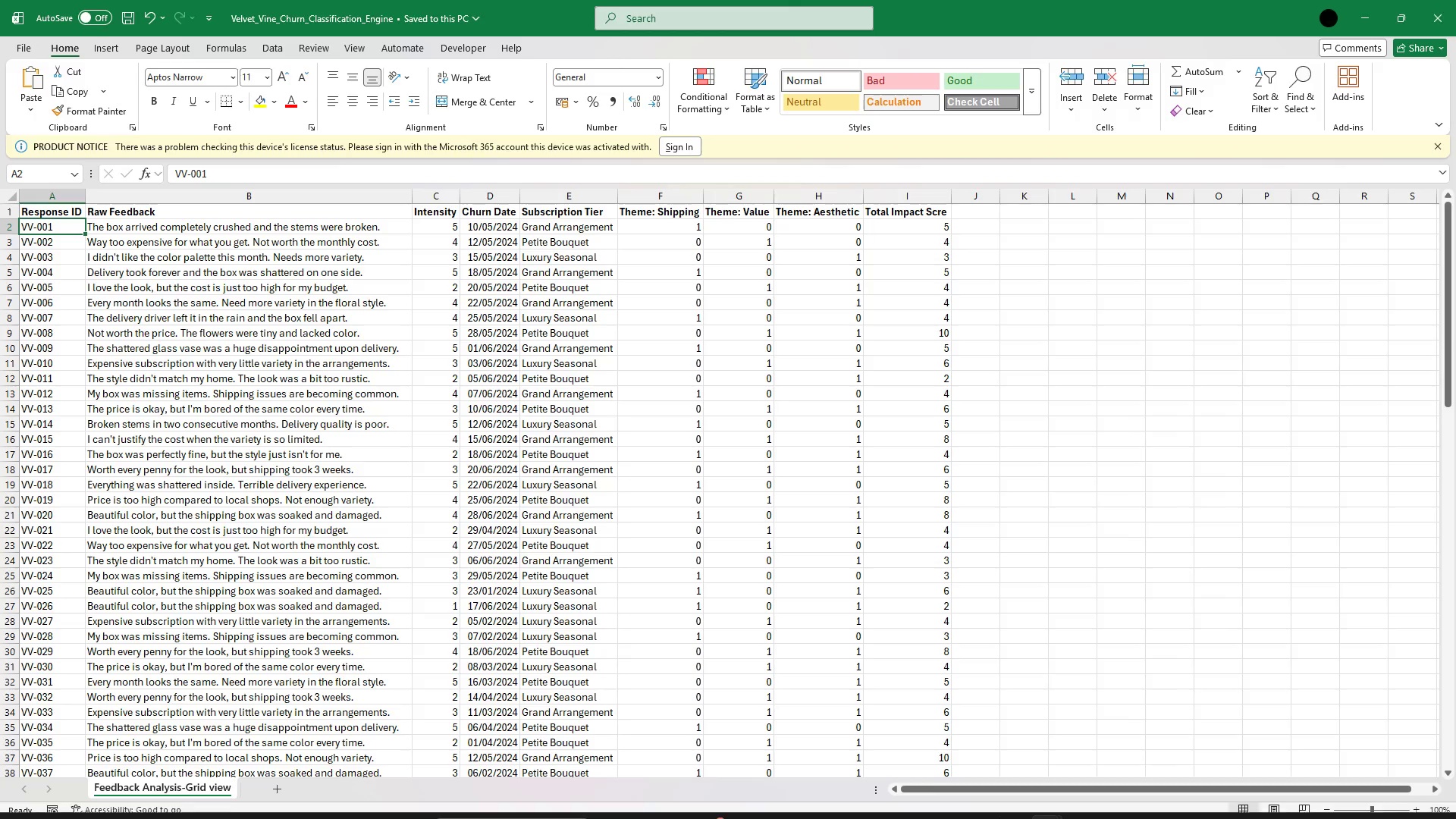 
left_click([974, 808])
 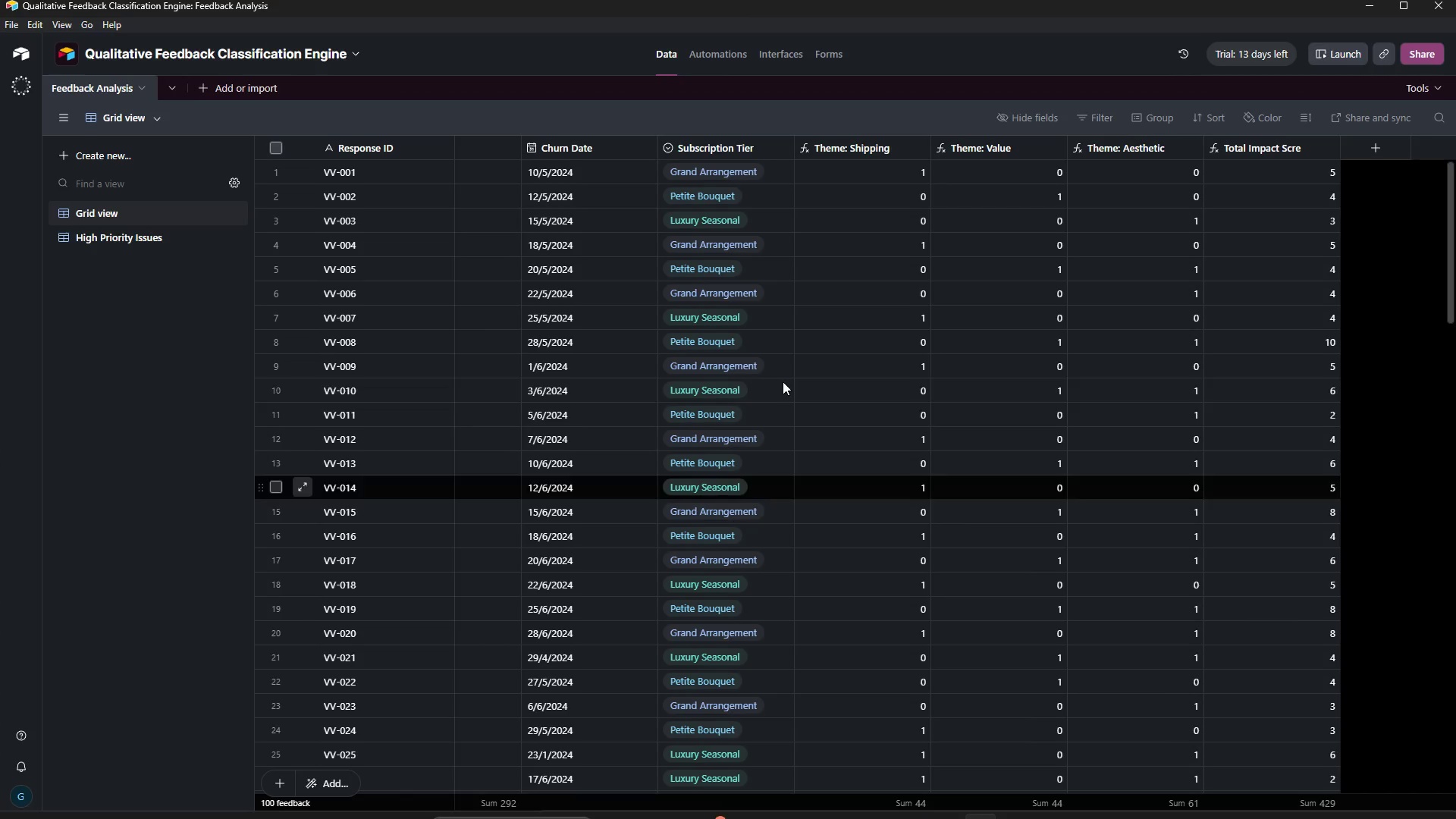 
scroll: coordinate [769, 381], scroll_direction: up, amount: 8.0
 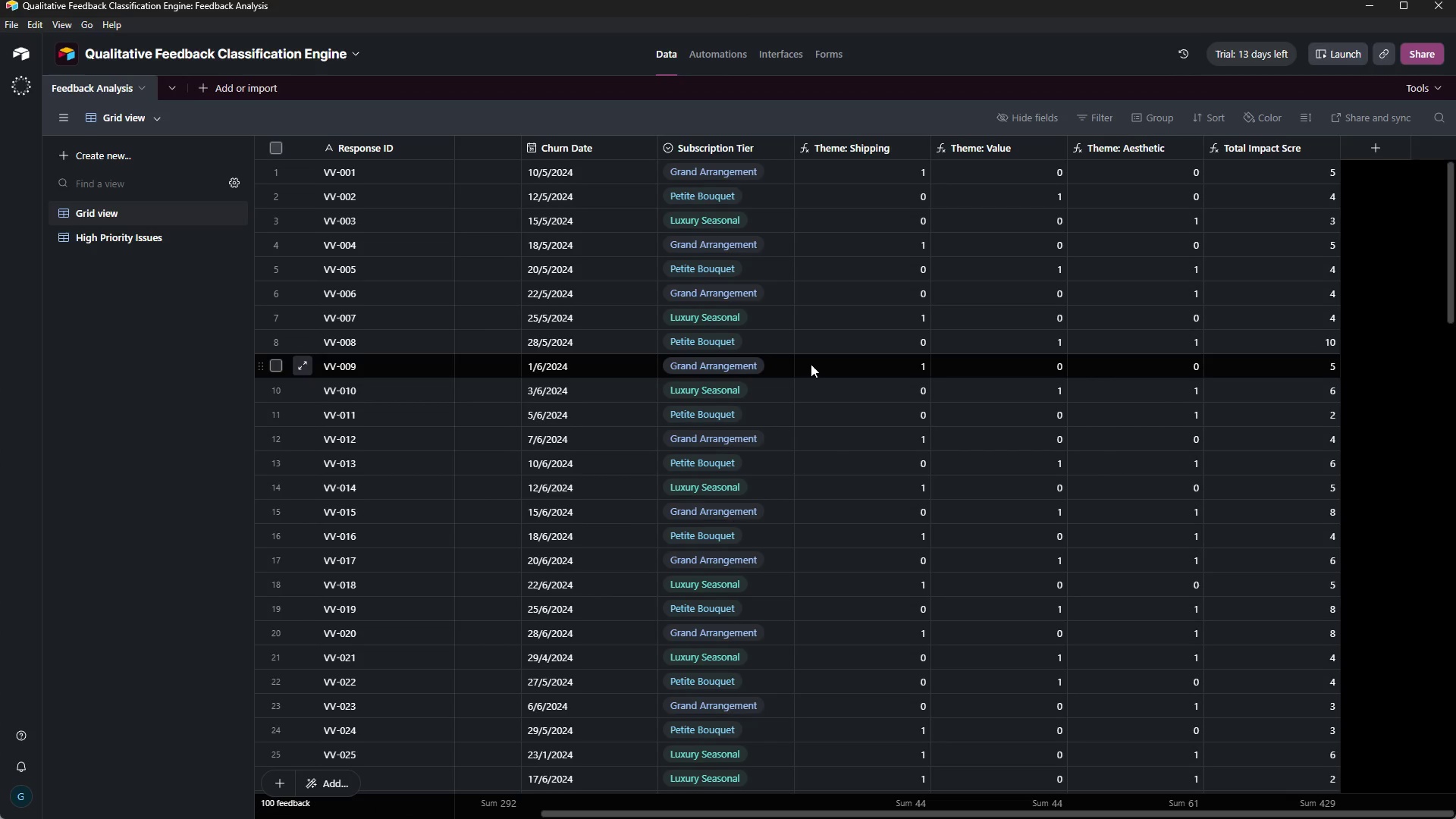 
wait(5.16)
 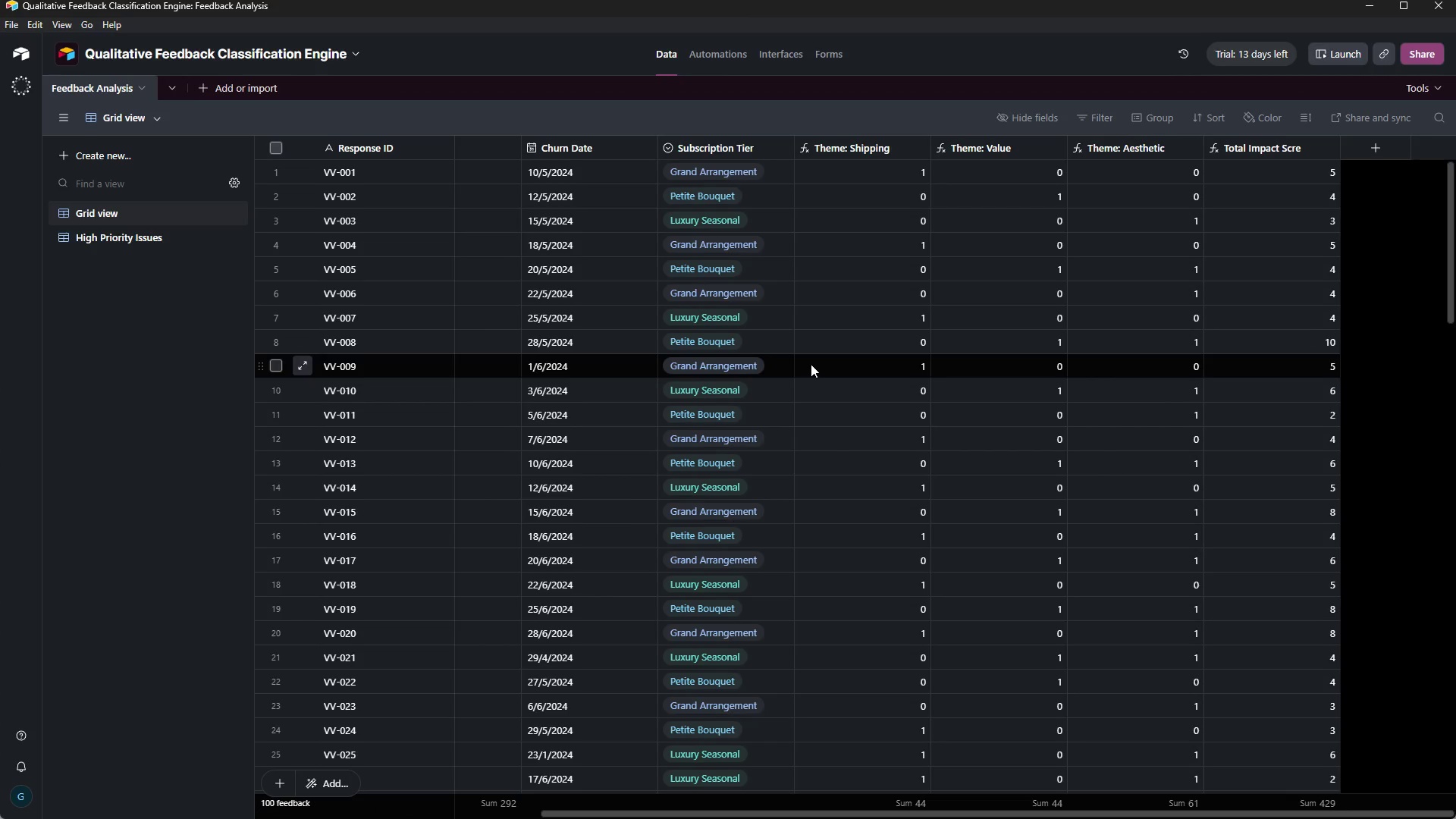 
key(Control+P)
 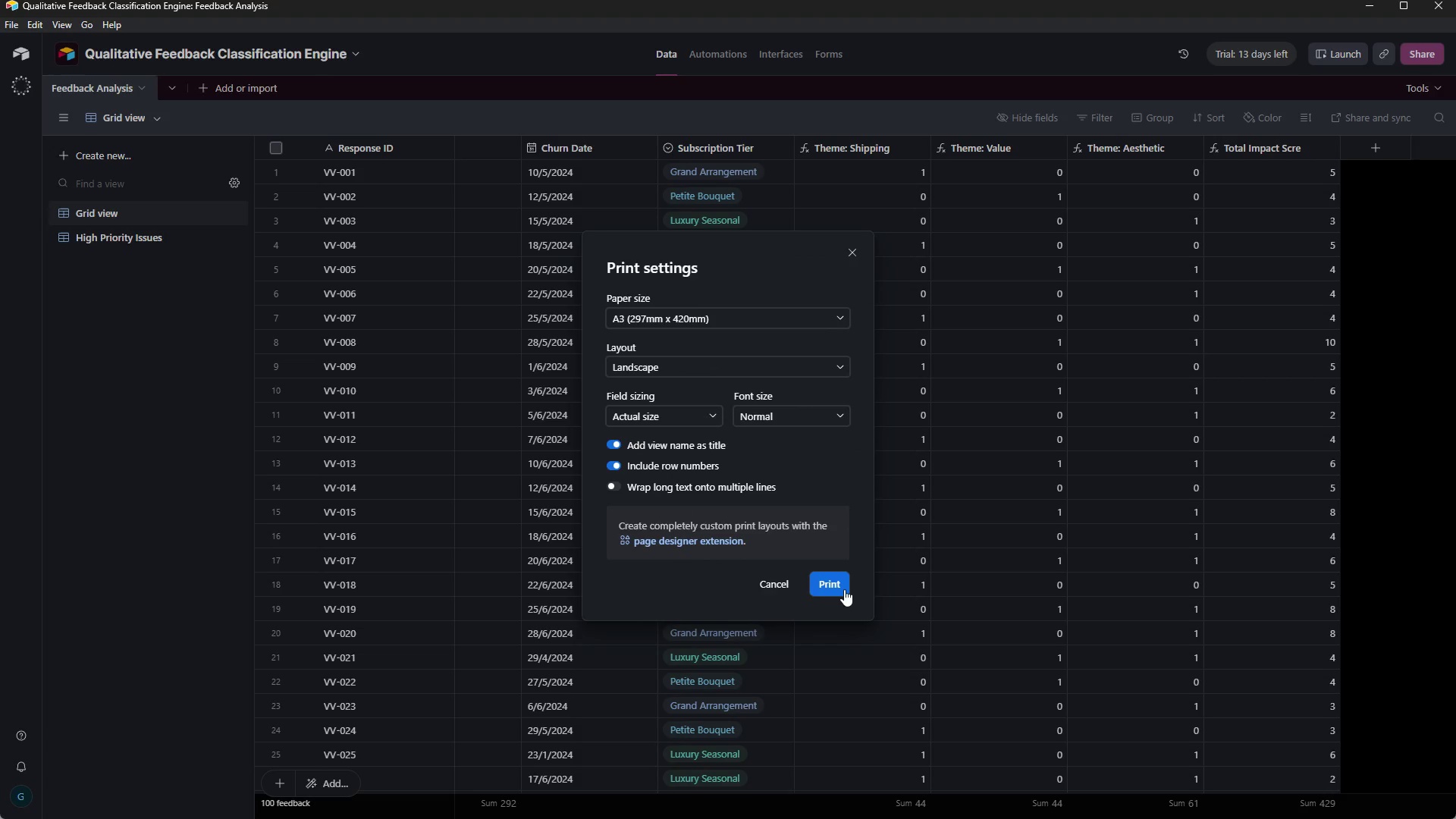 
left_click([824, 574])
 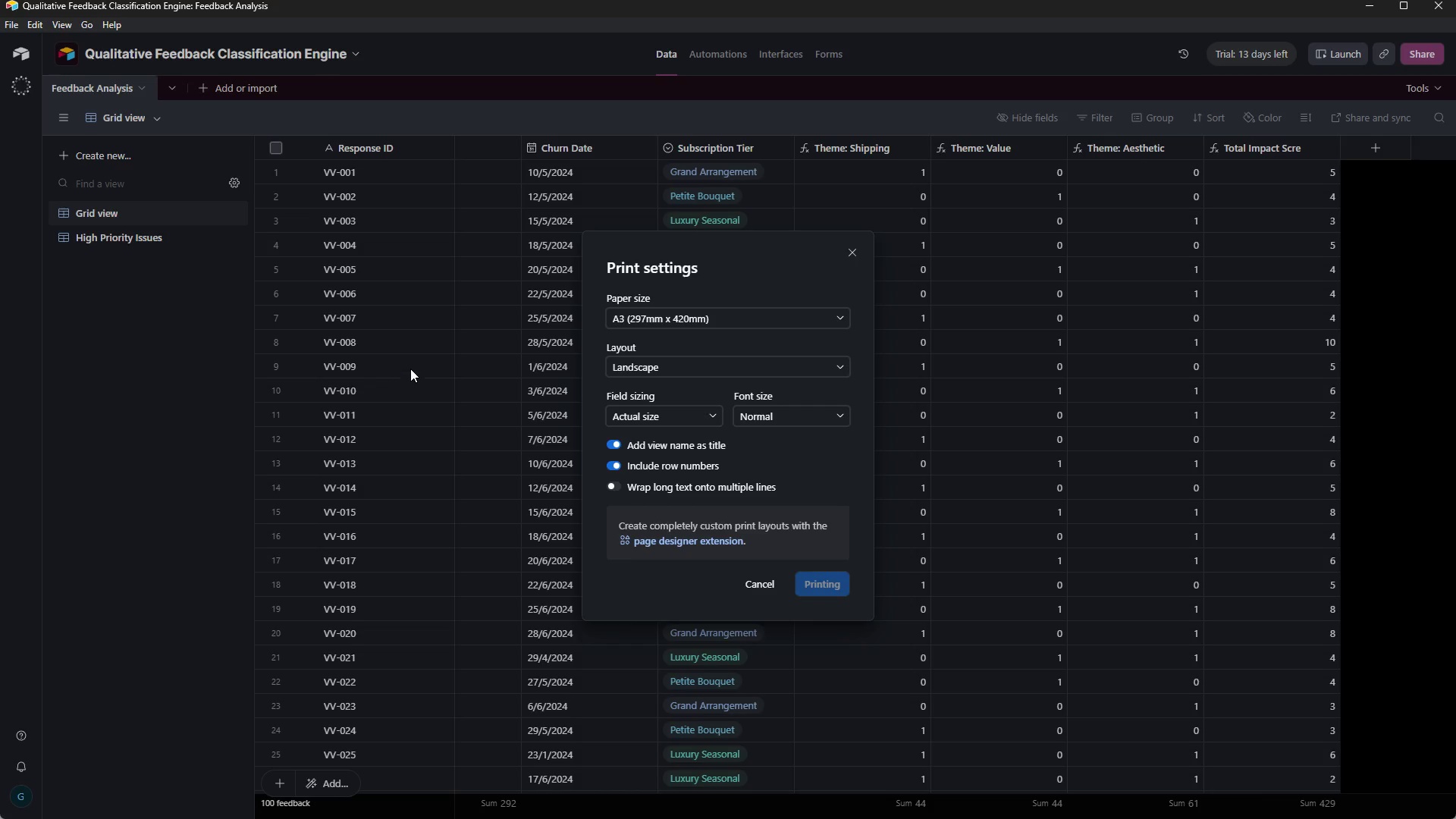 
wait(17.09)
 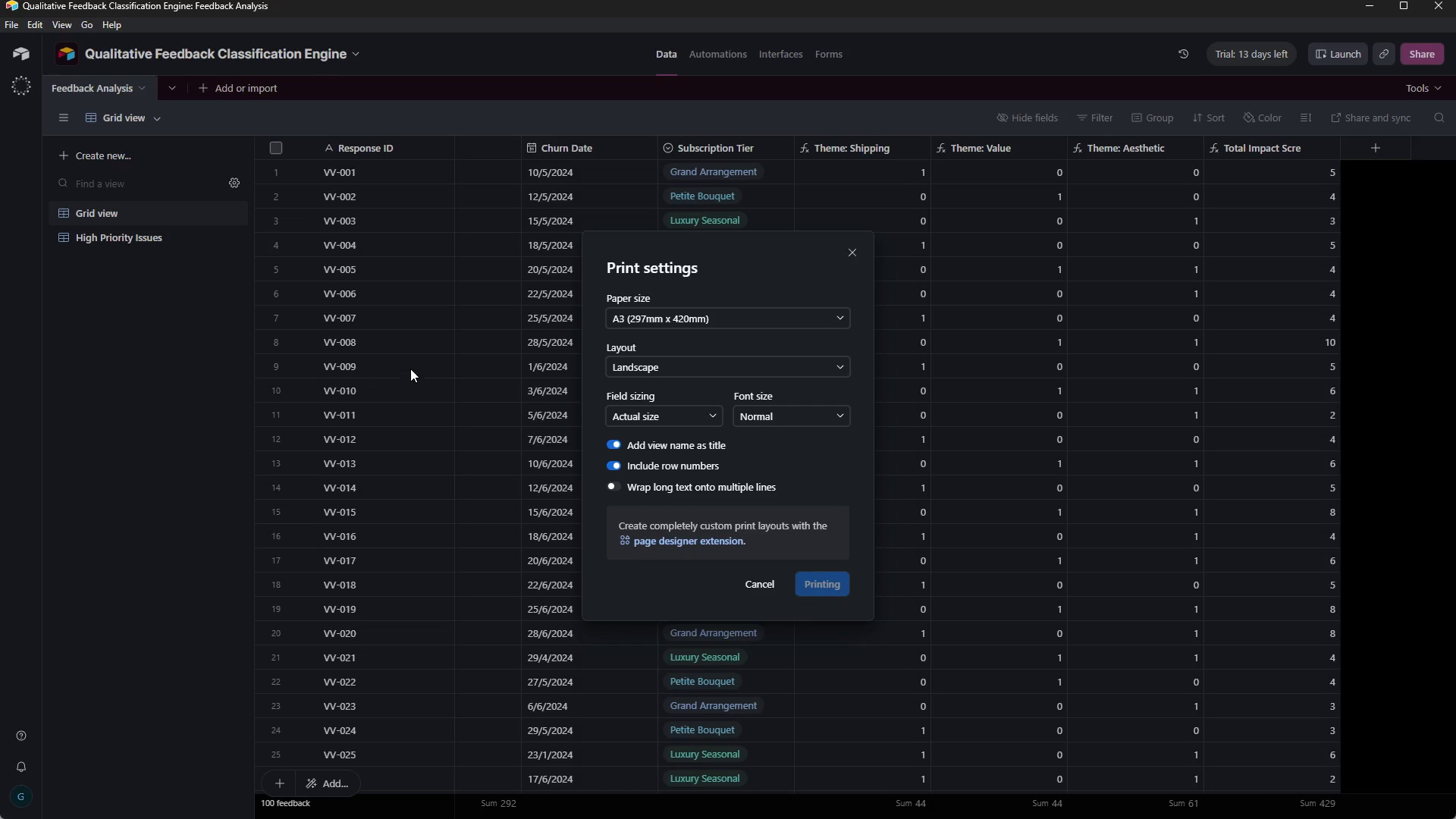 
left_click([811, 651])
 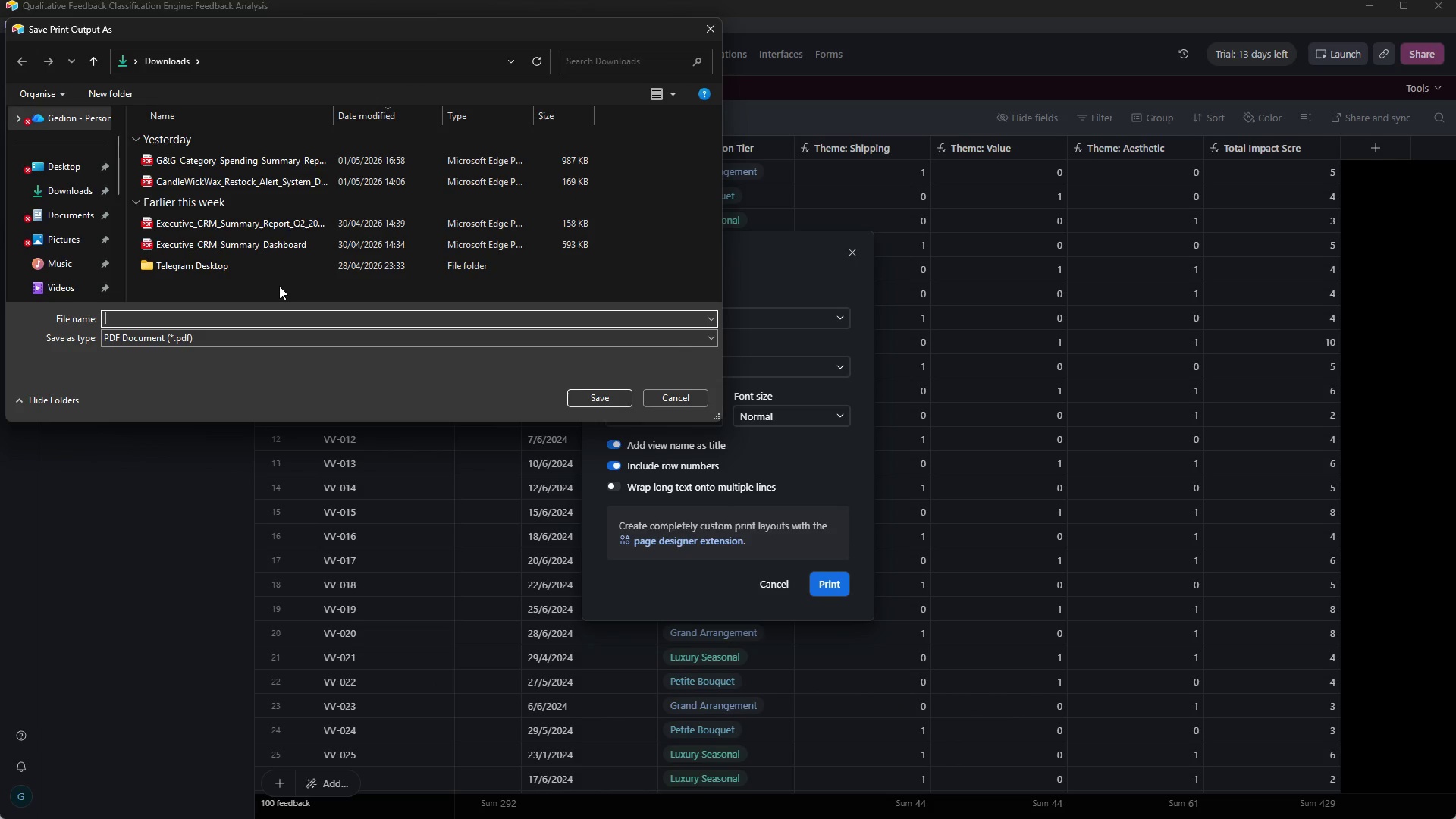 
wait(17.22)
 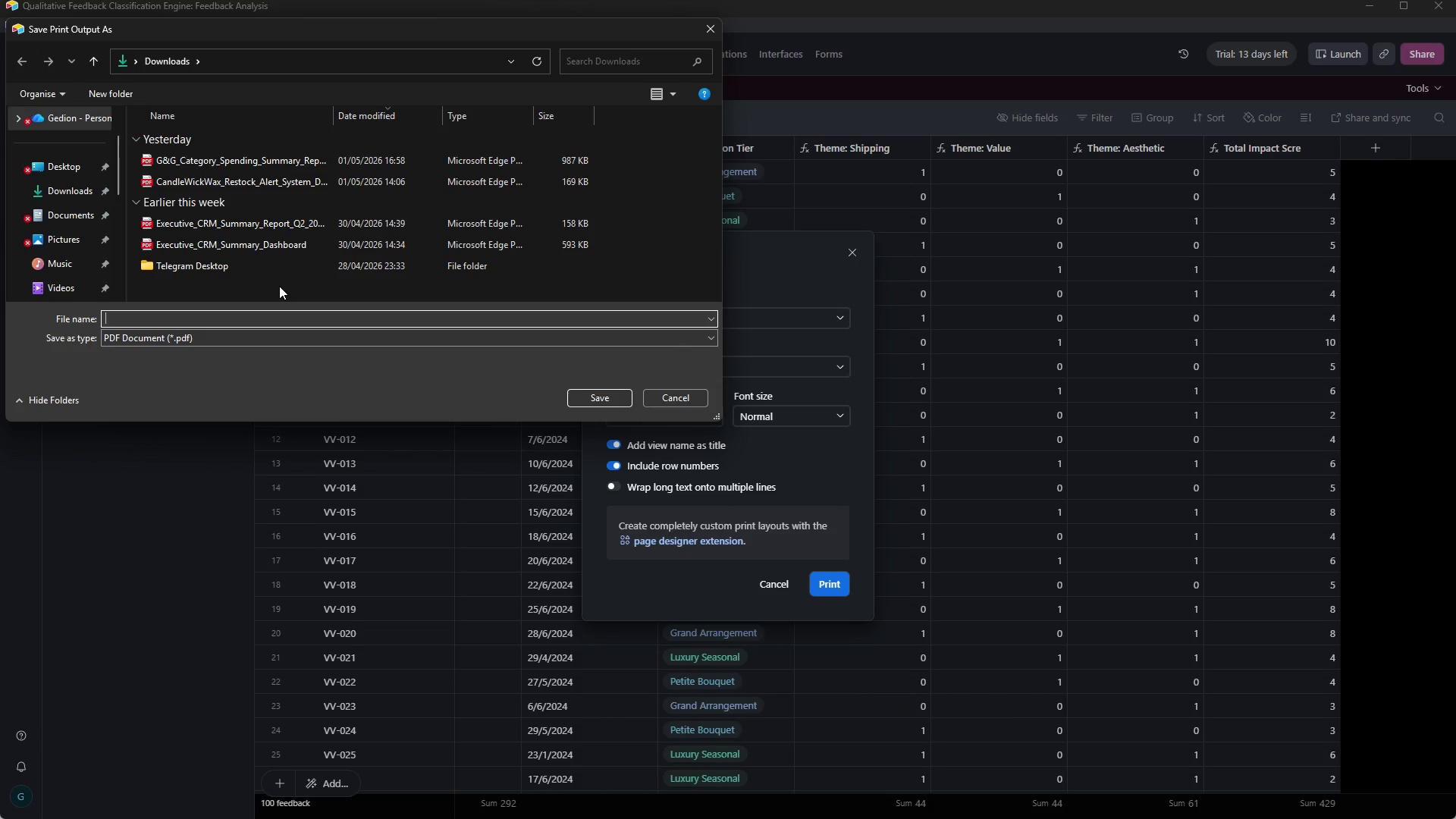 
left_click([296, 312])
 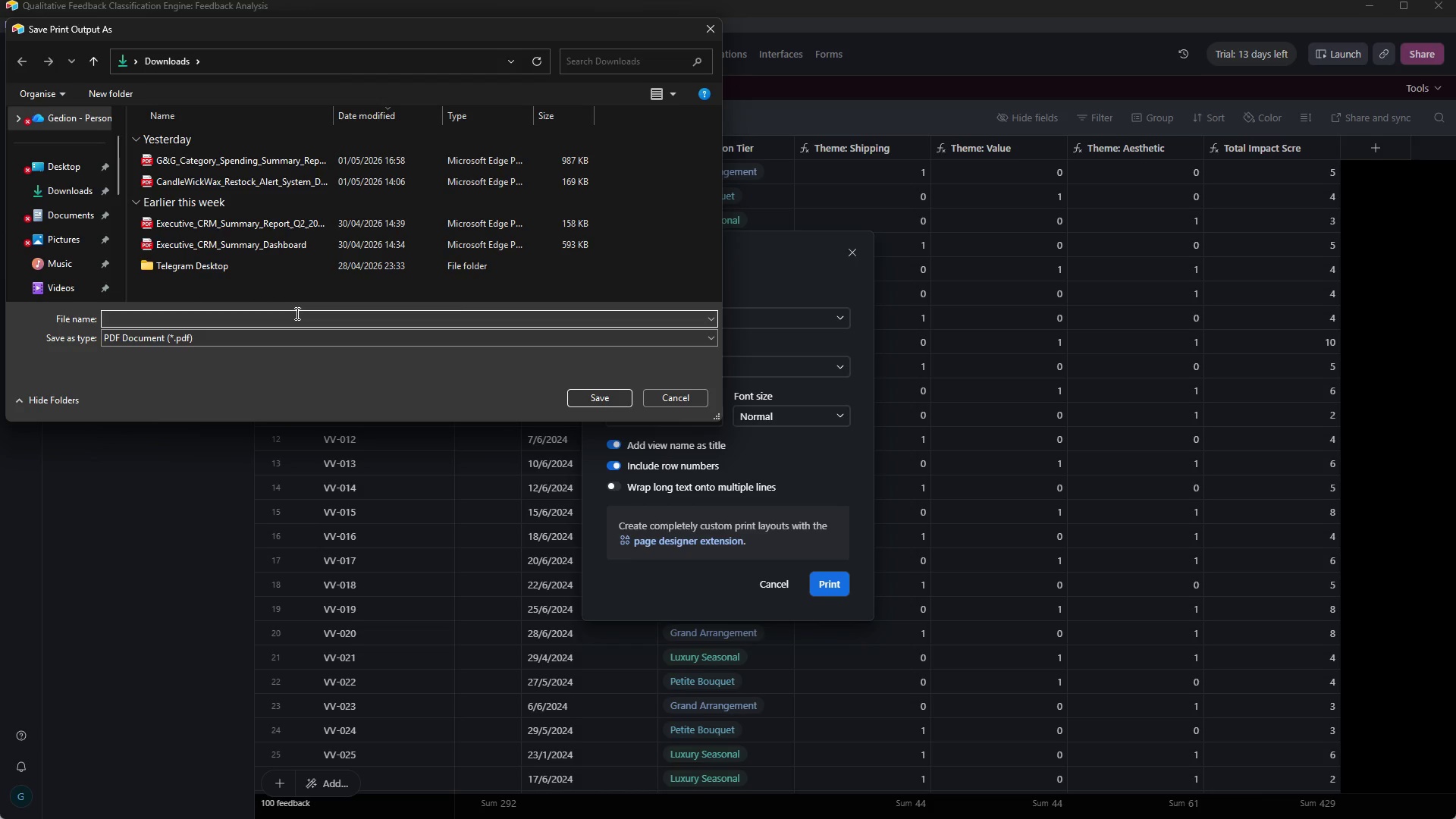 
left_click_drag(start_coordinate=[296, 313], to_coordinate=[188, 384])
 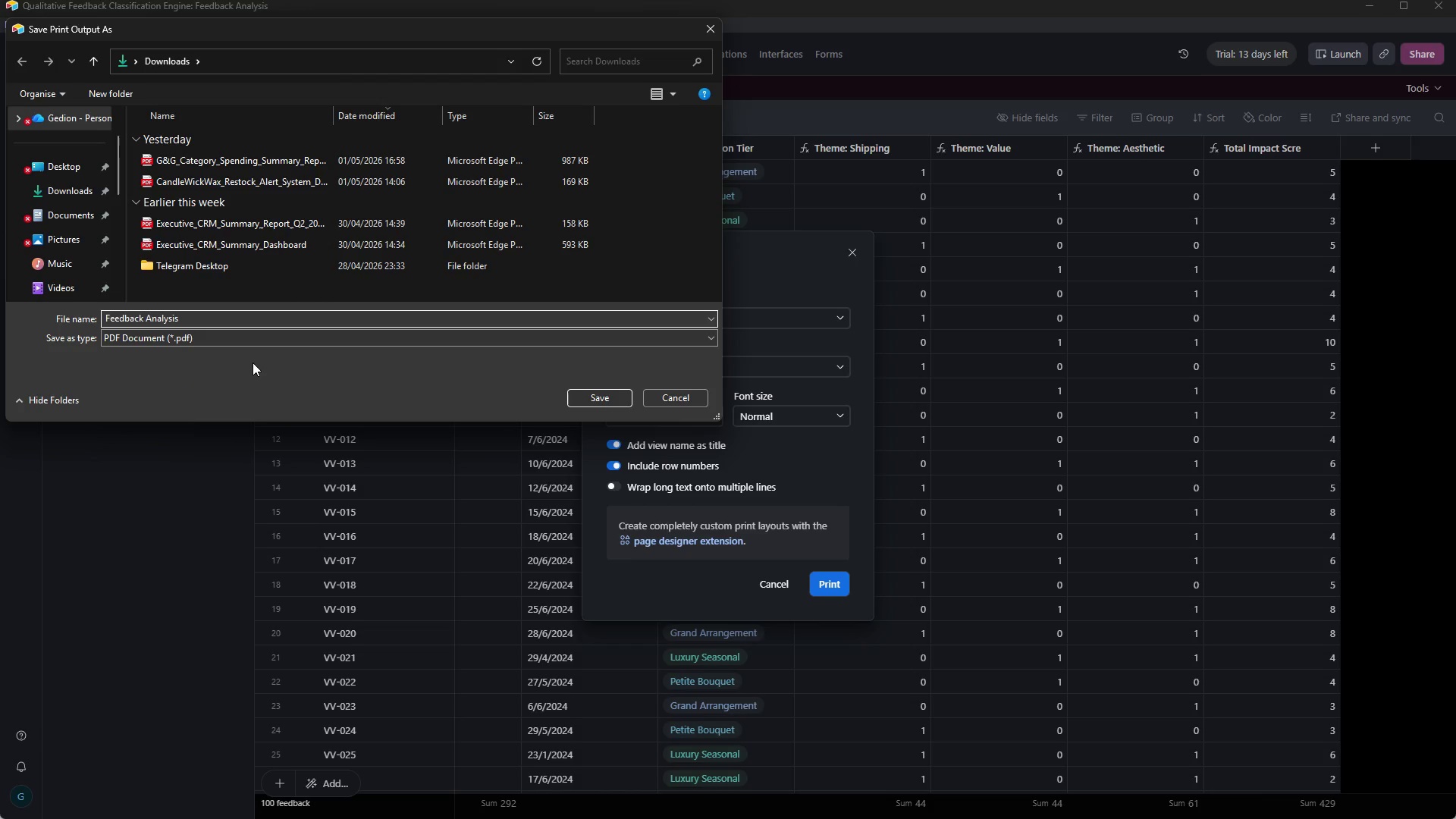 
type(Feed)
 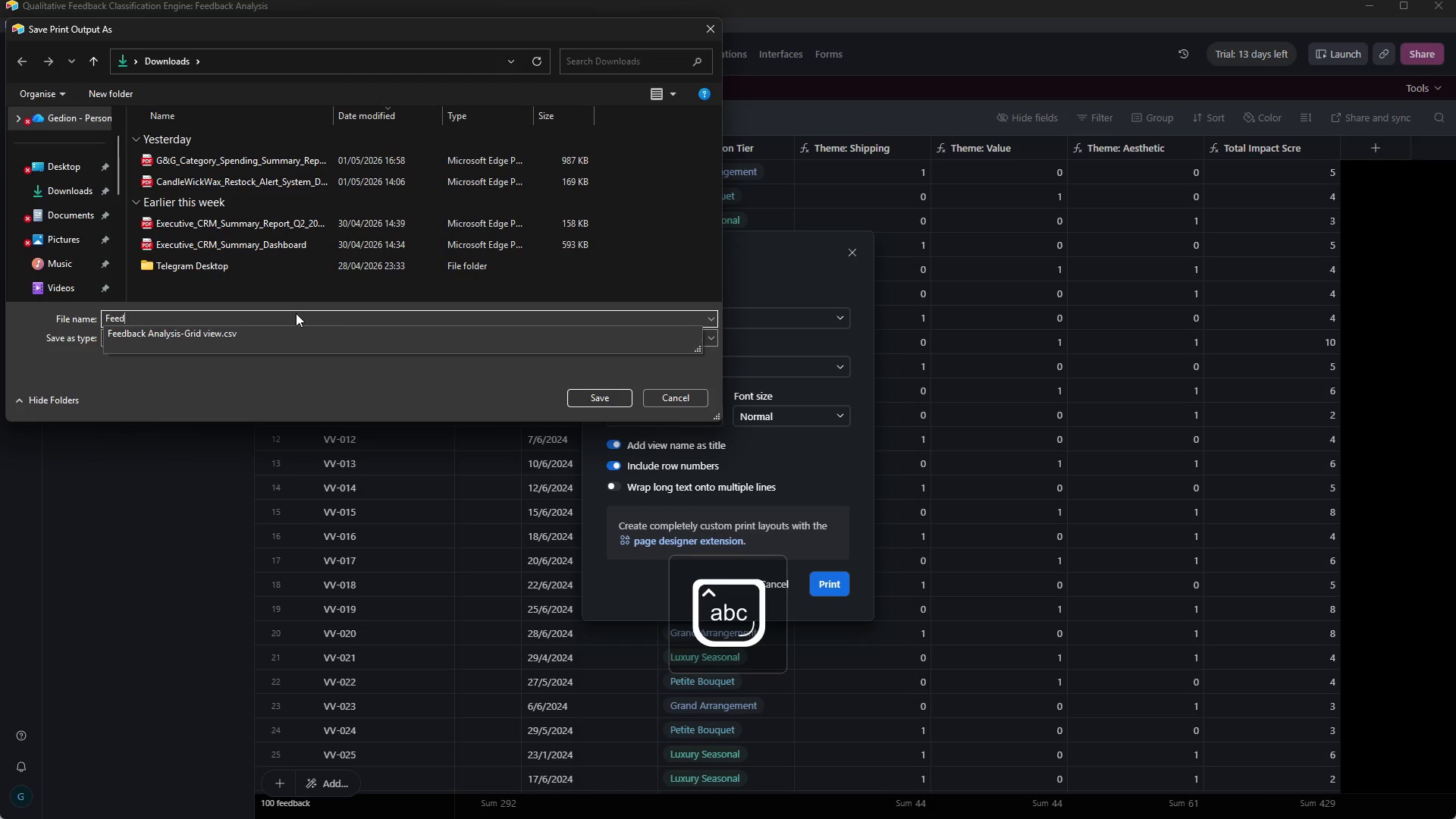 
key(ArrowDown)
 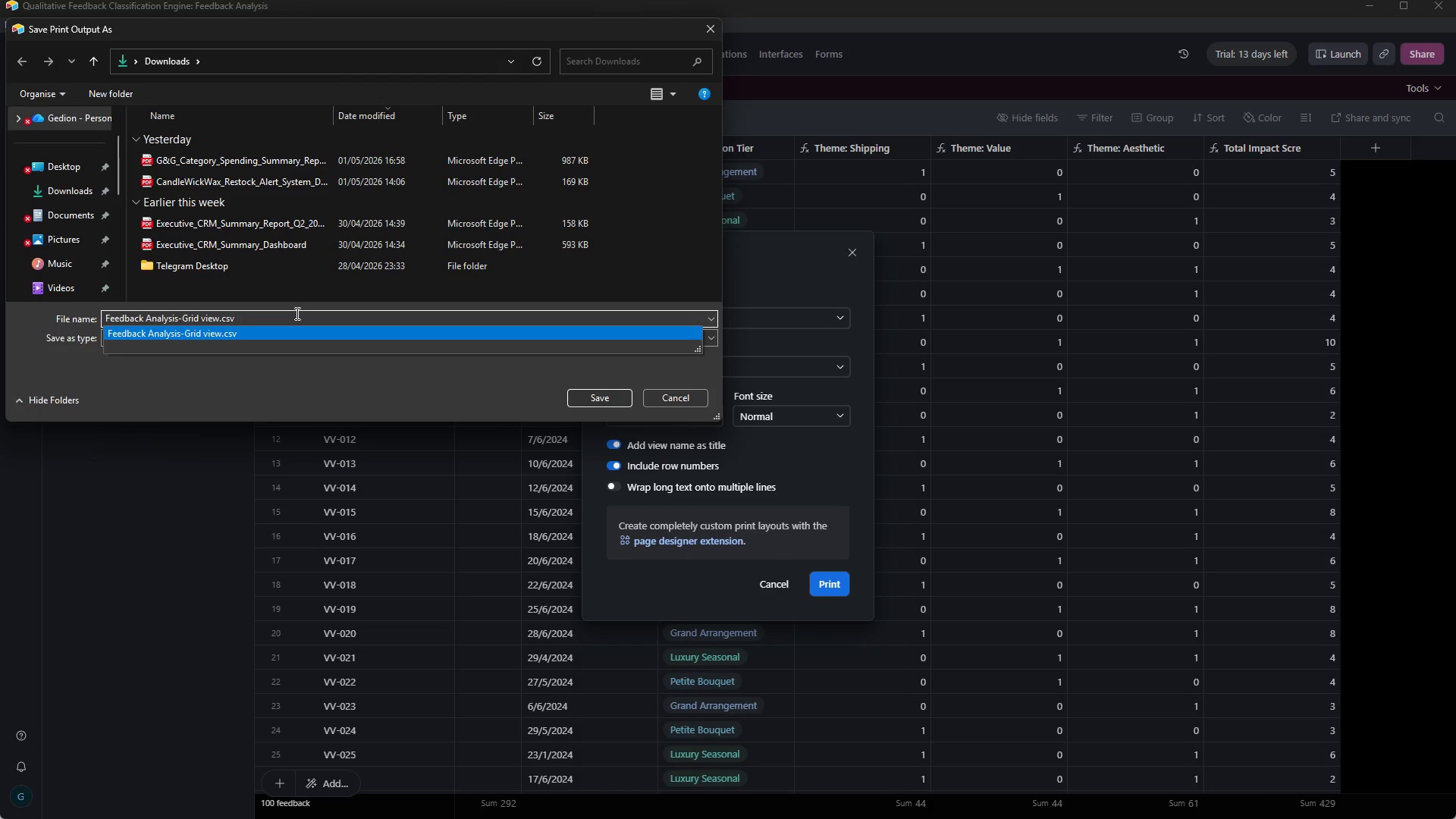 
key(Backspace)
 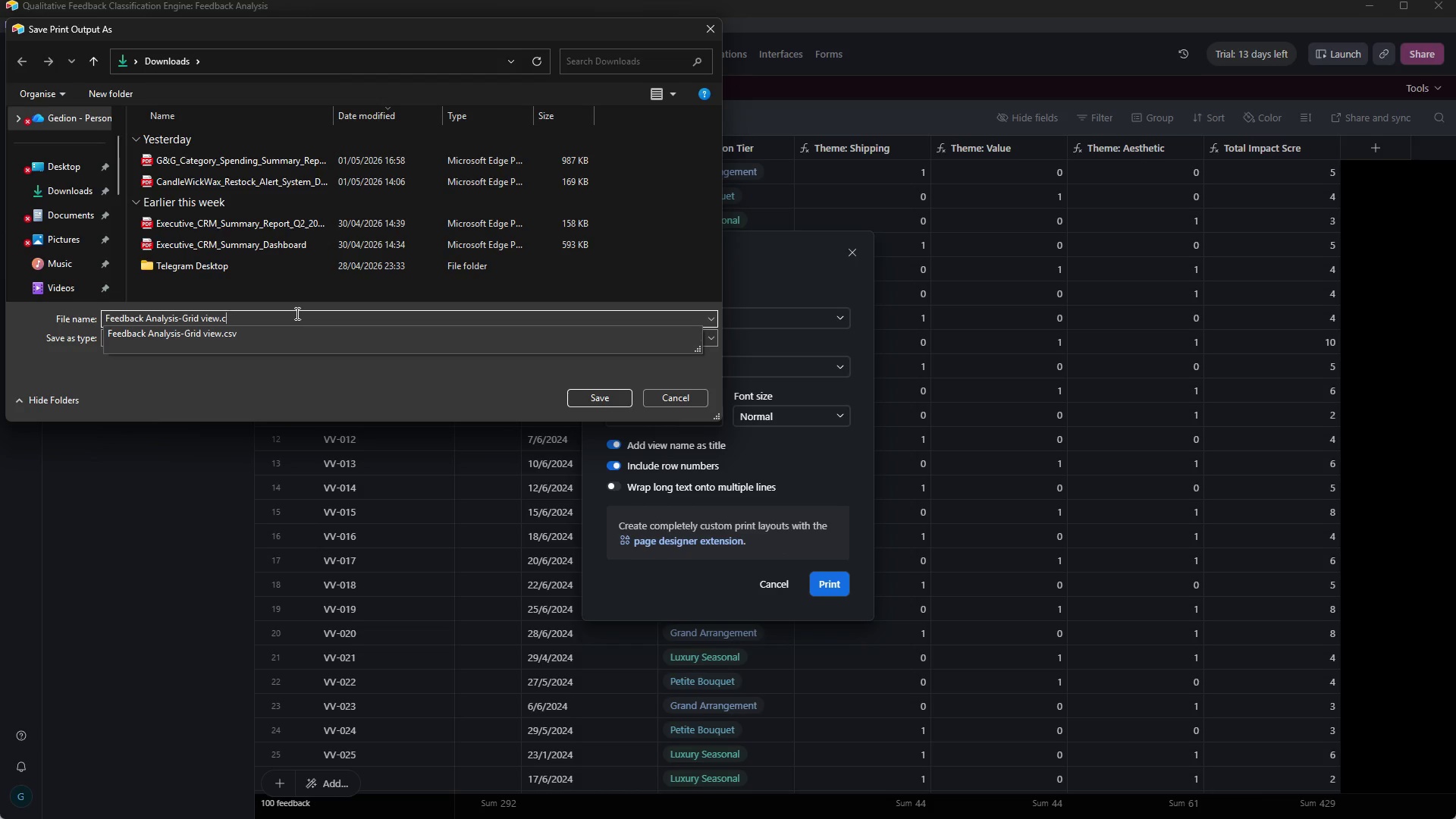 
key(Backspace)
 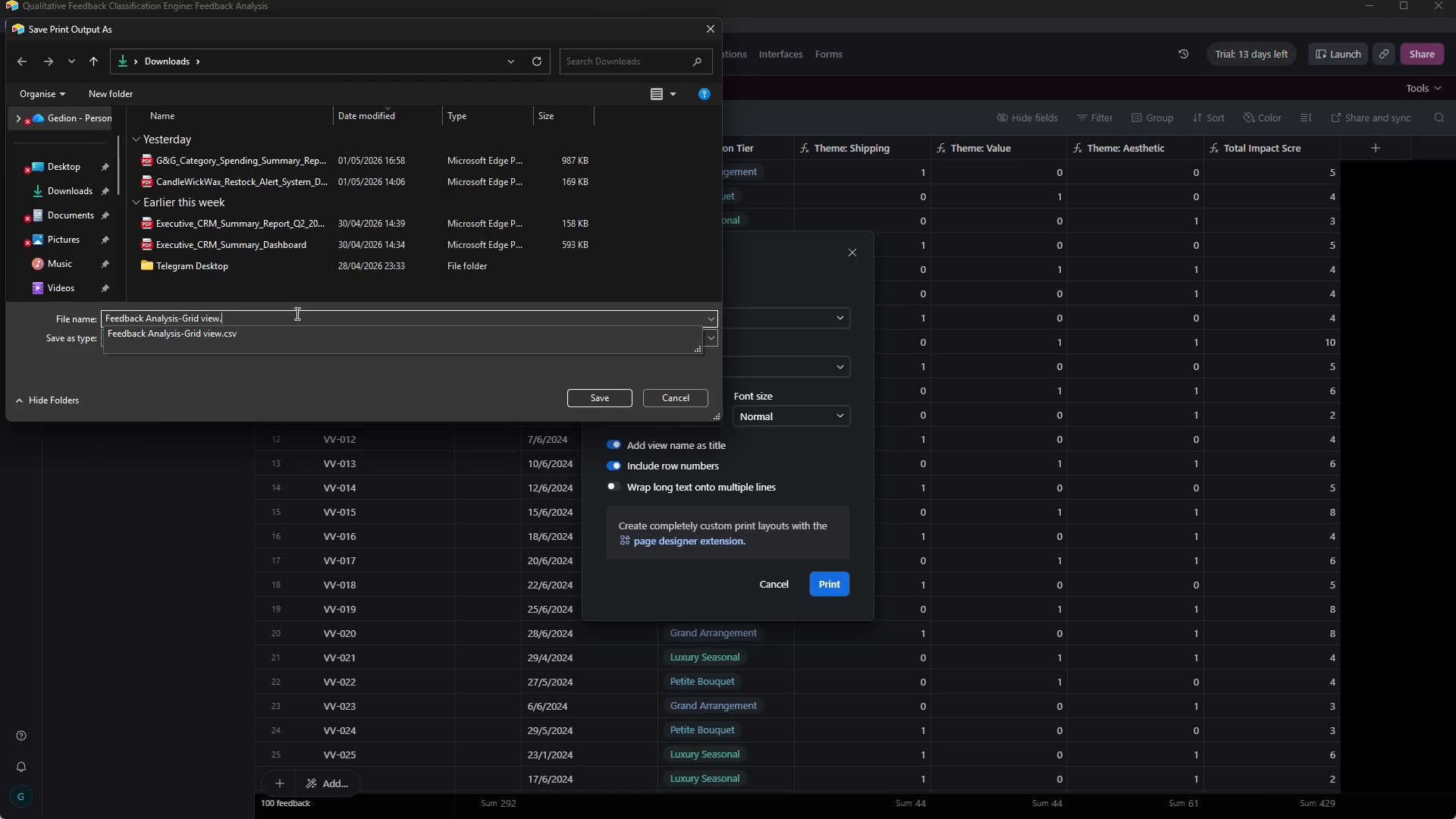 
key(Backspace)
 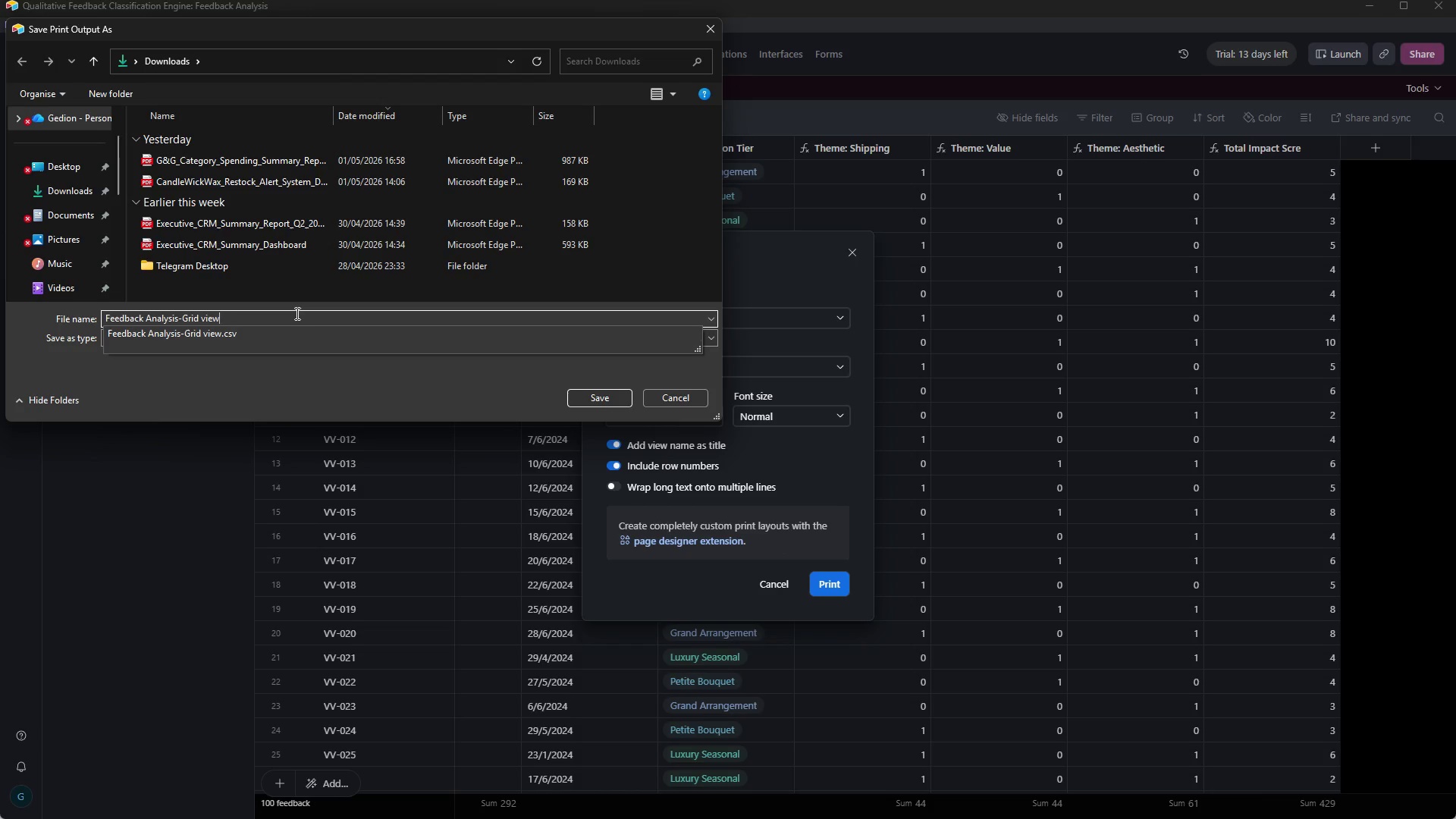 
key(Backspace)
 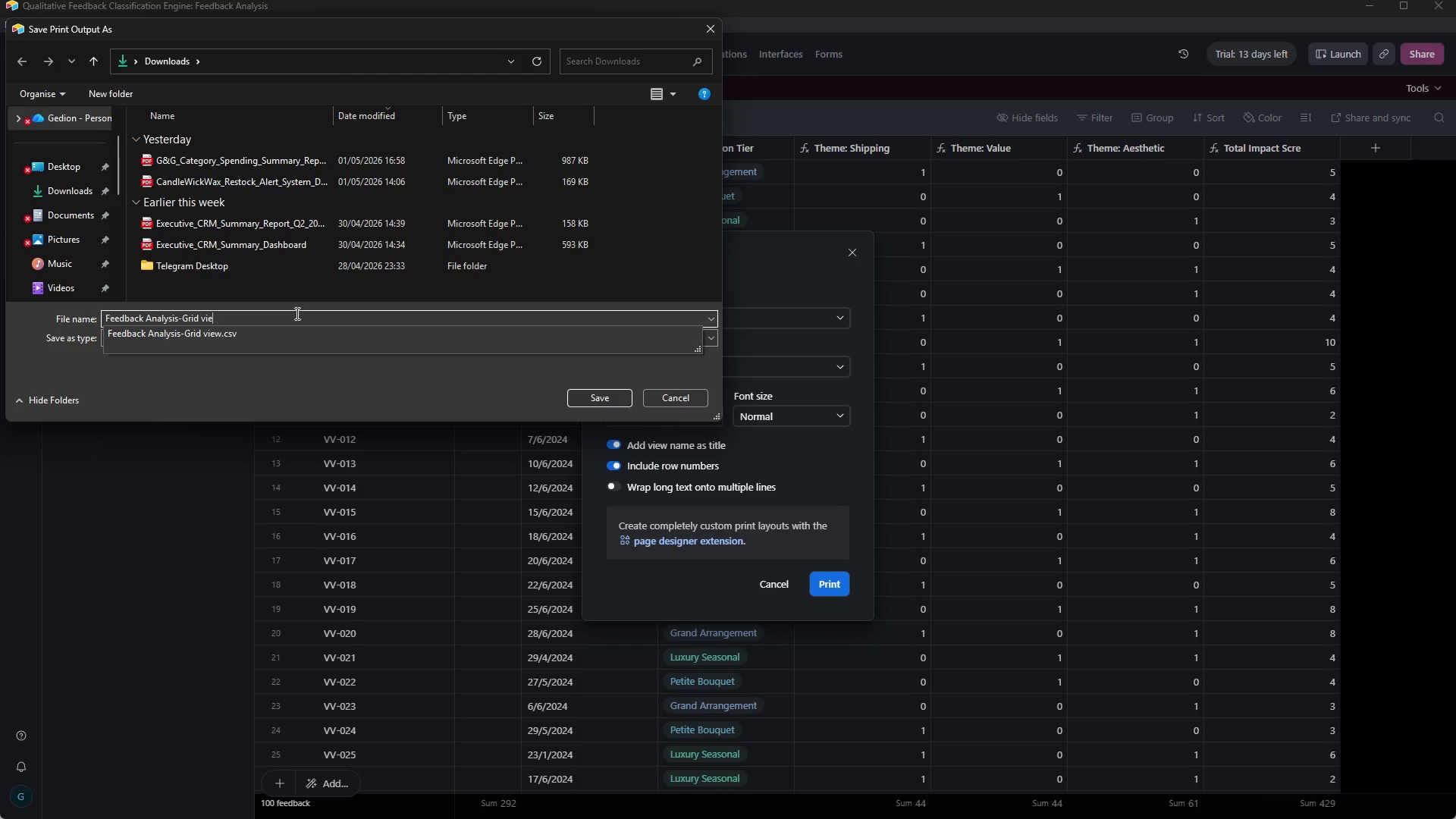 
key(Backspace)
 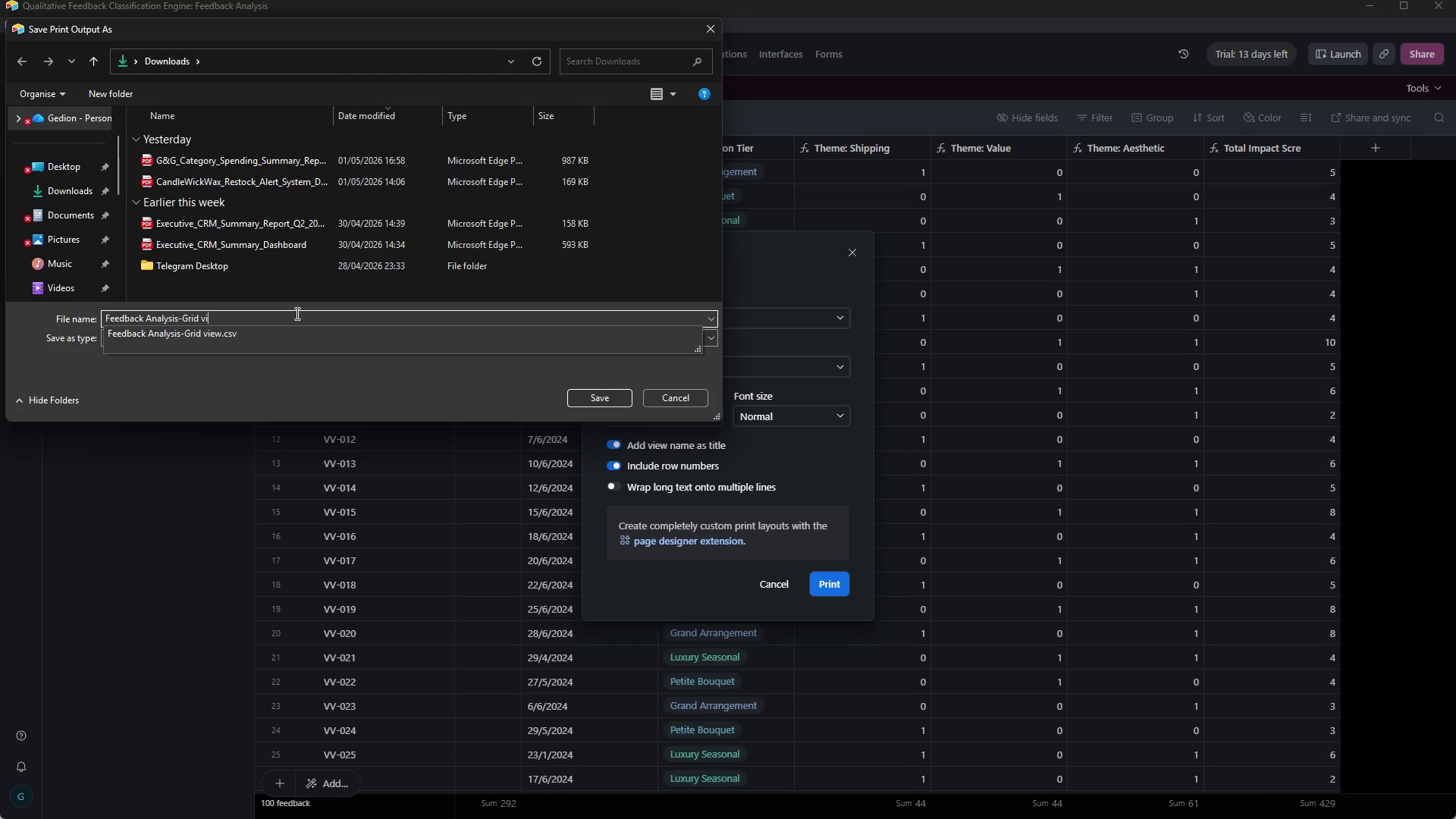 
key(Backspace)
 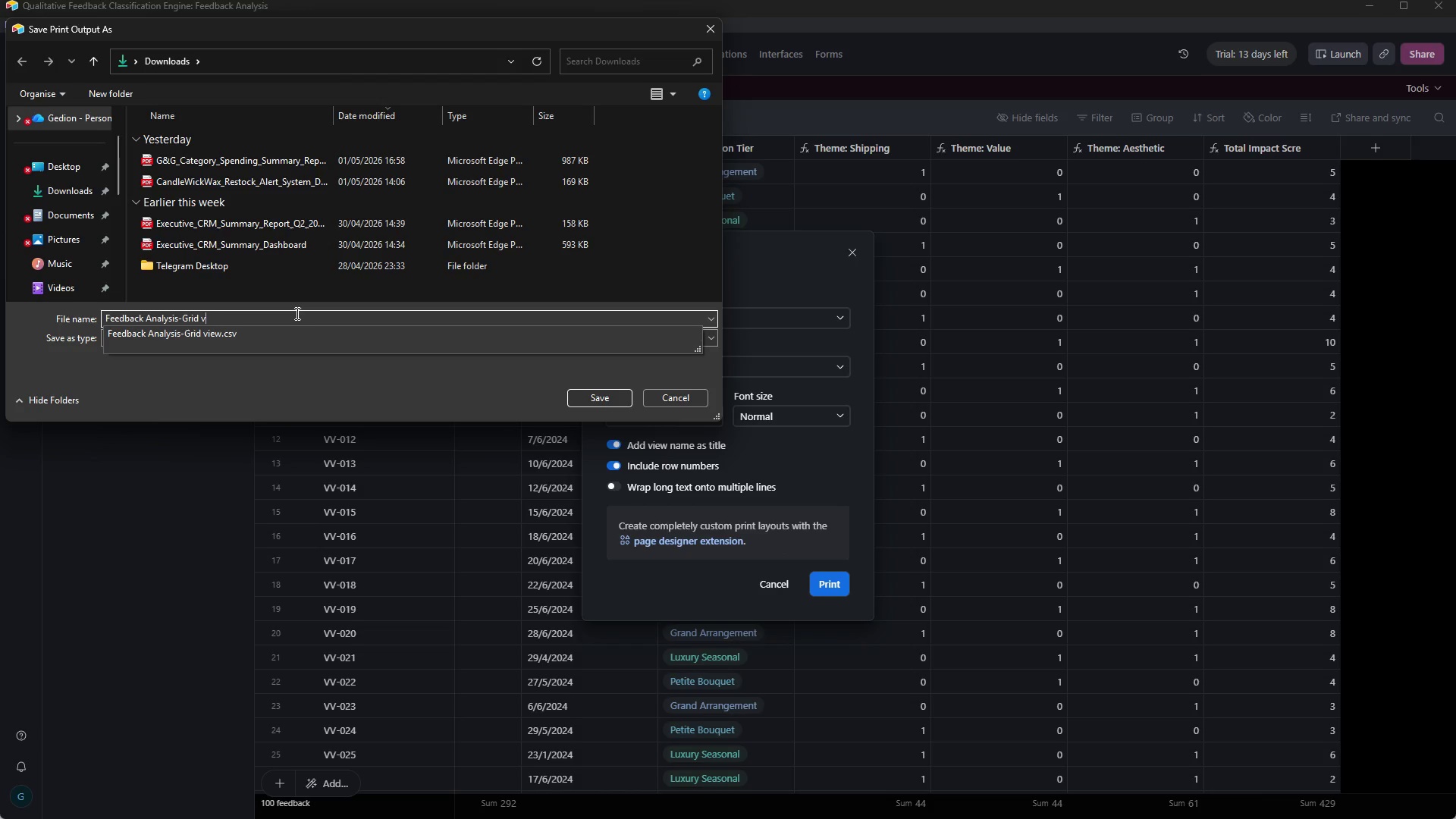 
key(Backspace)
 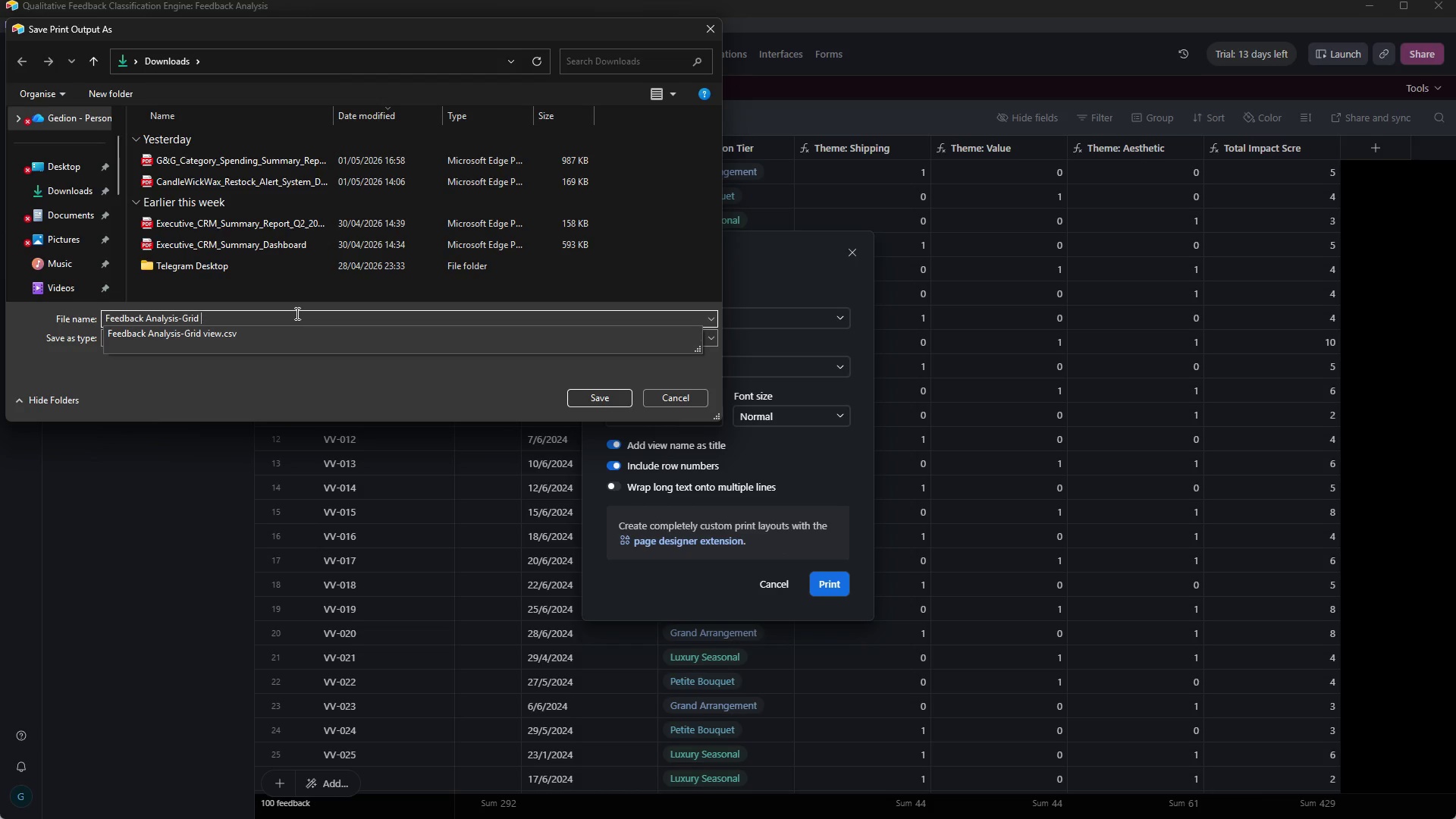 
hold_key(key=Backspace, duration=0.44)
 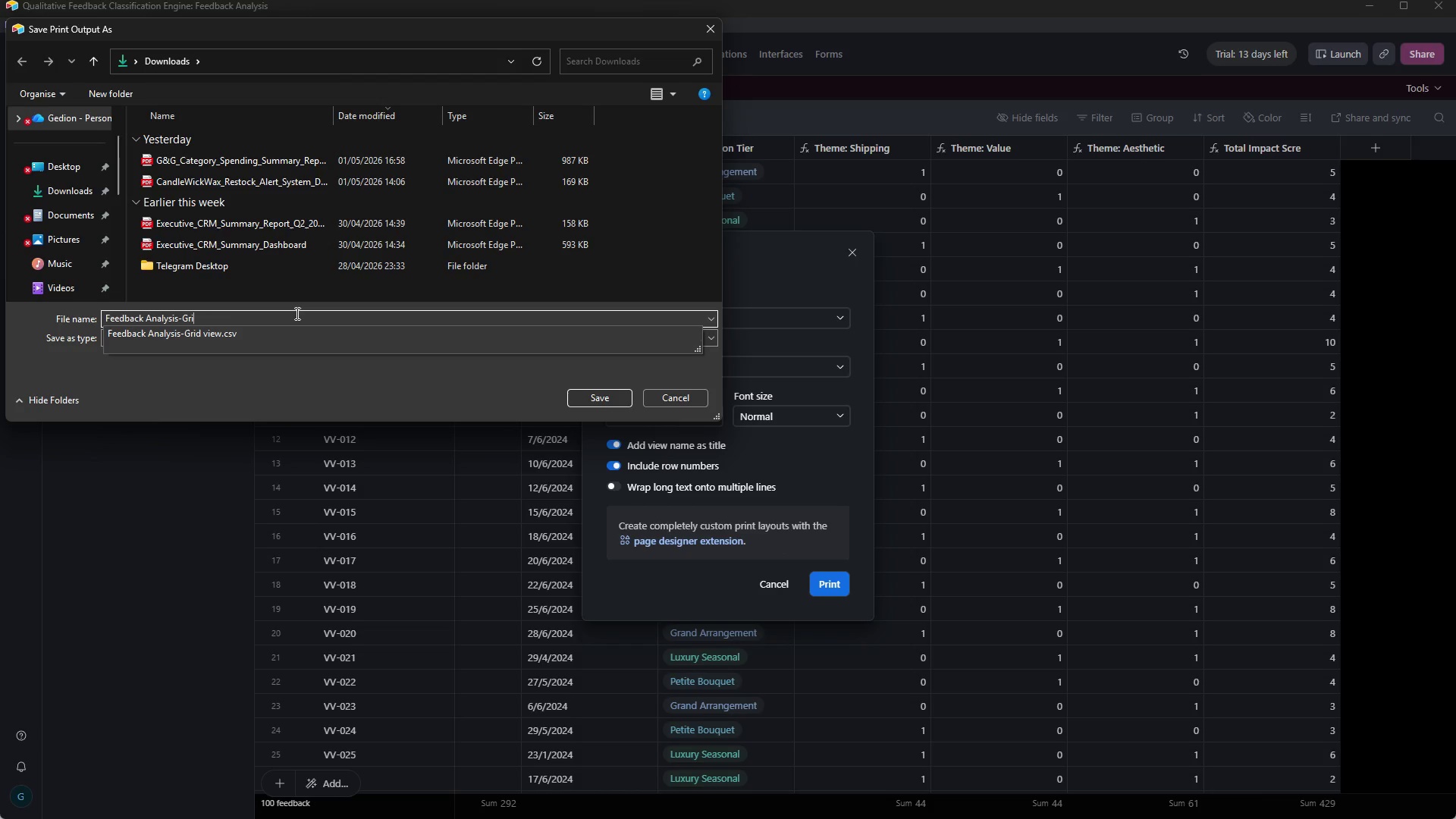 
key(Backspace)
 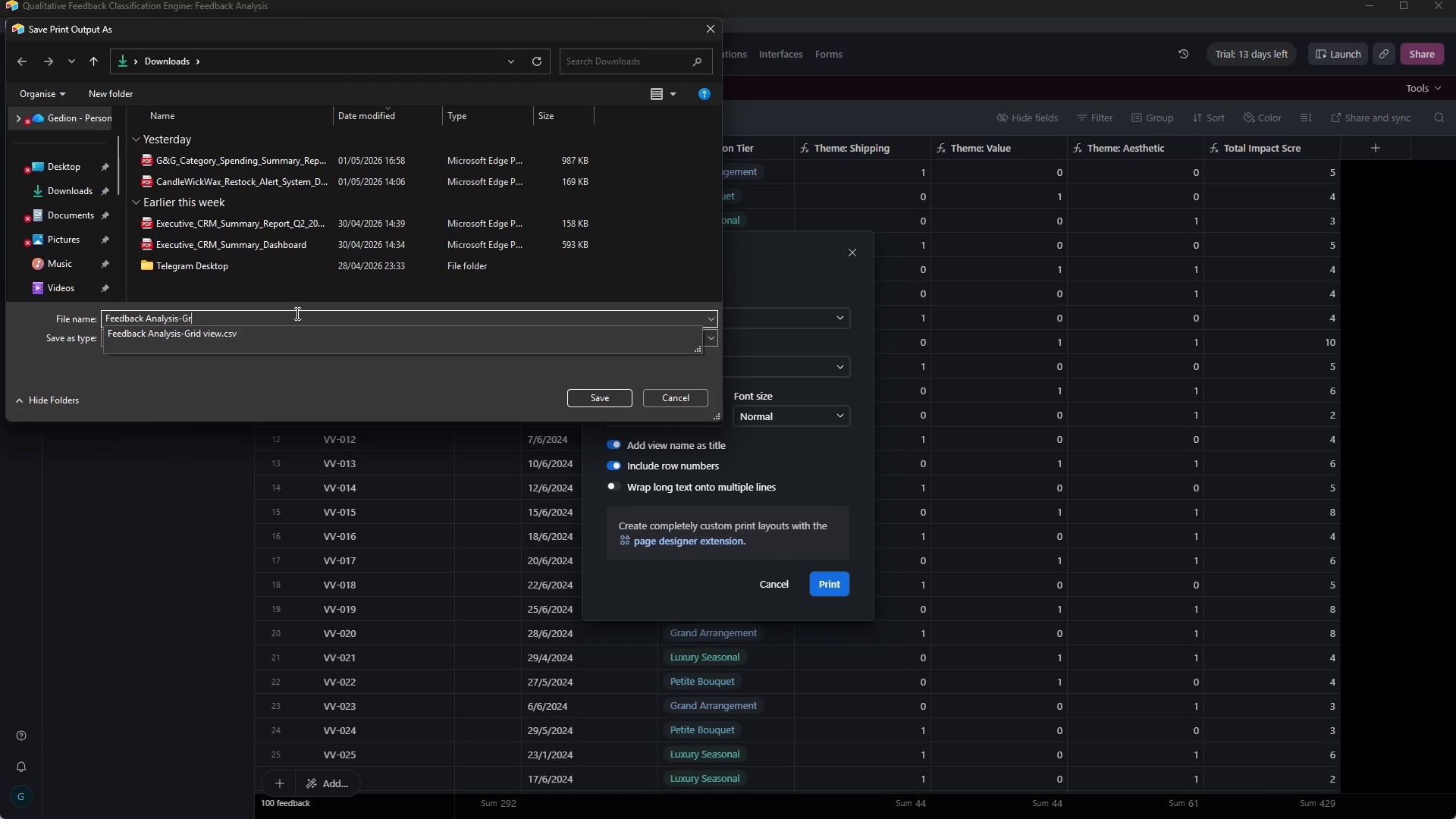 
key(Backspace)
 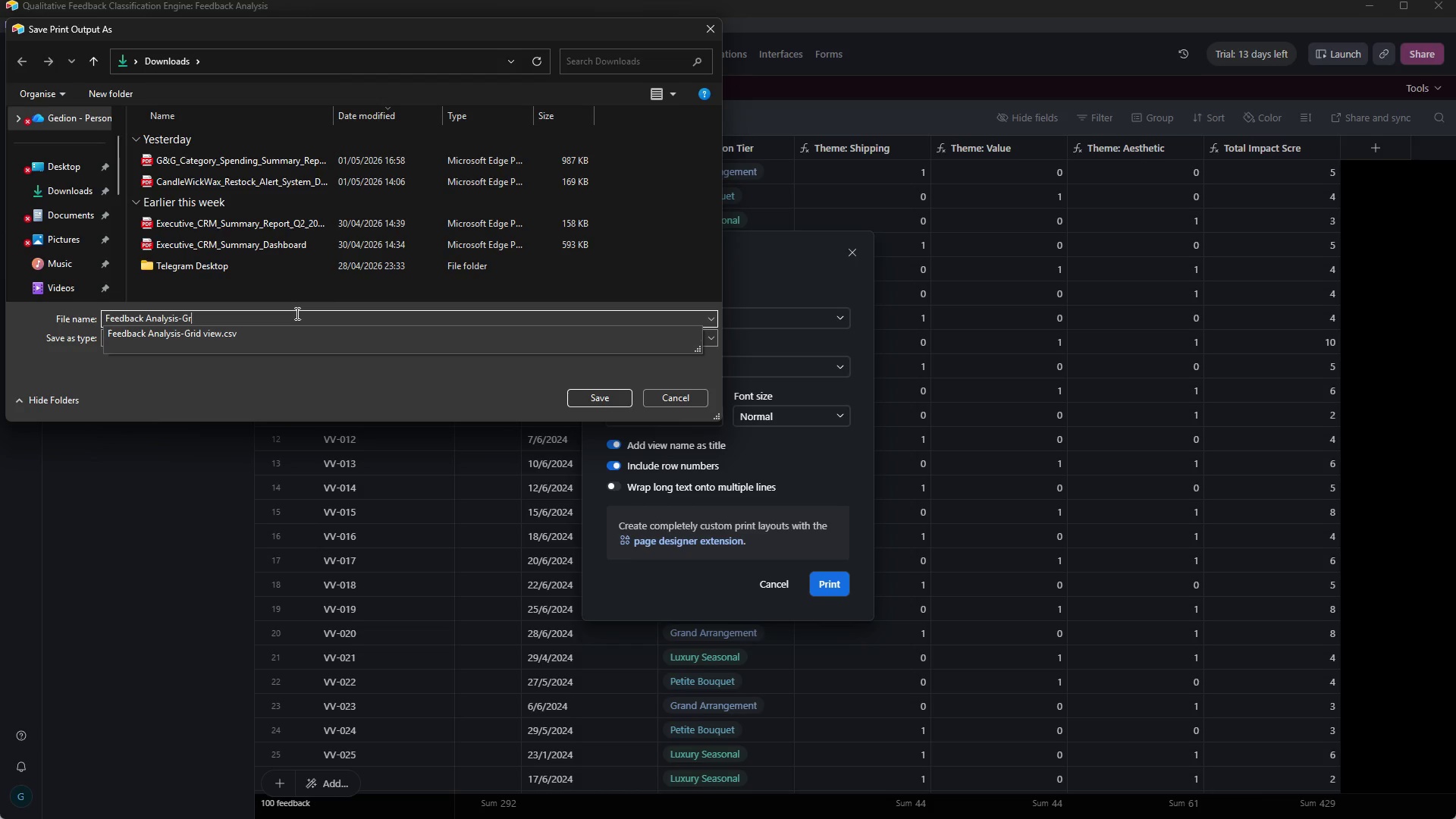 
key(Backspace)
 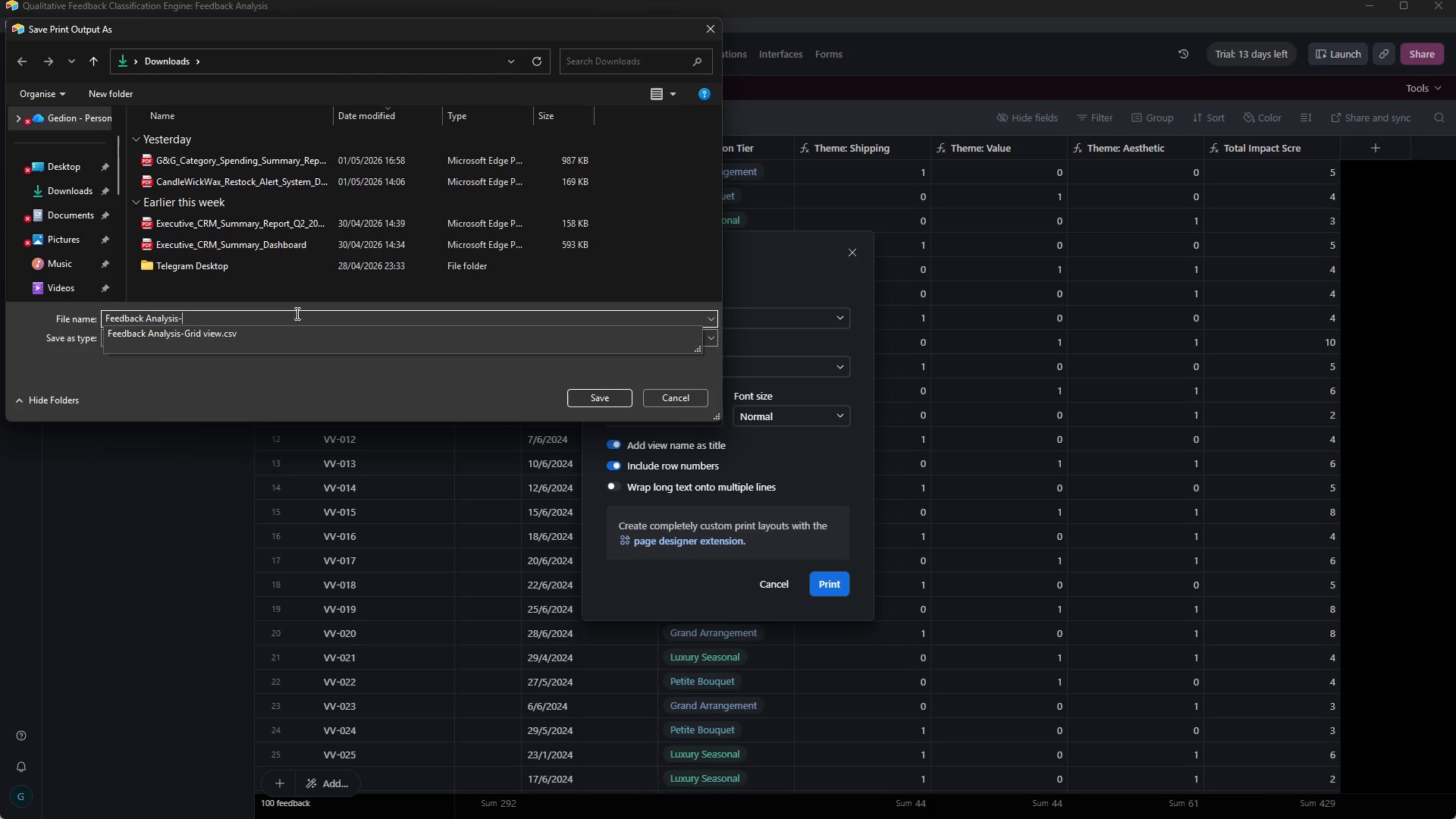 
key(Backspace)
 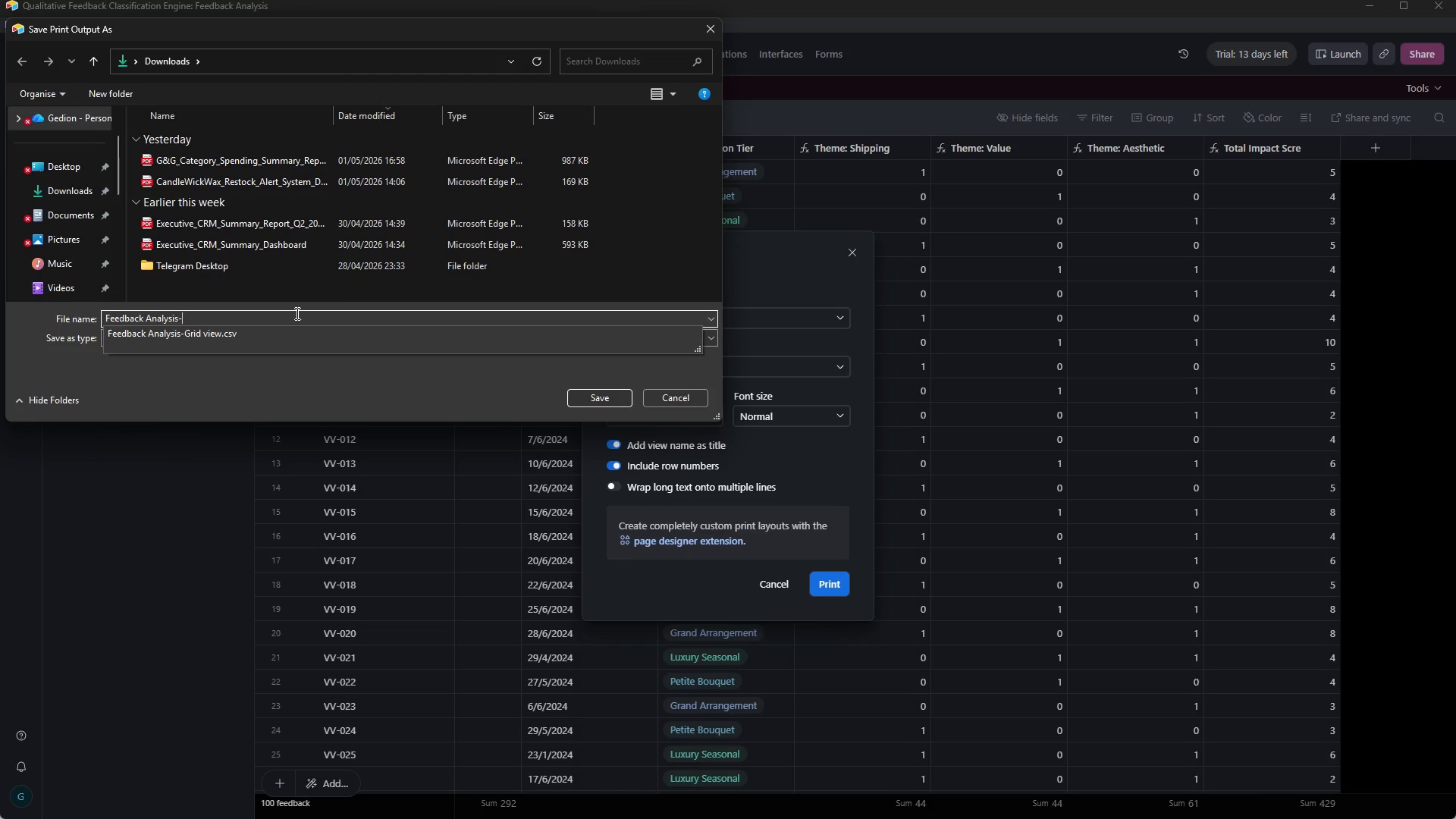 
key(Backspace)
 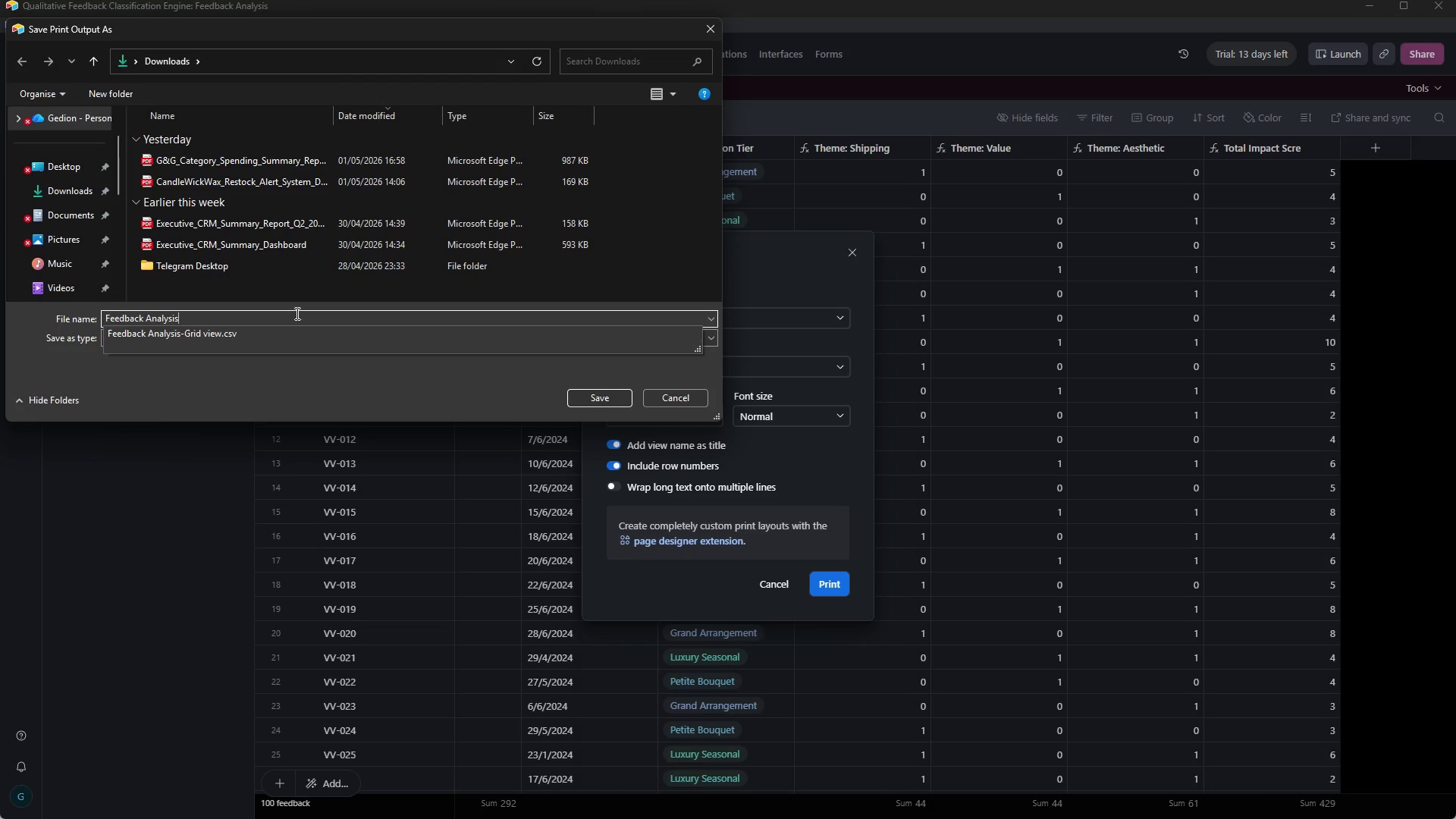 
left_click([188, 384])
 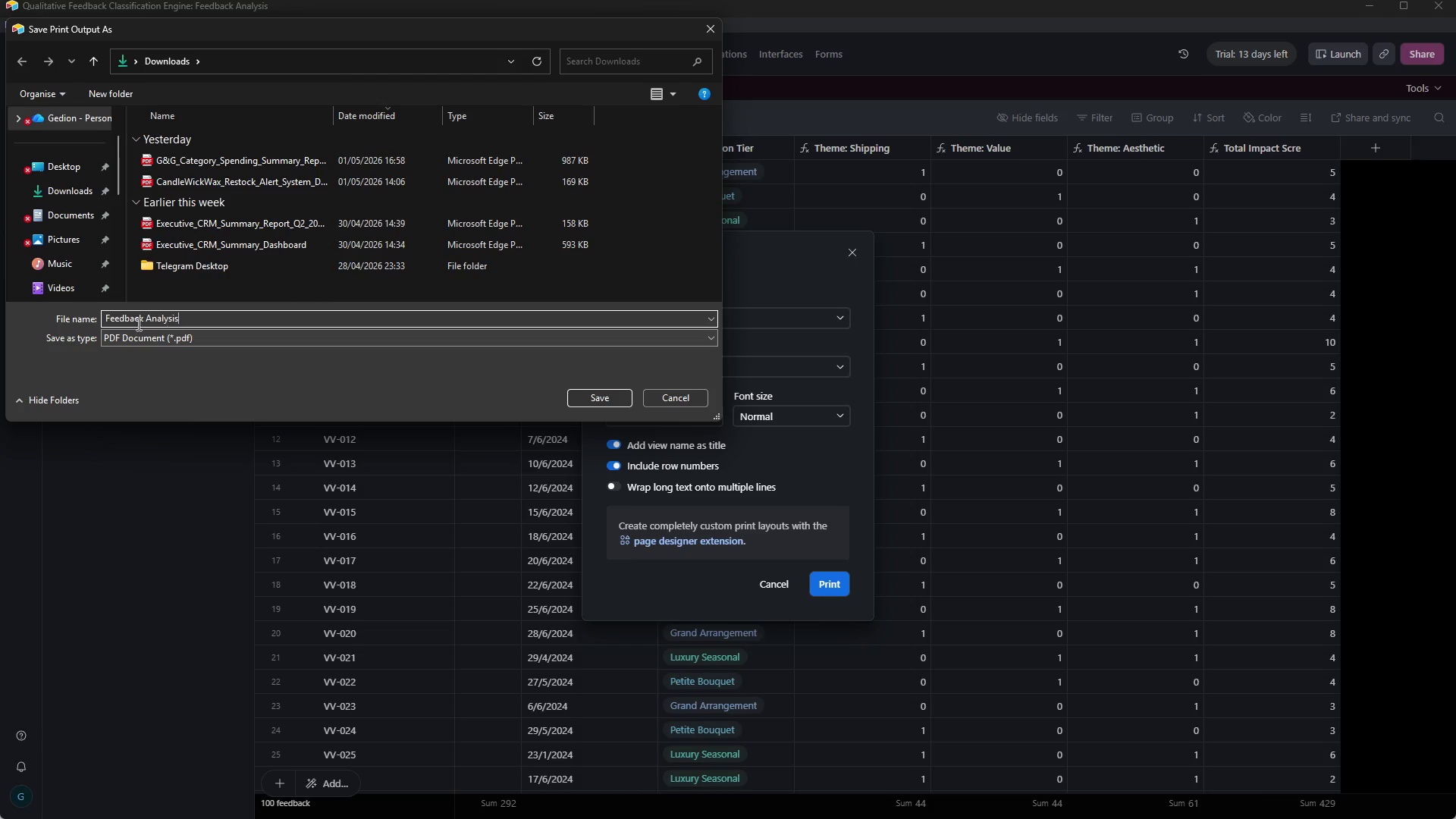 
left_click([130, 322])
 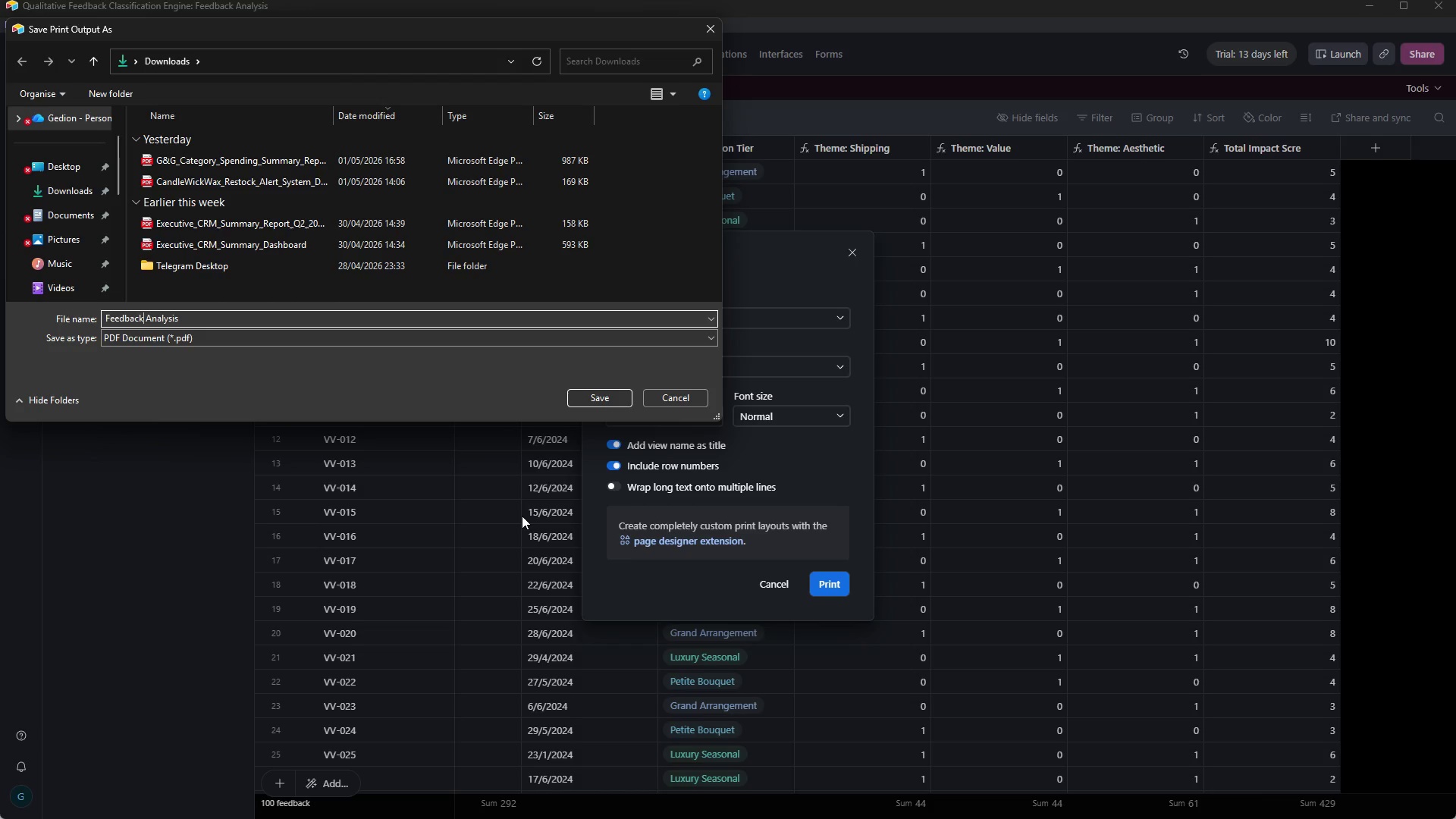 
wait(7.72)
 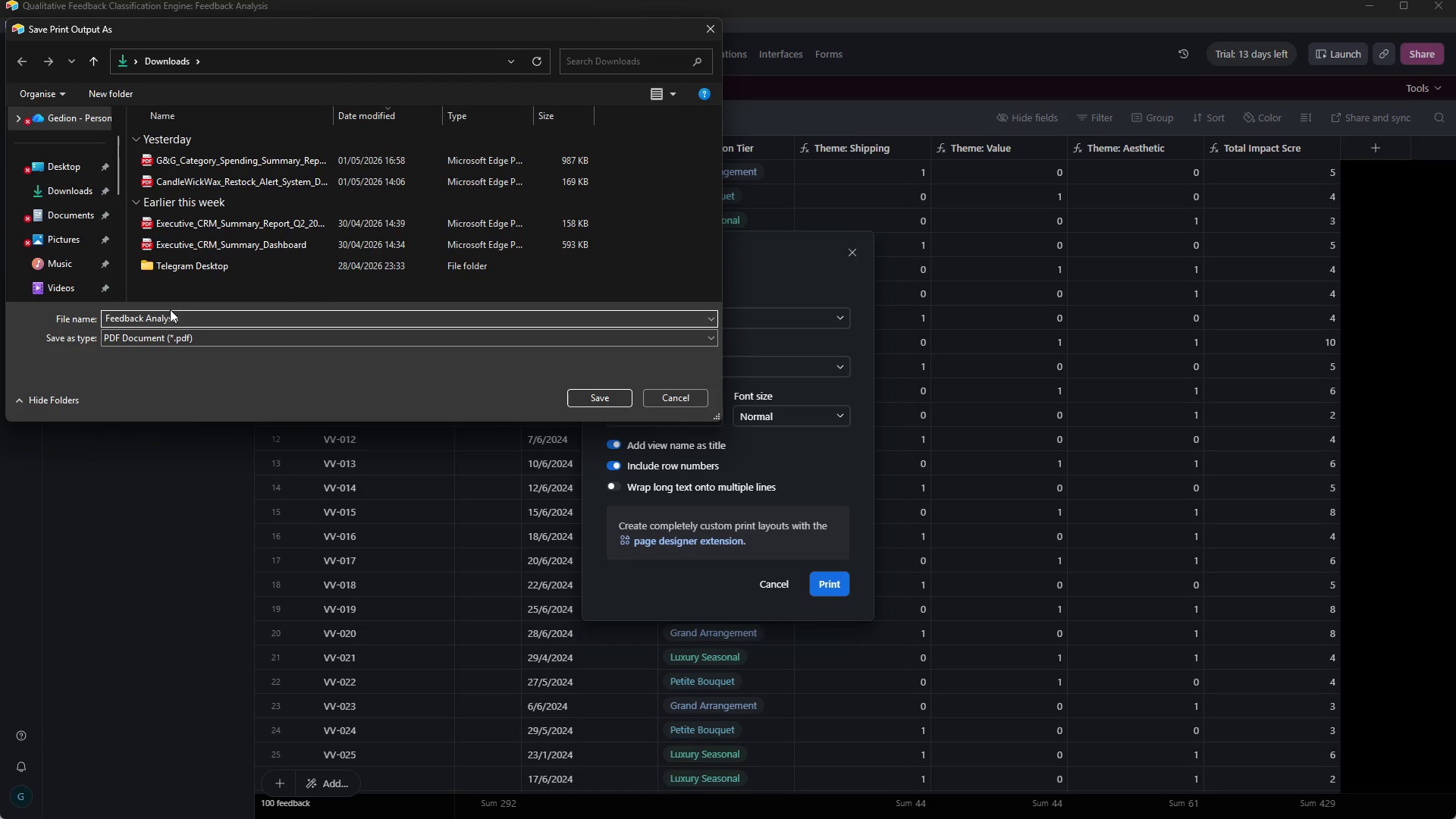 
key(ArrowRight)
 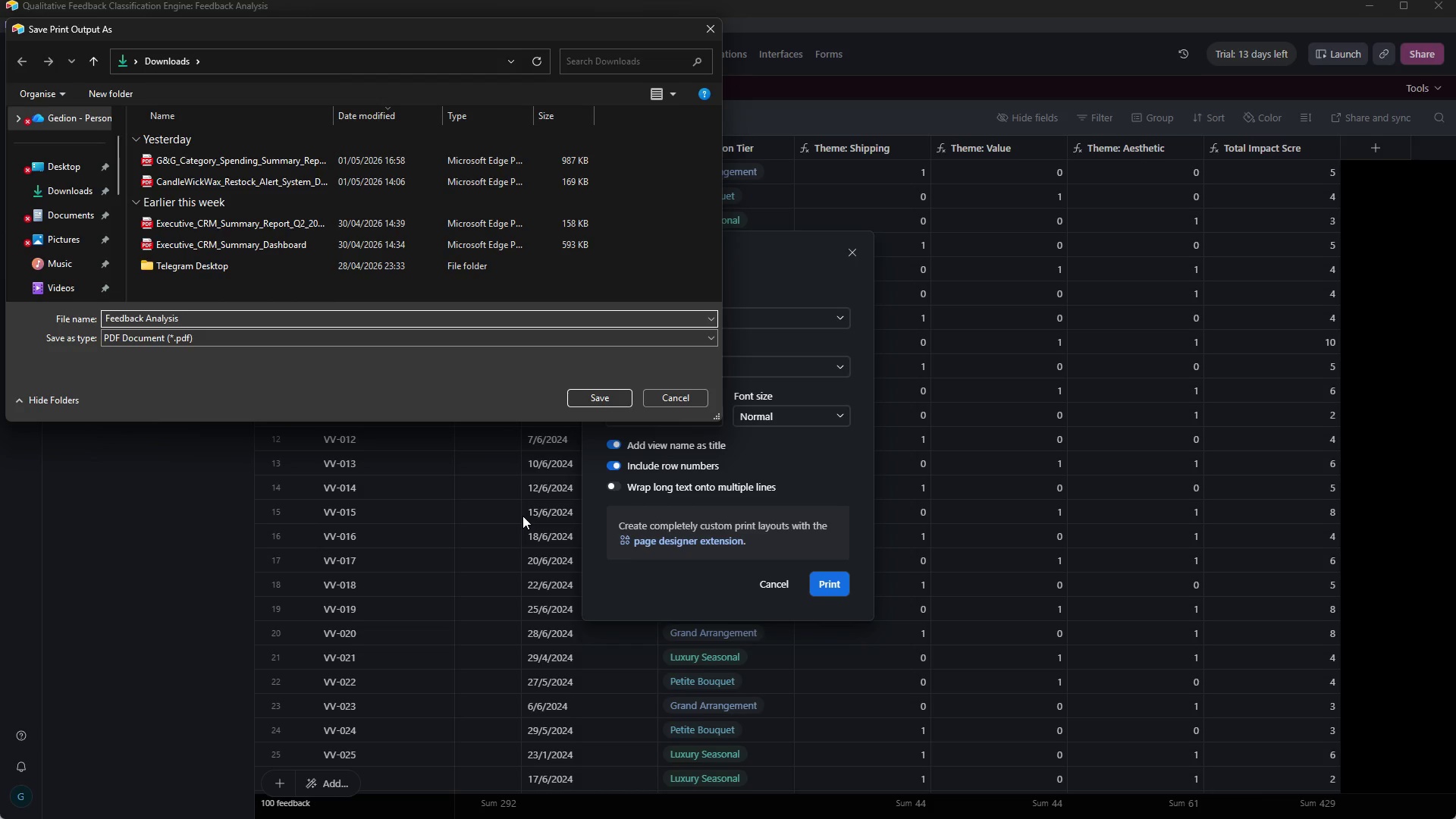 
key(Backspace)
 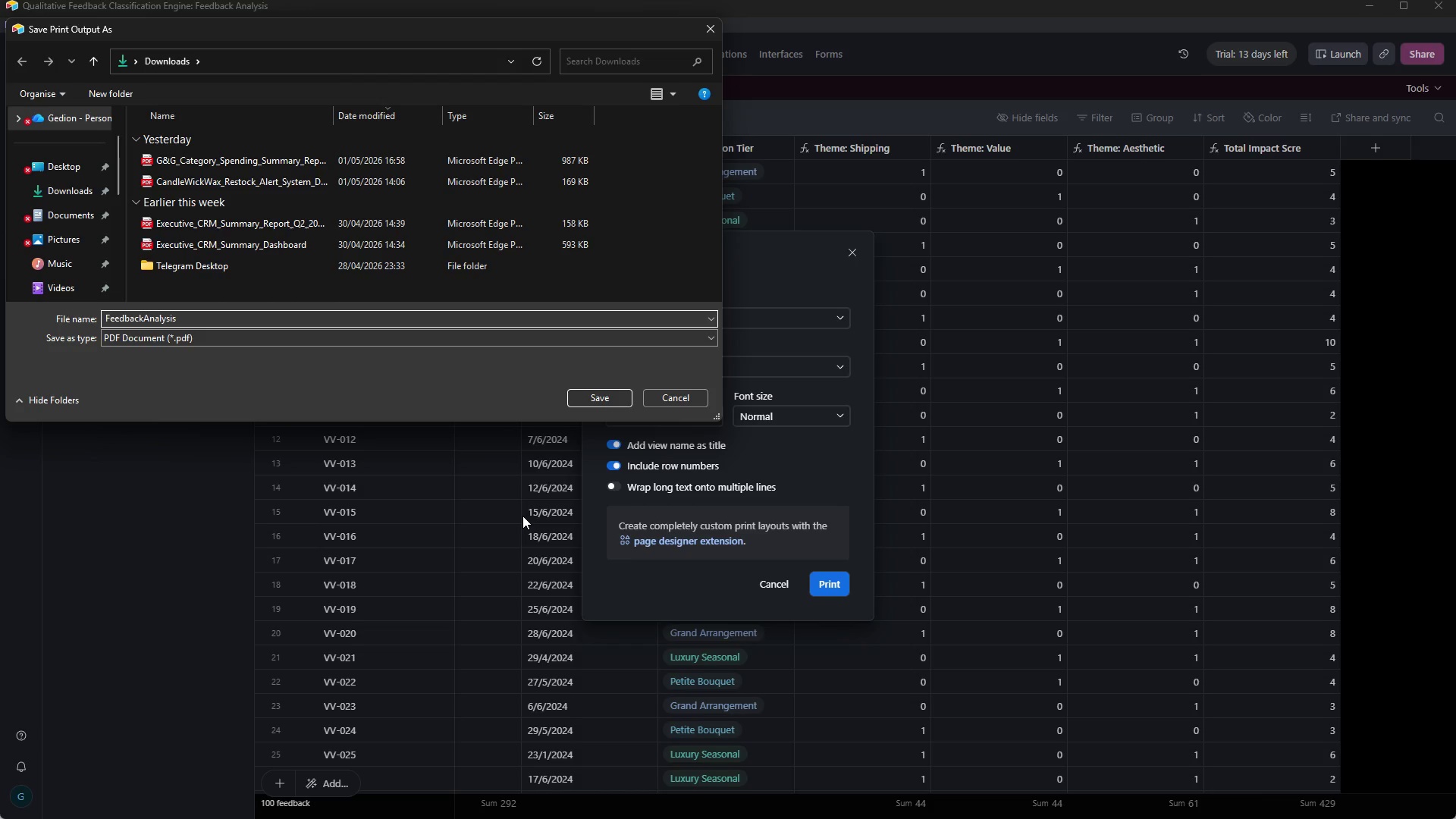 
key(Shift+Minus)
 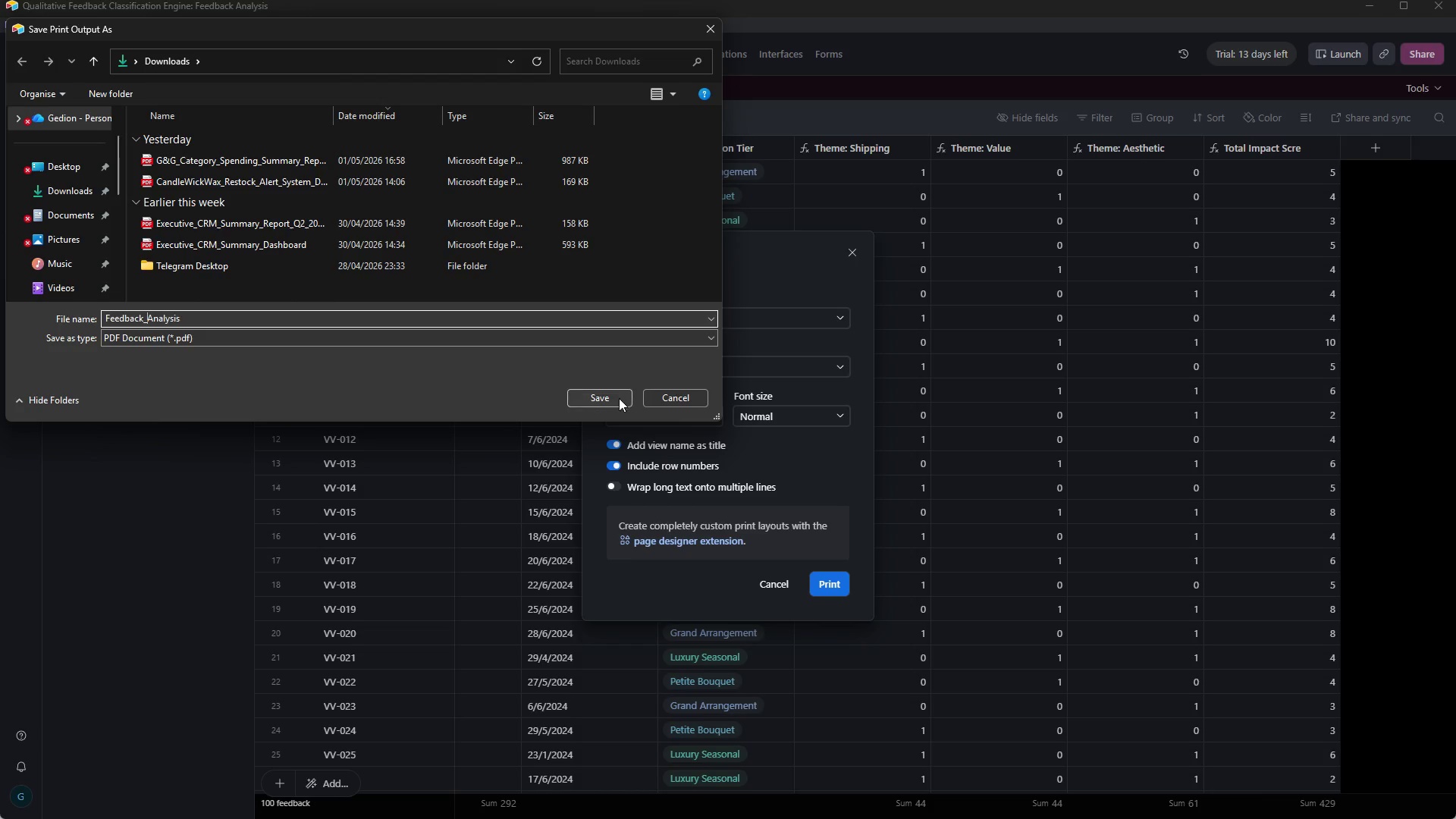 
wait(31.78)
 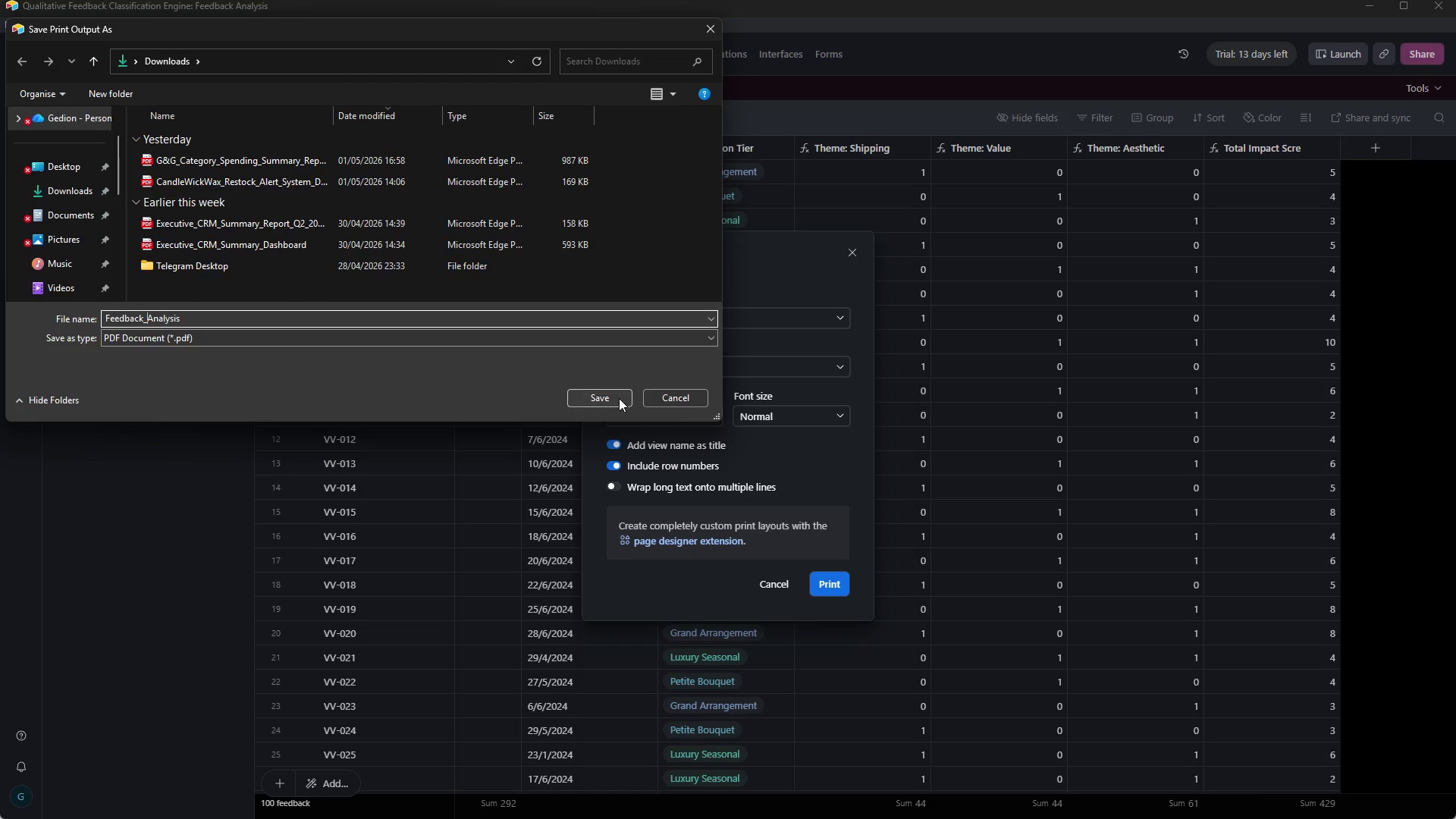 
left_click([612, 400])
 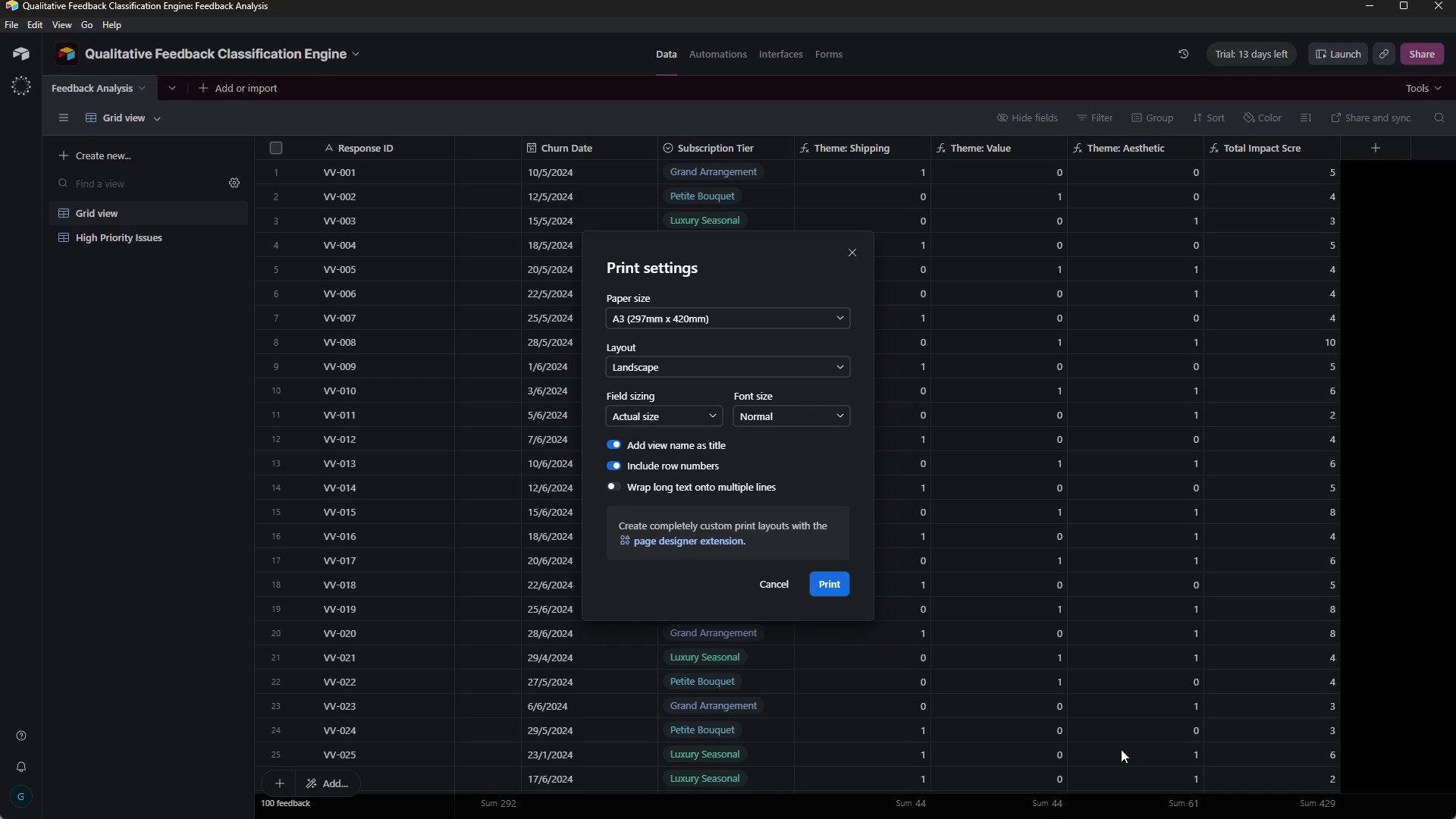 
wait(14.25)
 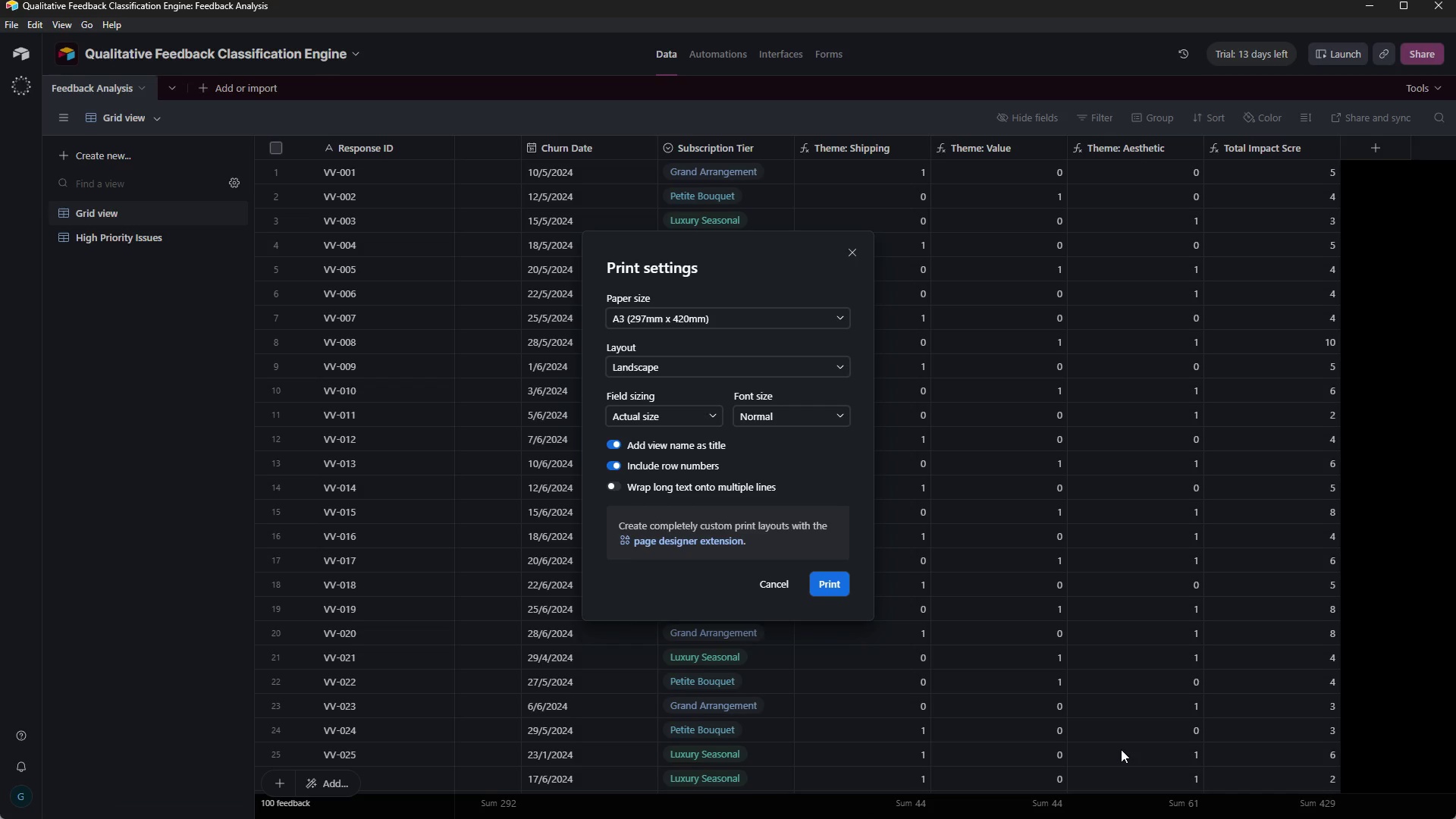 
left_click([780, 582])
 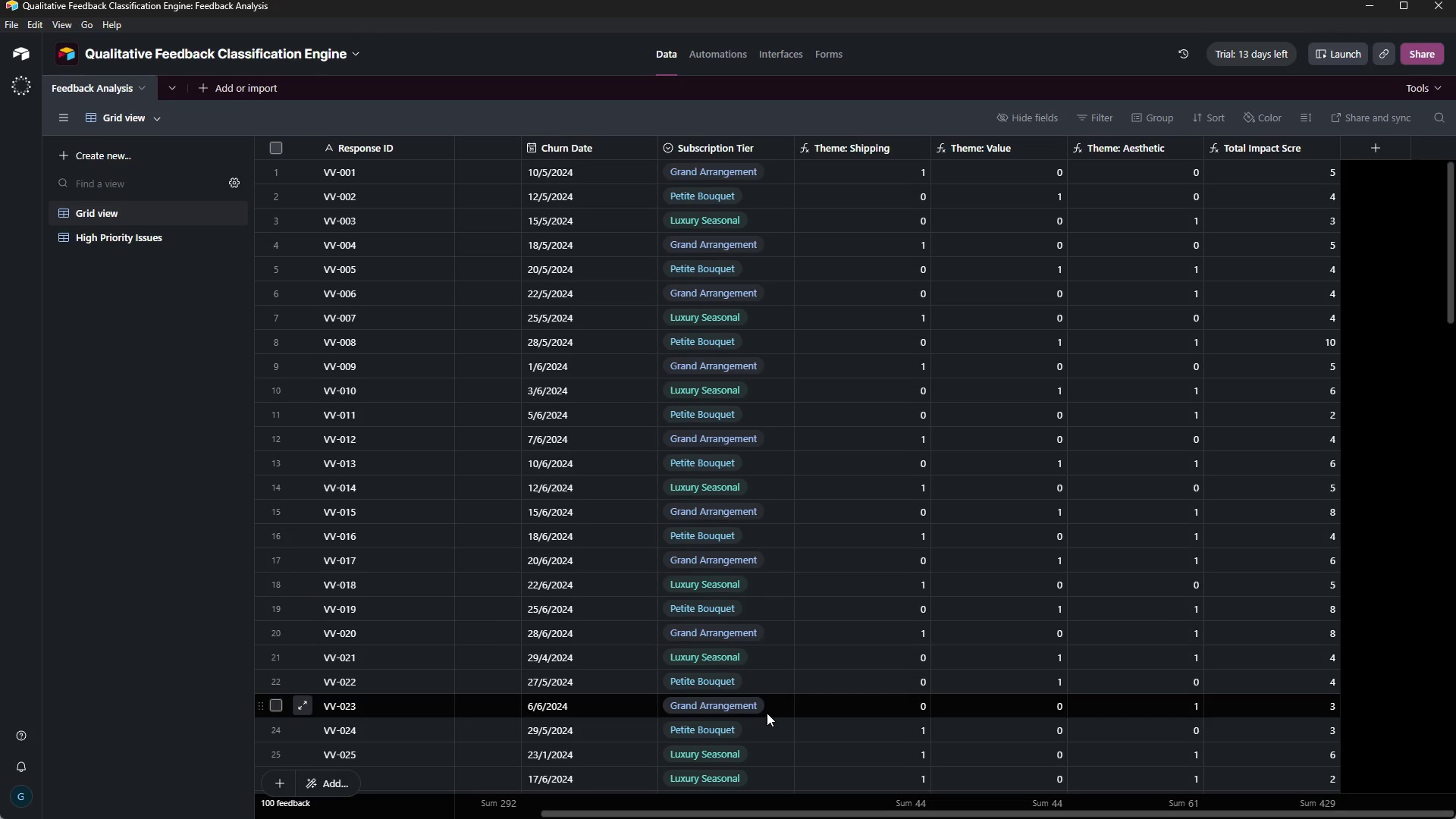 
wait(10.48)
 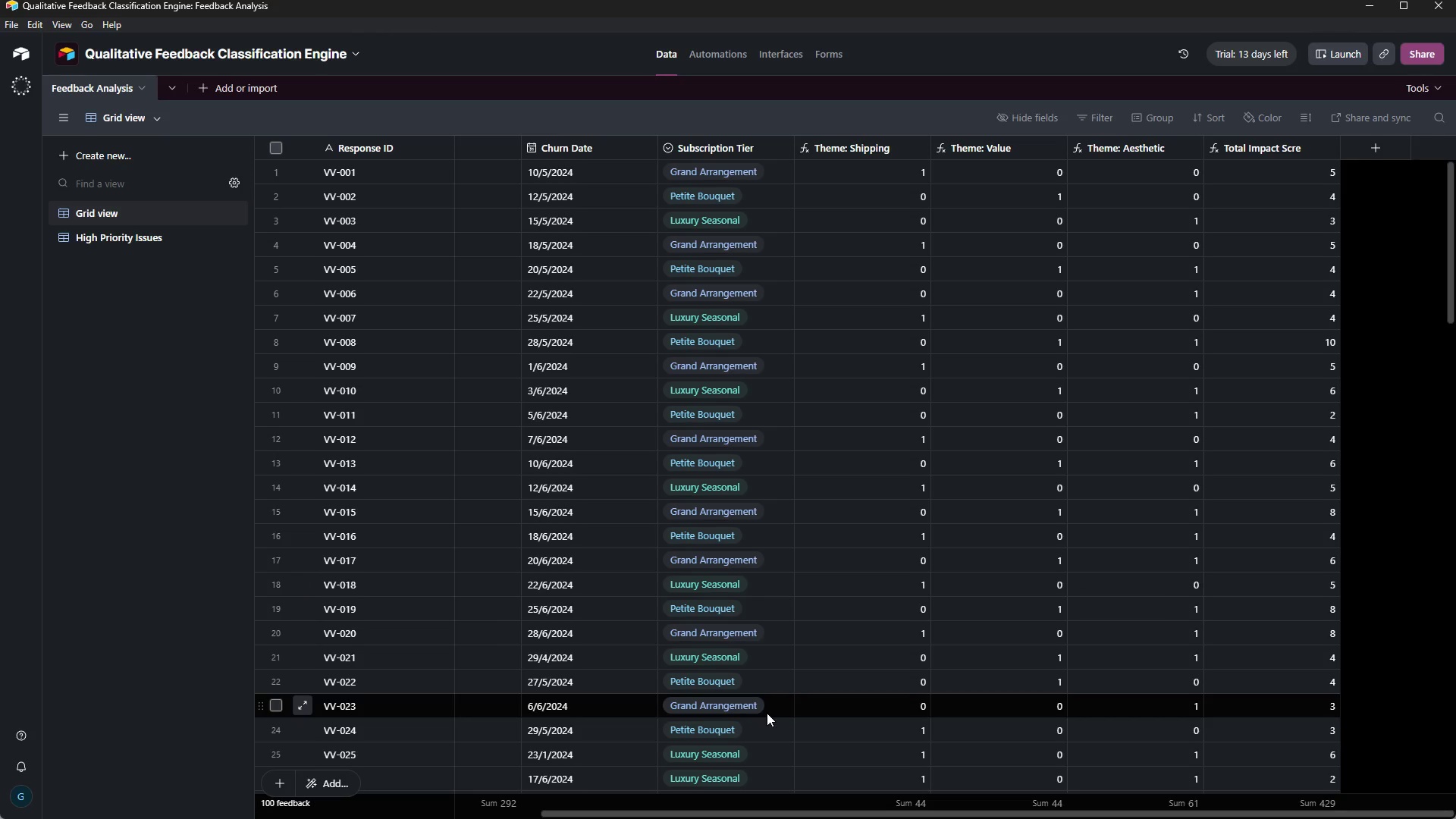 
left_click([114, 229])
 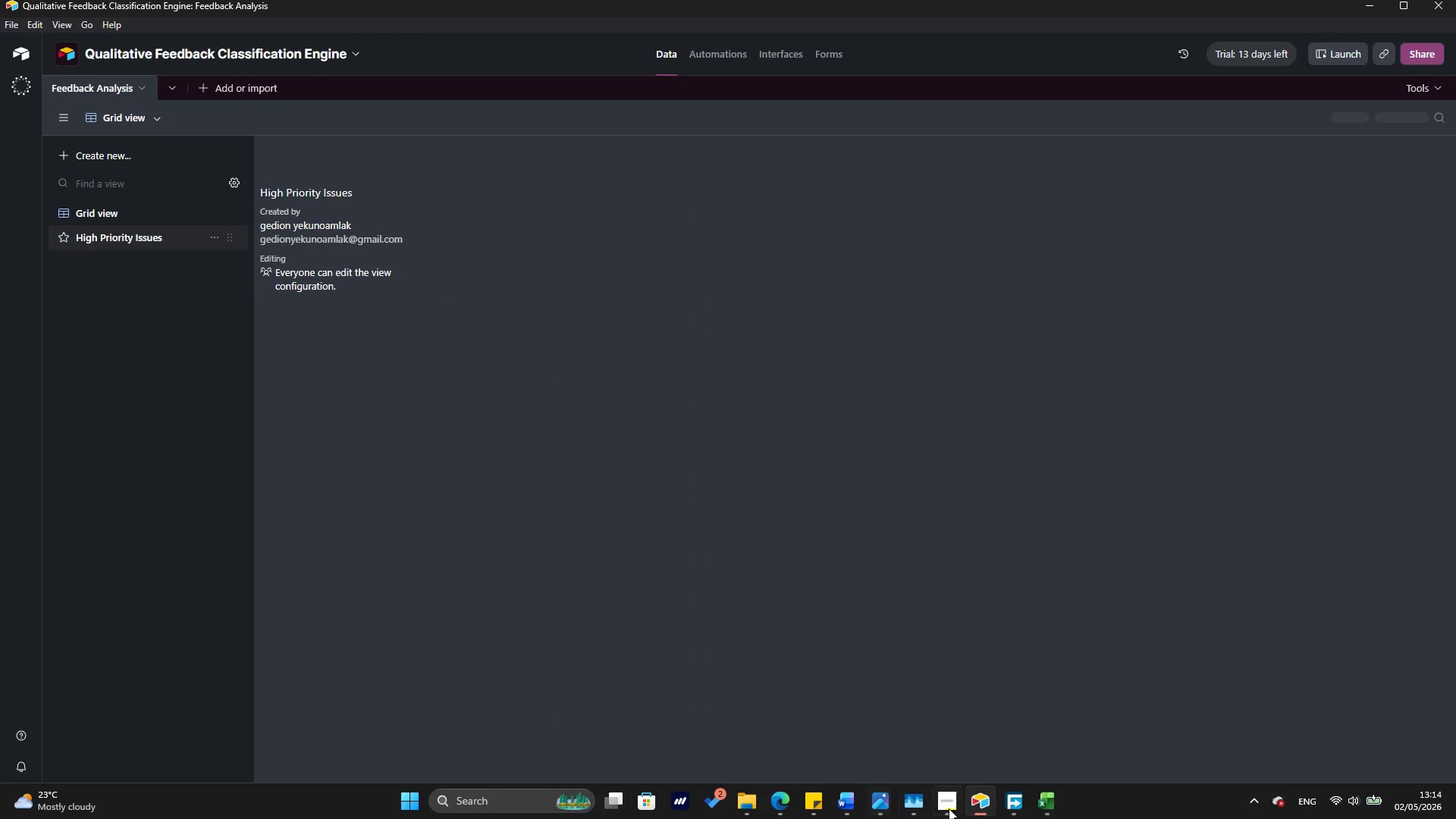 
left_click([936, 802])
 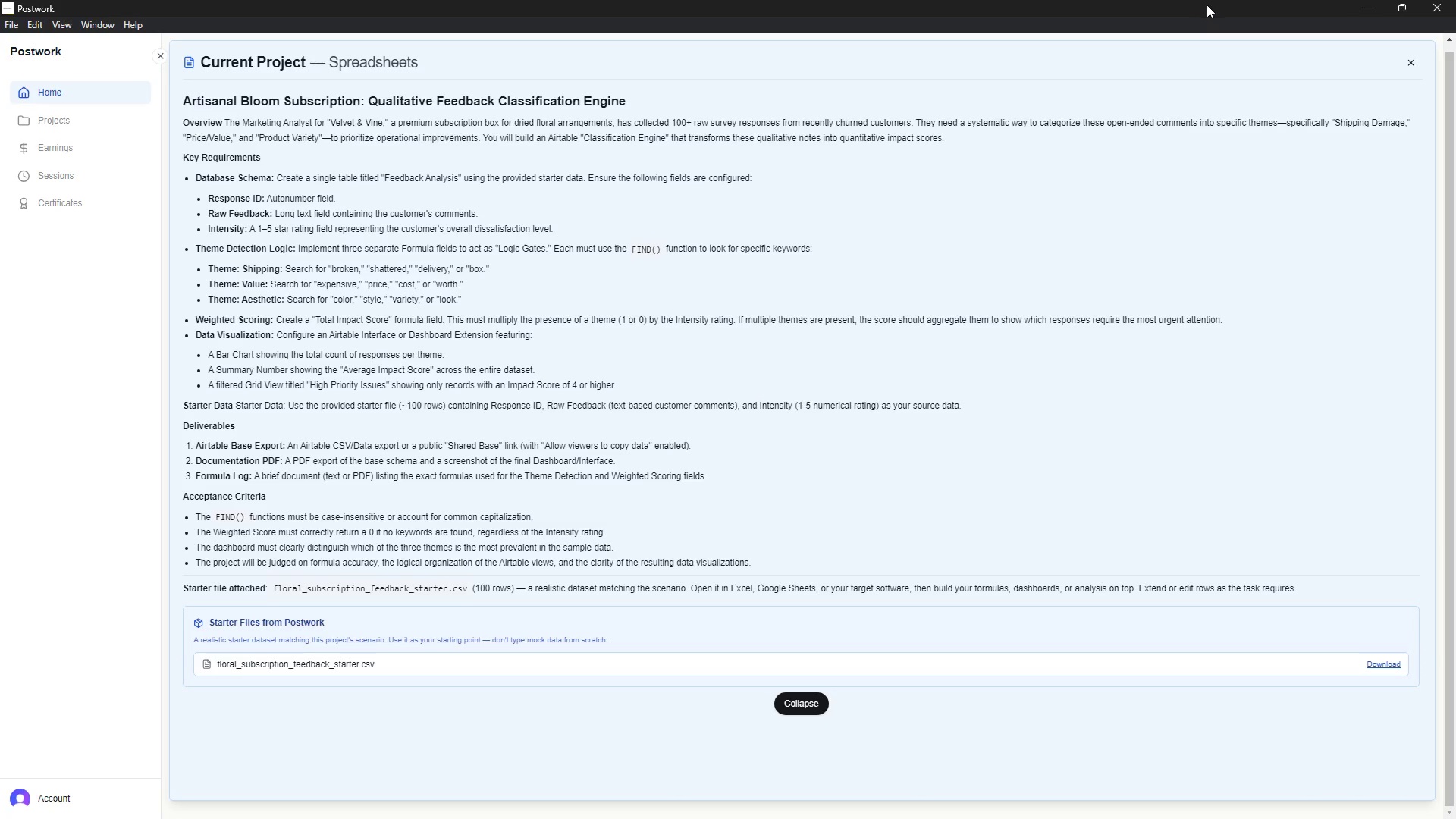 
left_click([1379, 0])
 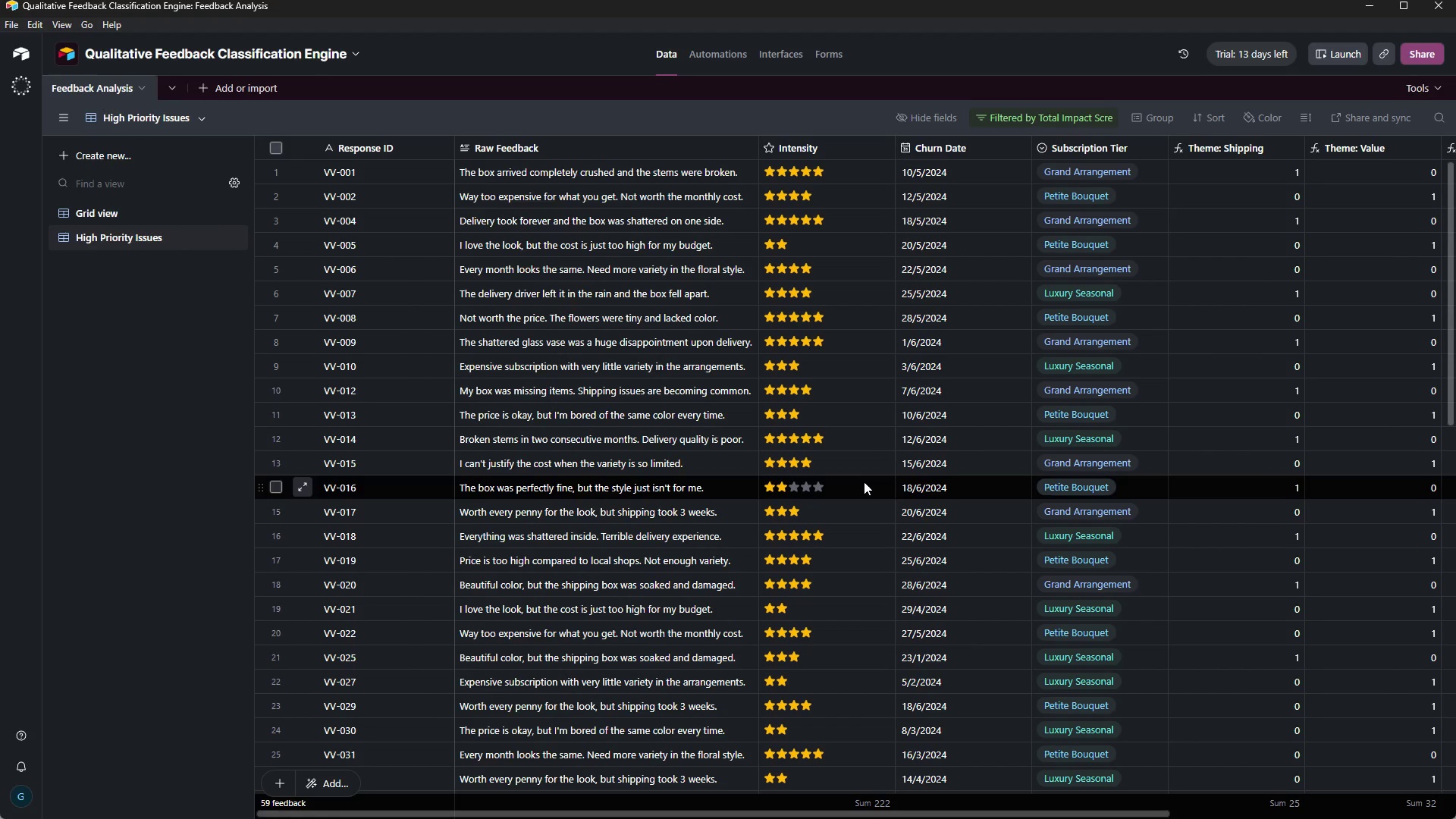 
key(Control+P)
 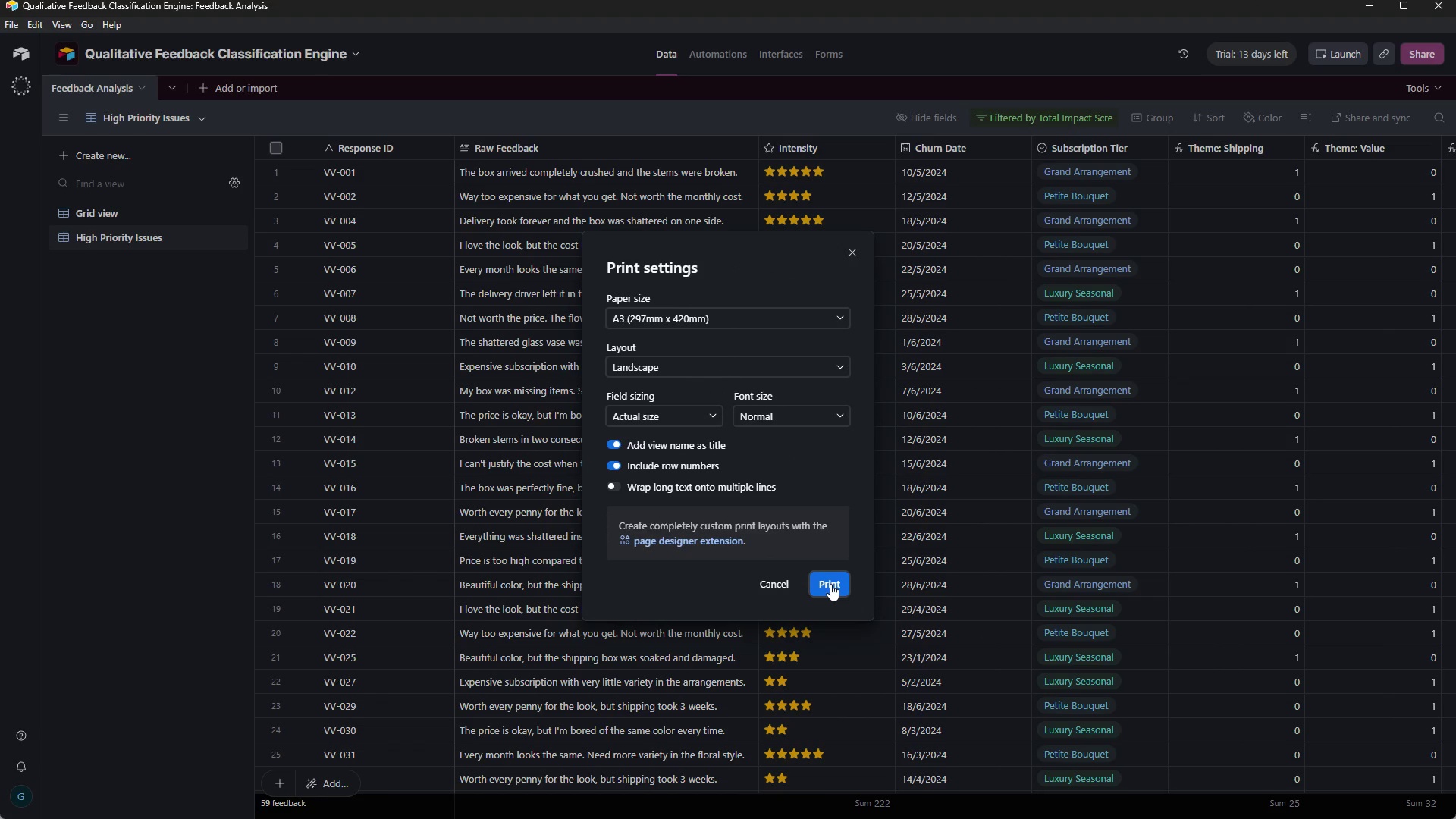 
left_click([830, 584])
 